 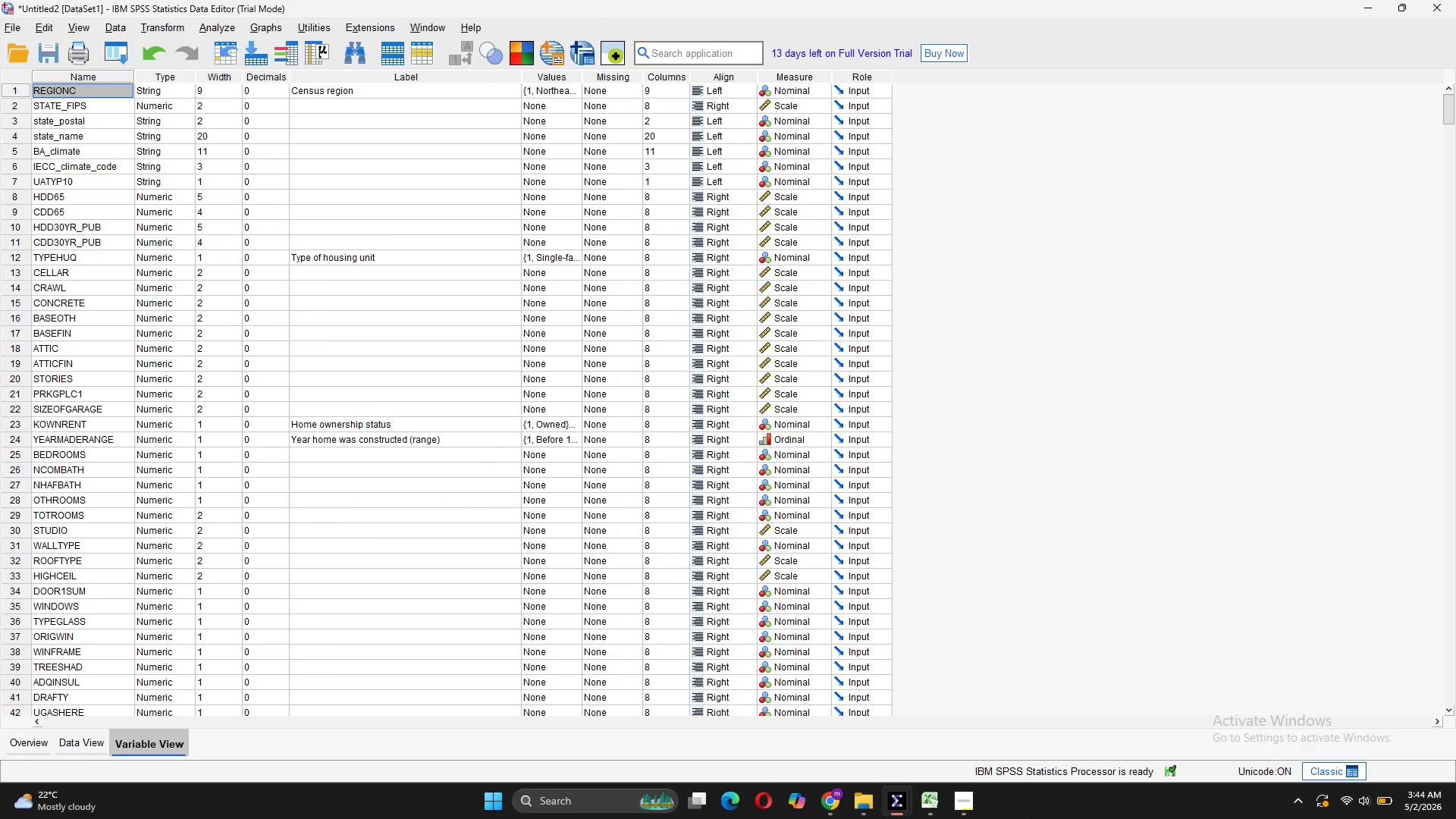 
key(Control+F)
 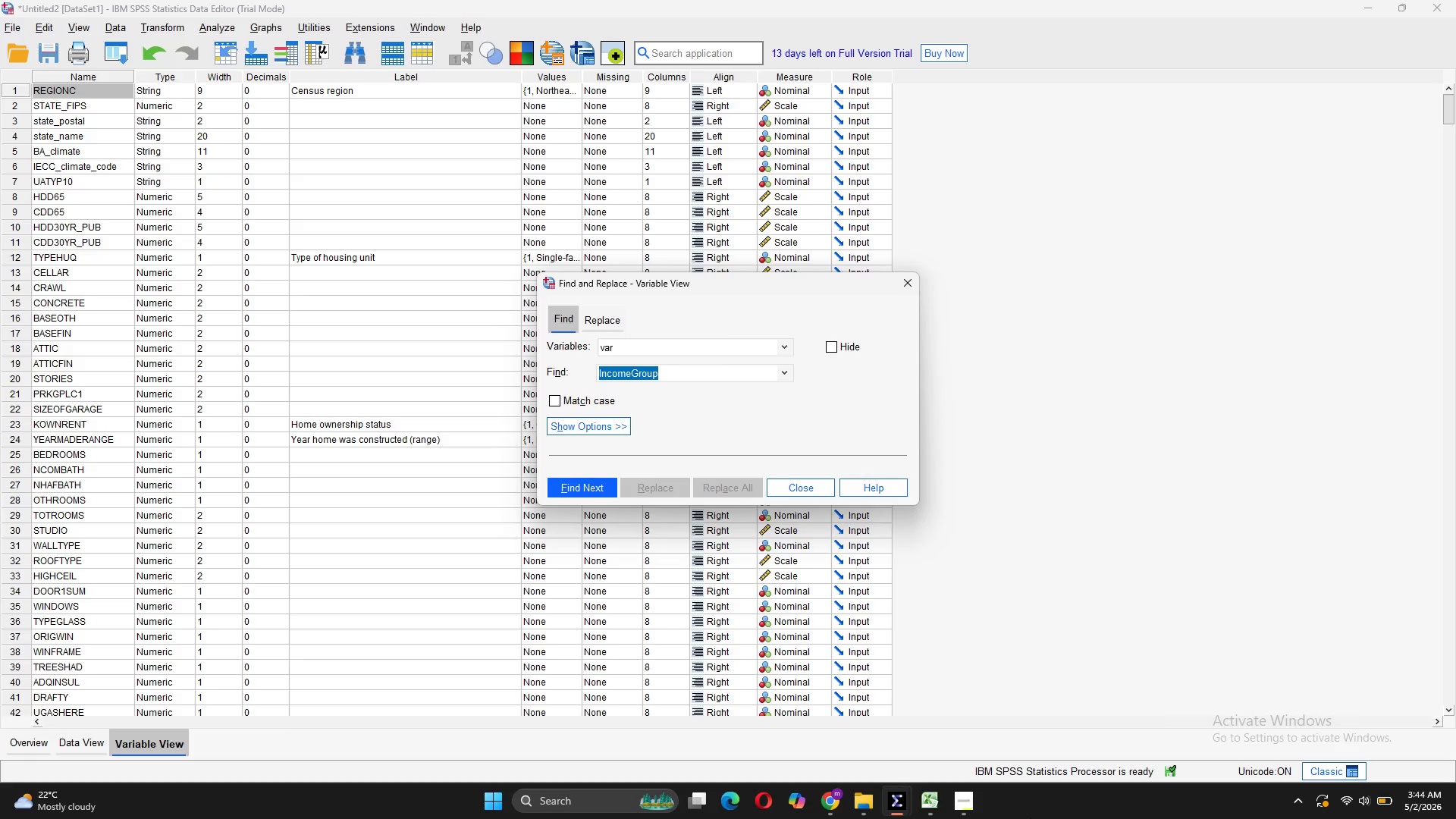 
type(tot)
 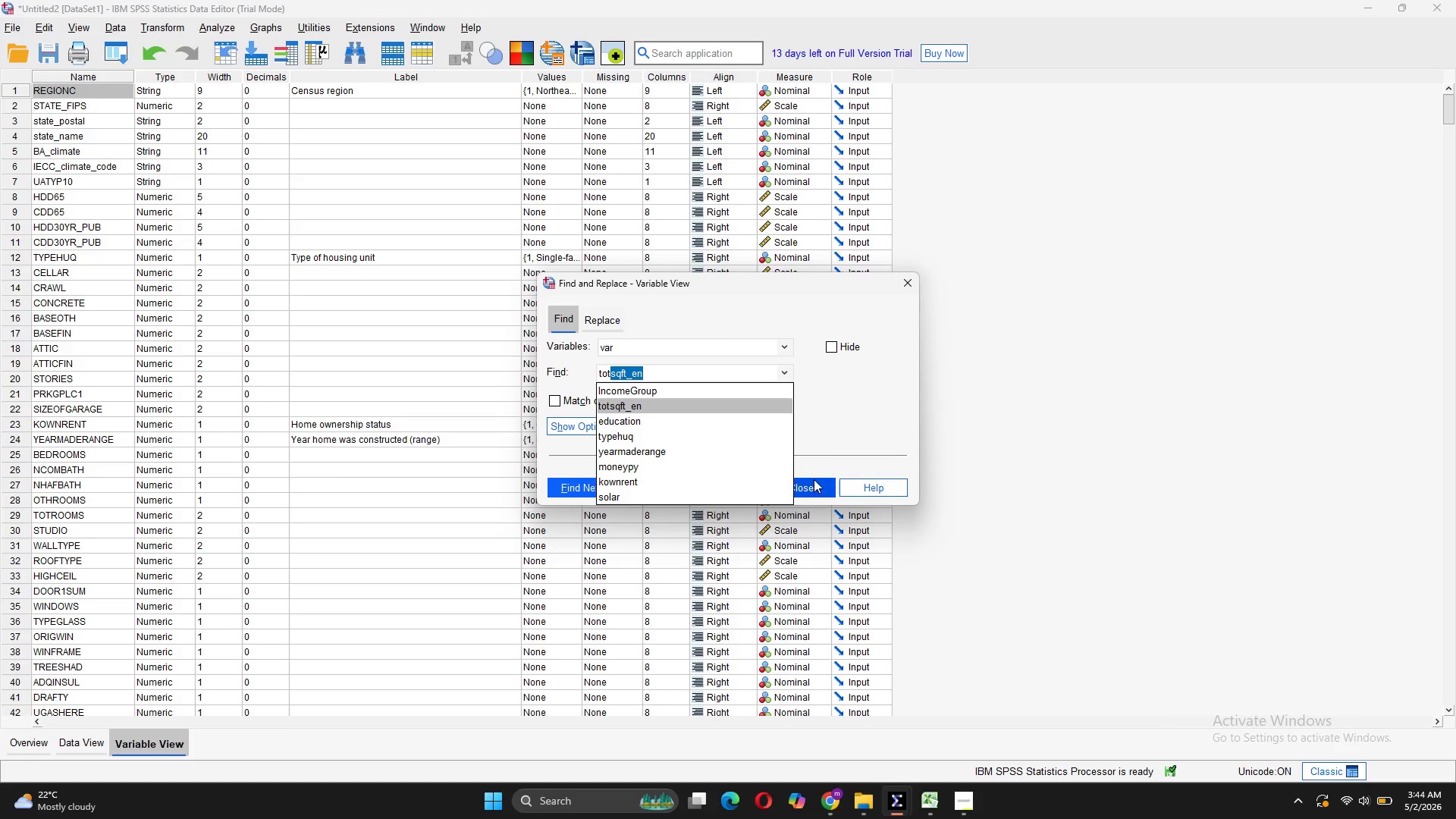 
wait(5.28)
 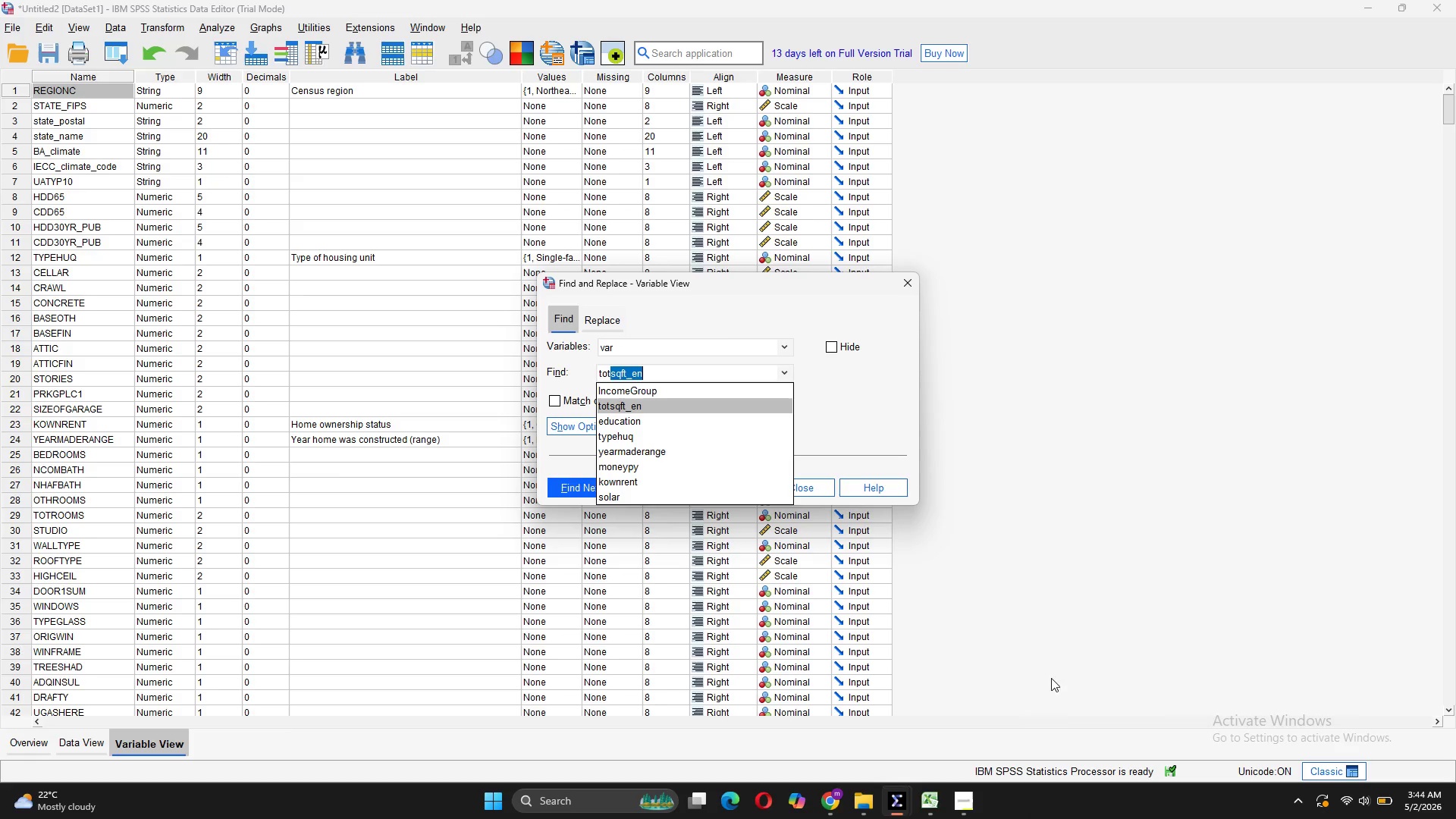 
left_click([668, 407])
 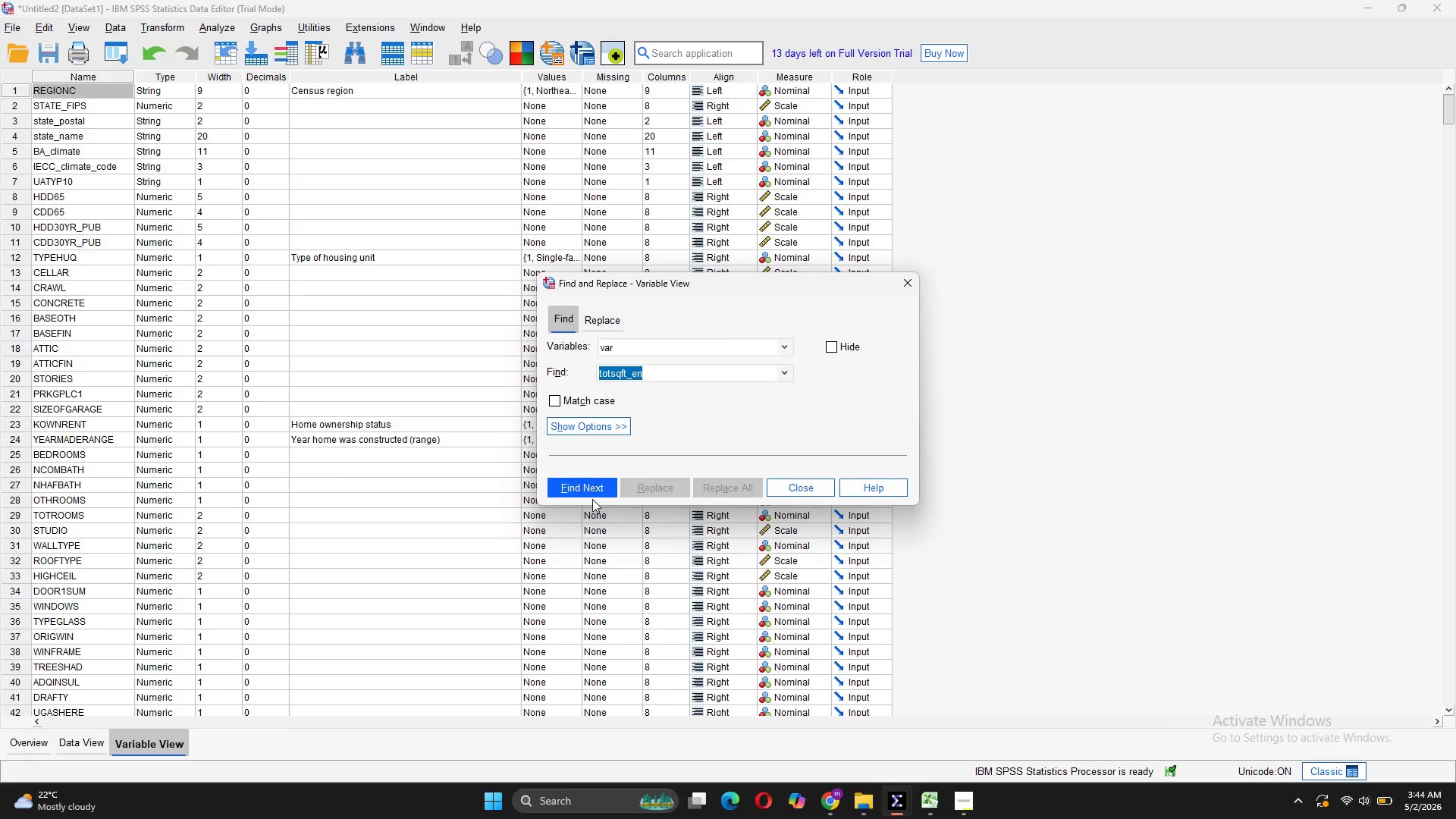 
left_click([582, 490])
 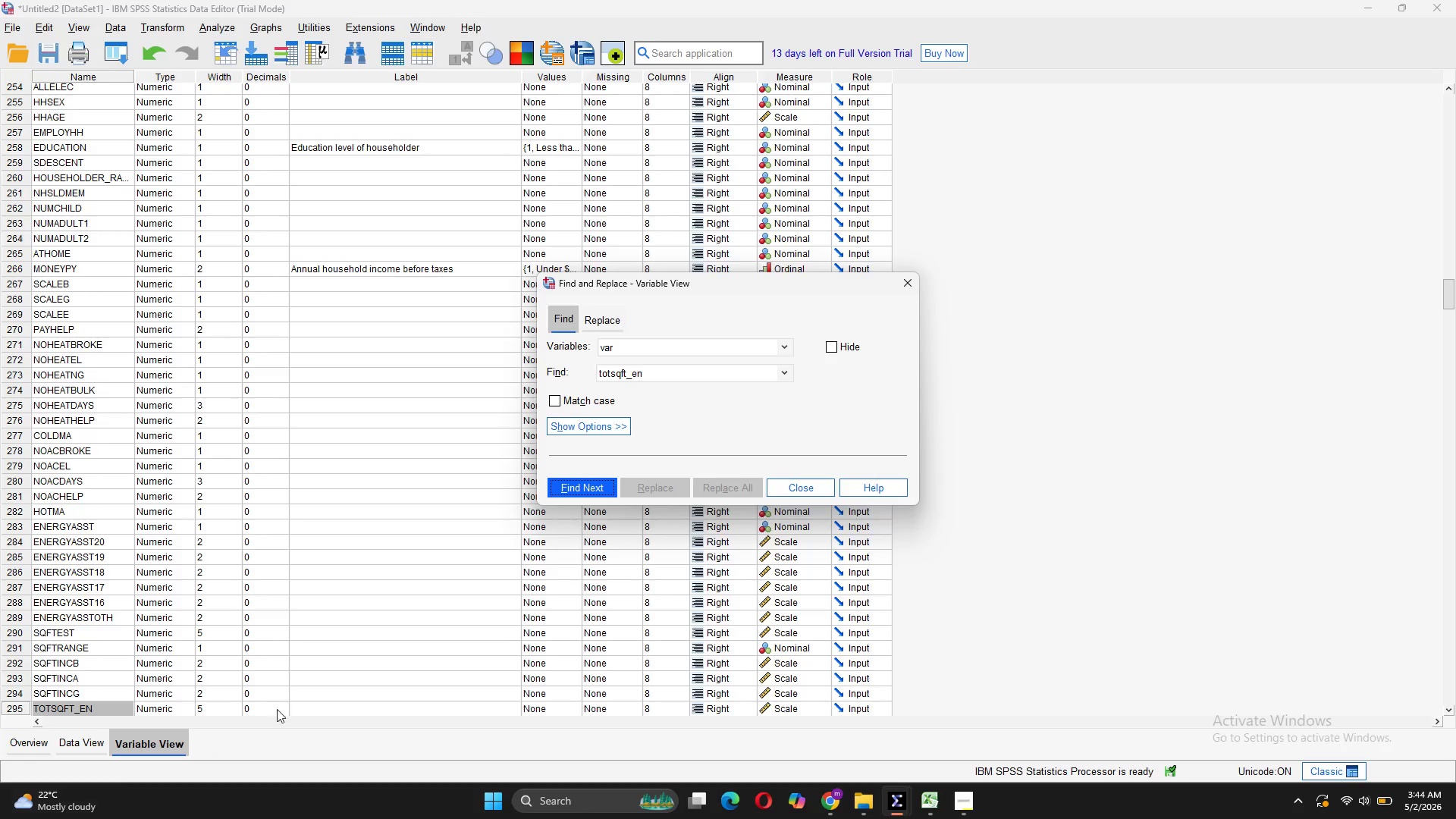 
left_click([318, 714])
 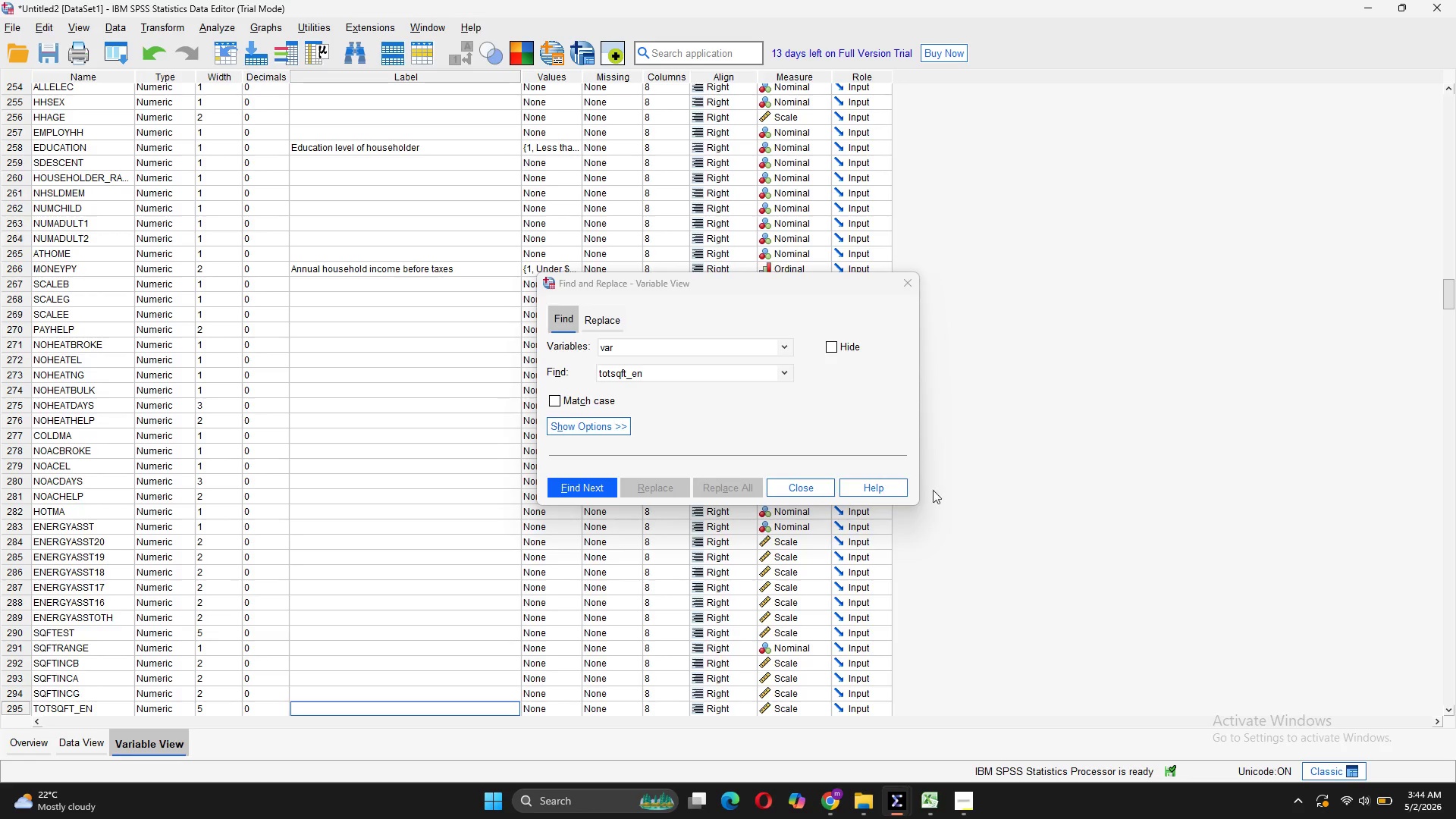 
left_click([807, 485])
 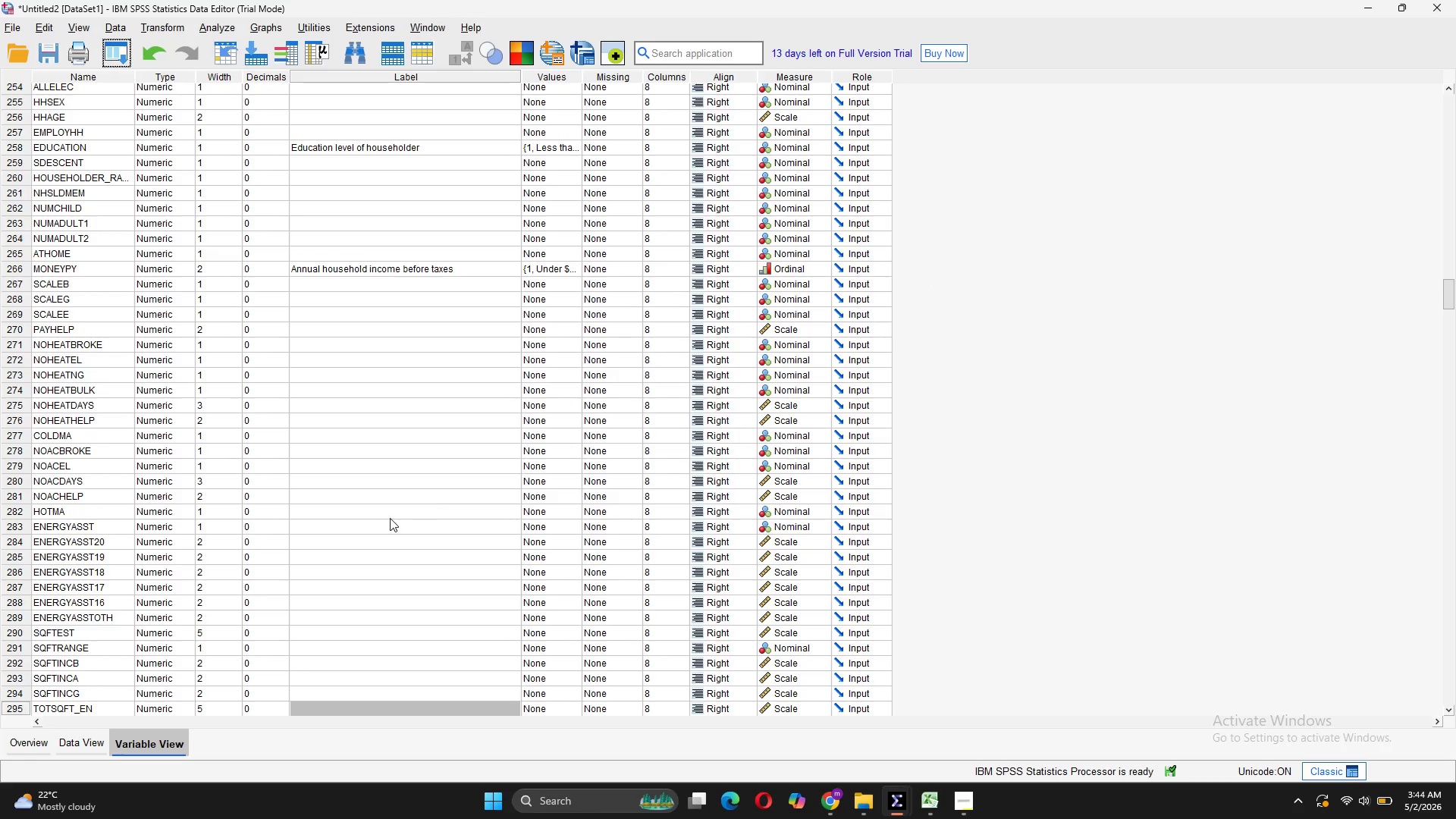 
scroll: coordinate [387, 524], scroll_direction: down, amount: 3.0
 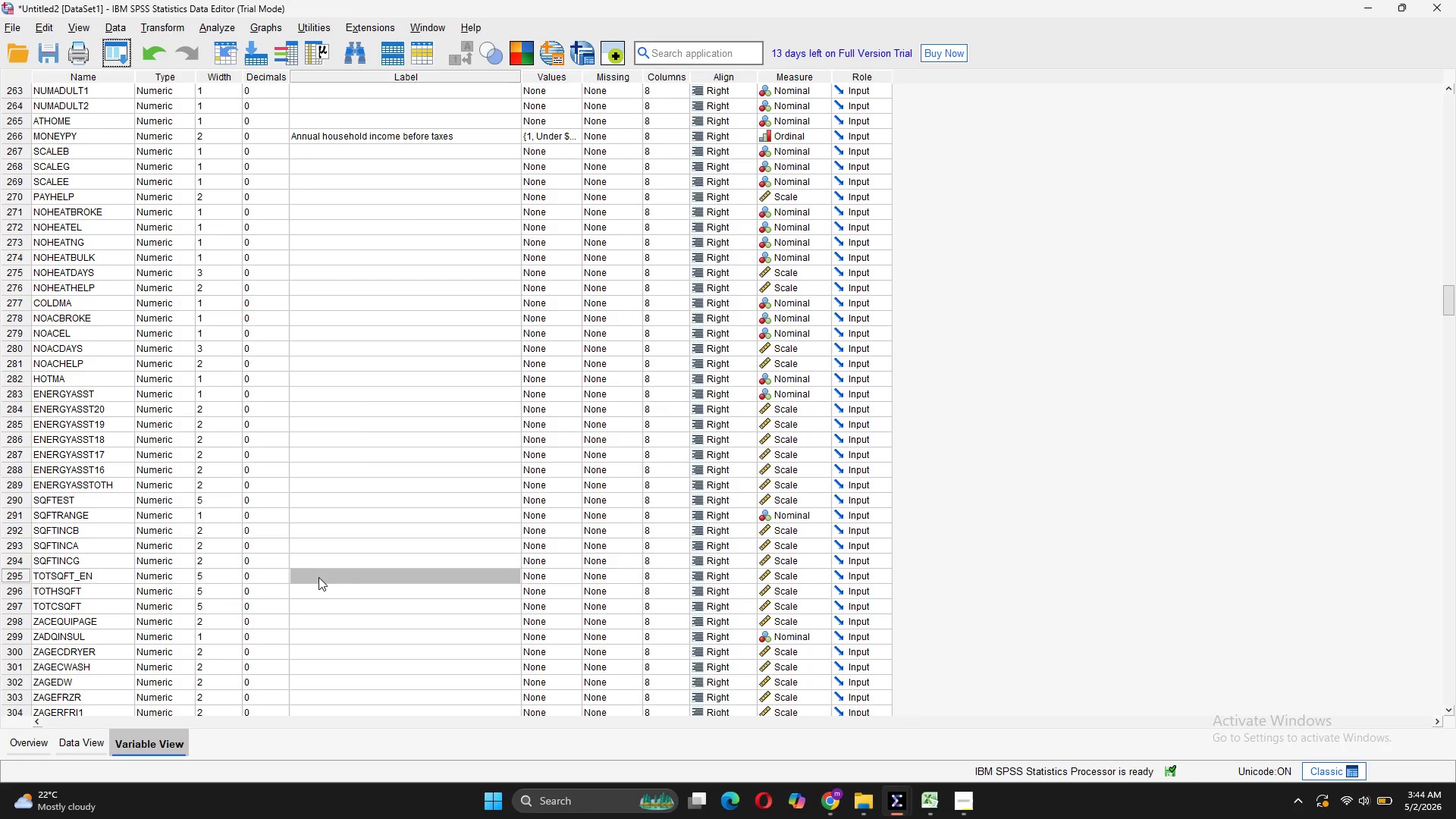 
left_click([318, 576])
 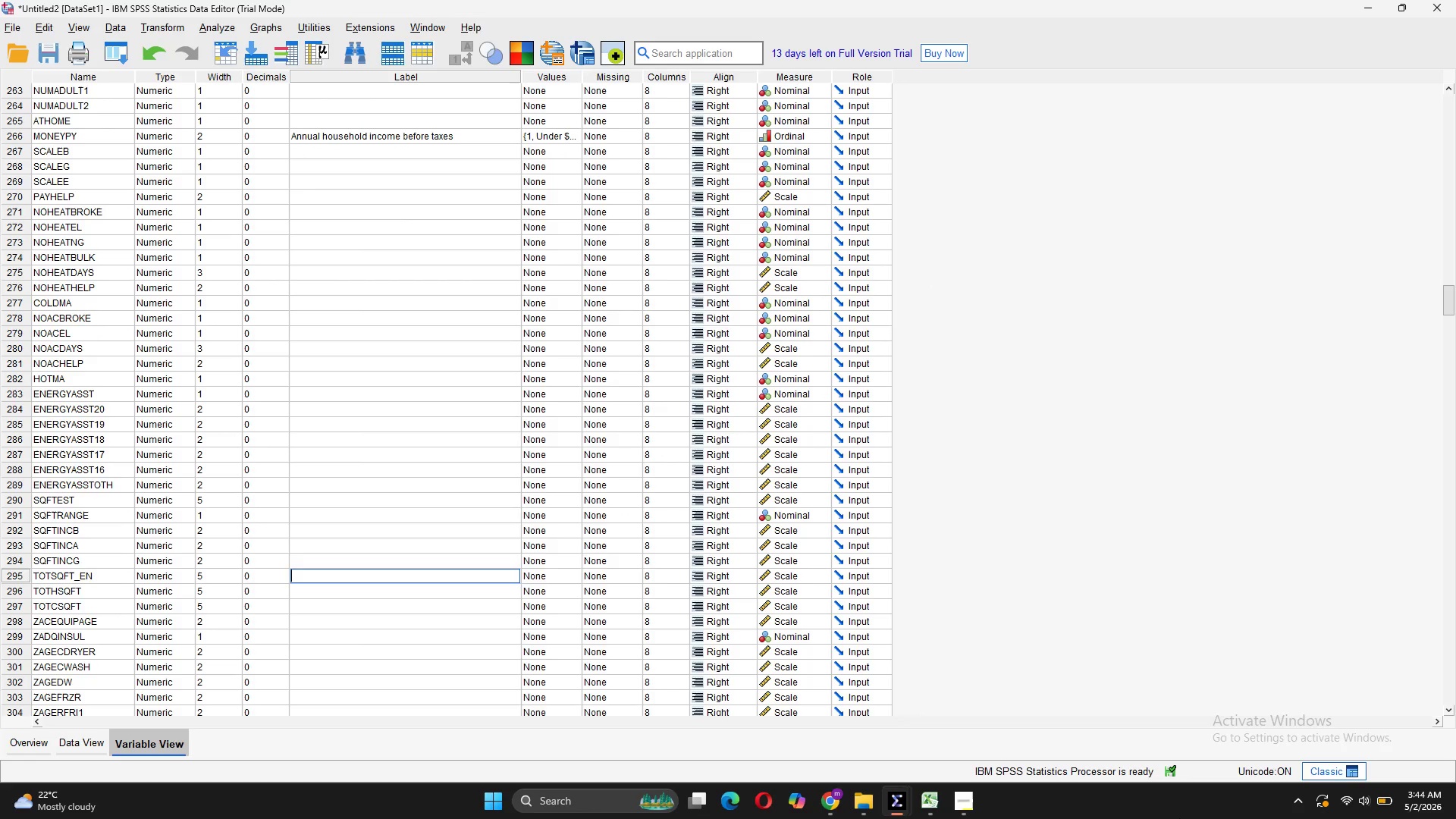 
type(Total)
 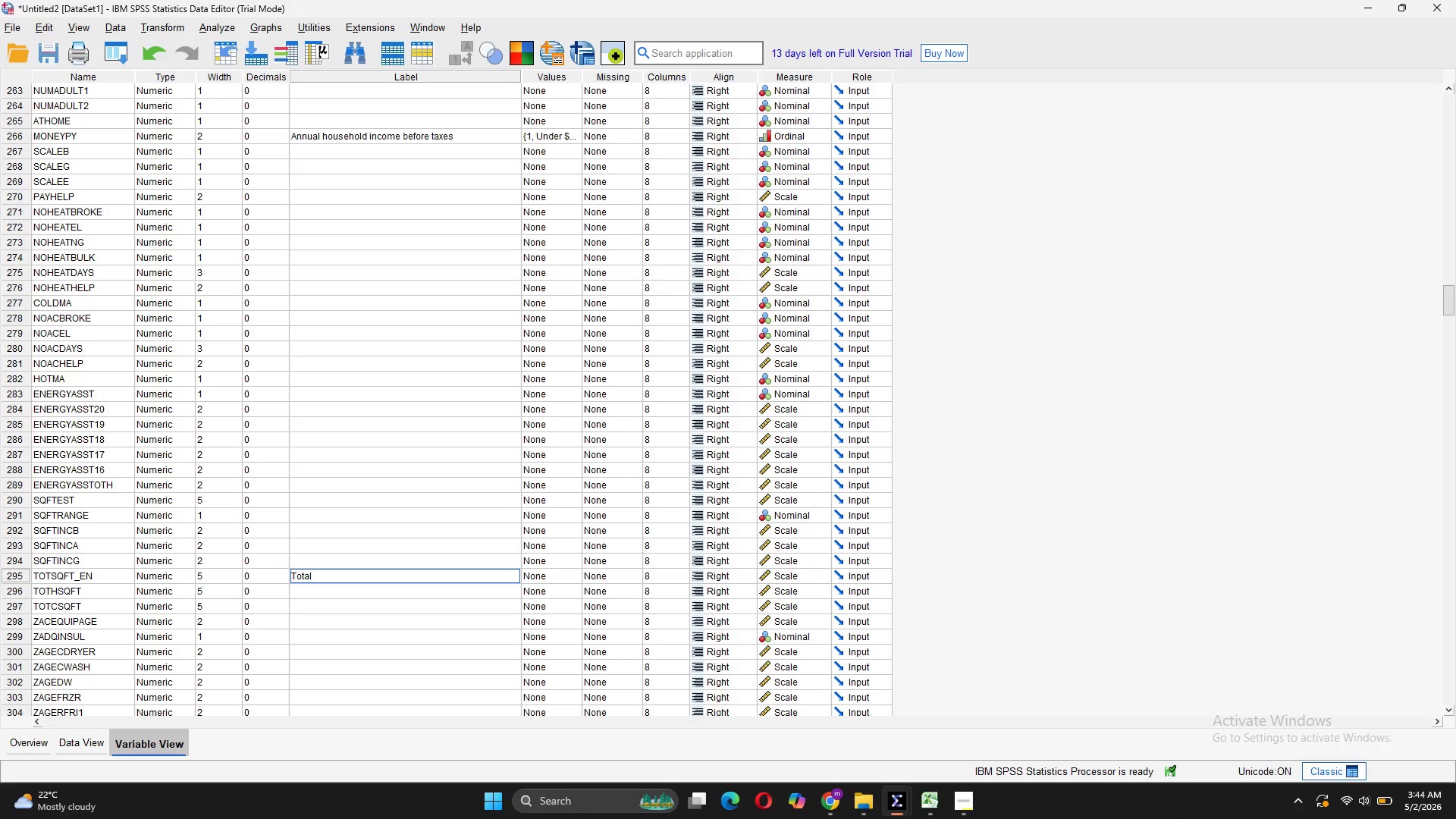 
type( square footage of home (end-use imputed))
 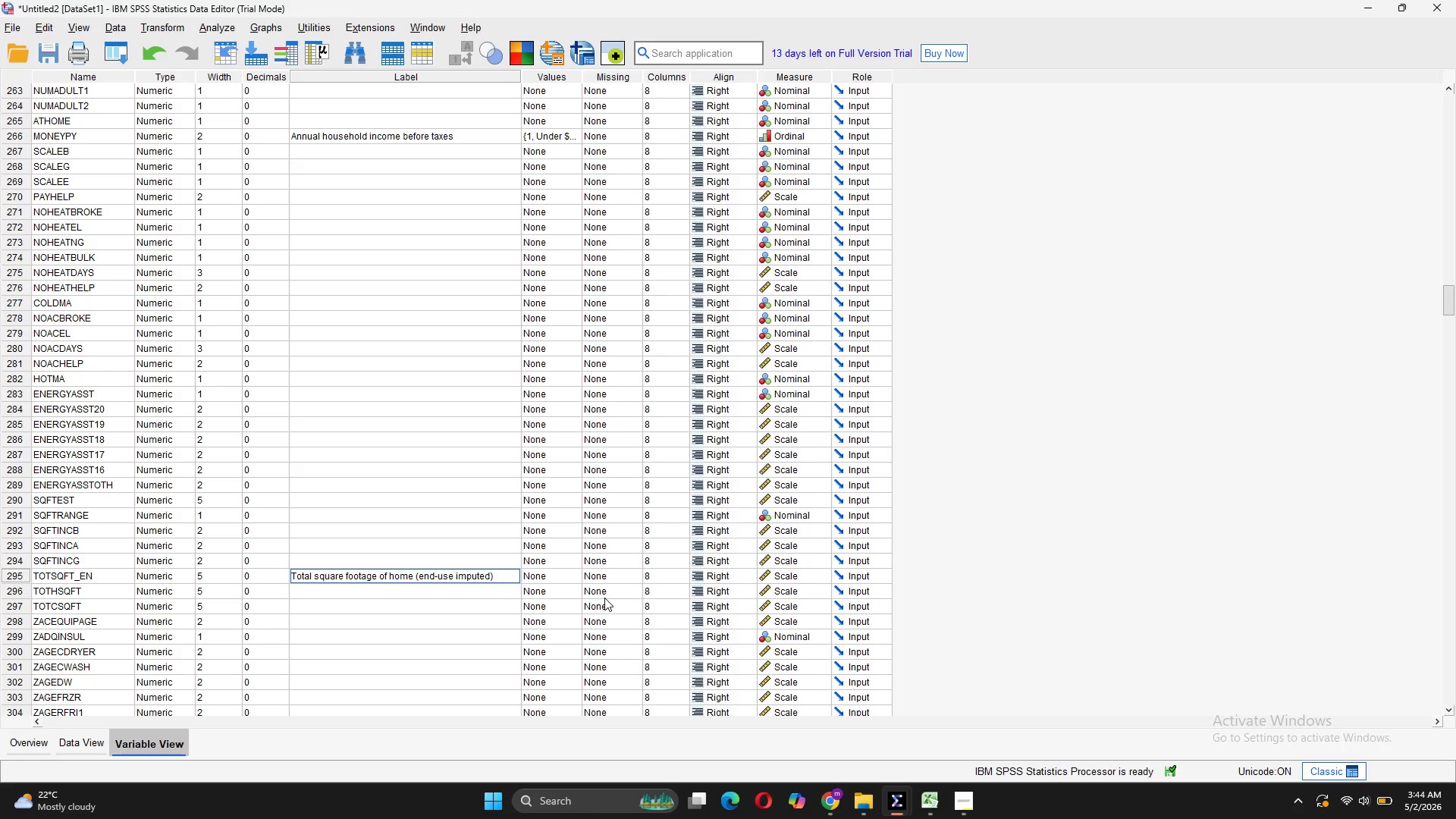 
wait(7.81)
 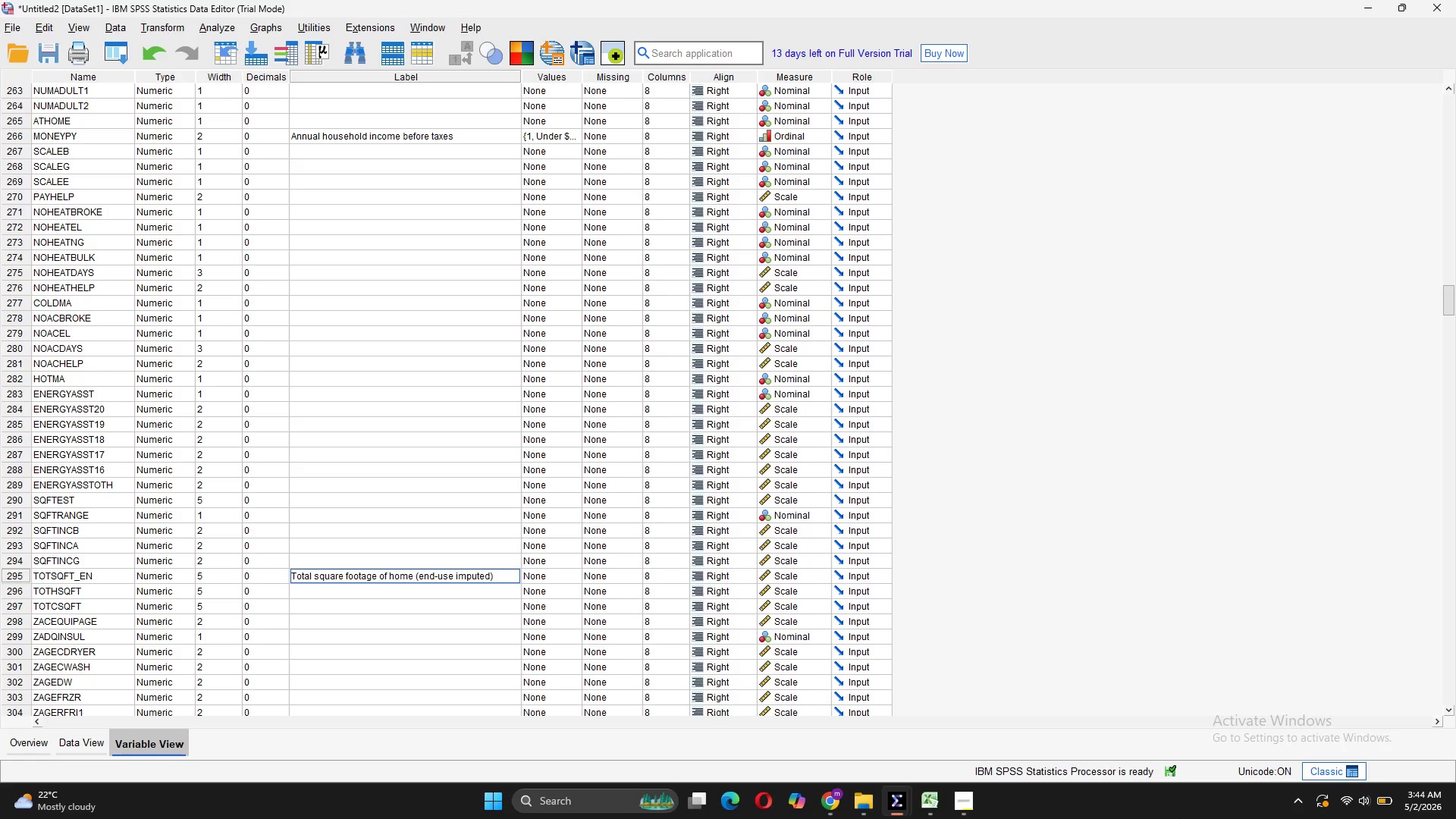 
scroll: coordinate [525, 494], scroll_direction: down, amount: 2.0
 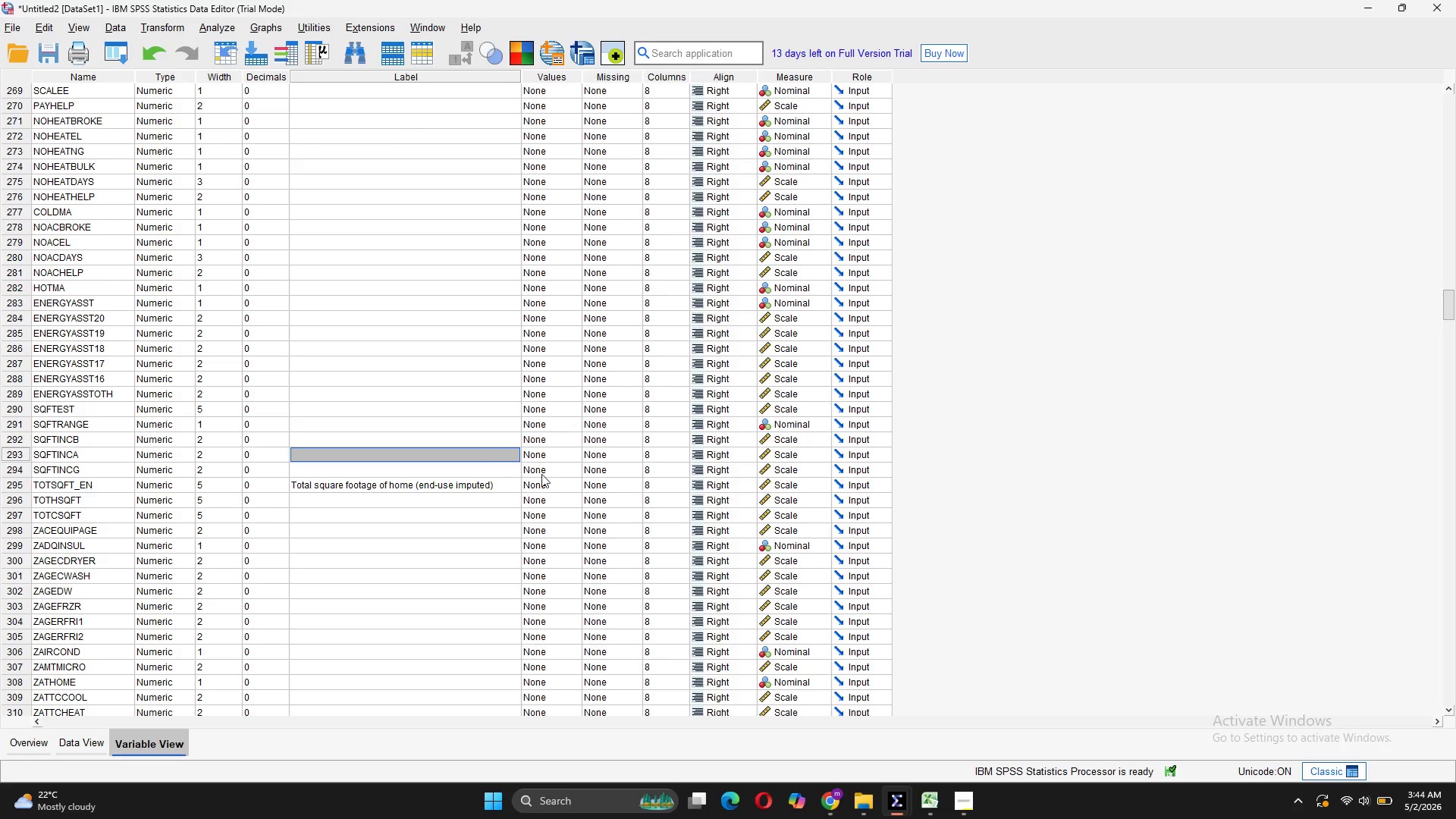 
left_click([460, 488])
 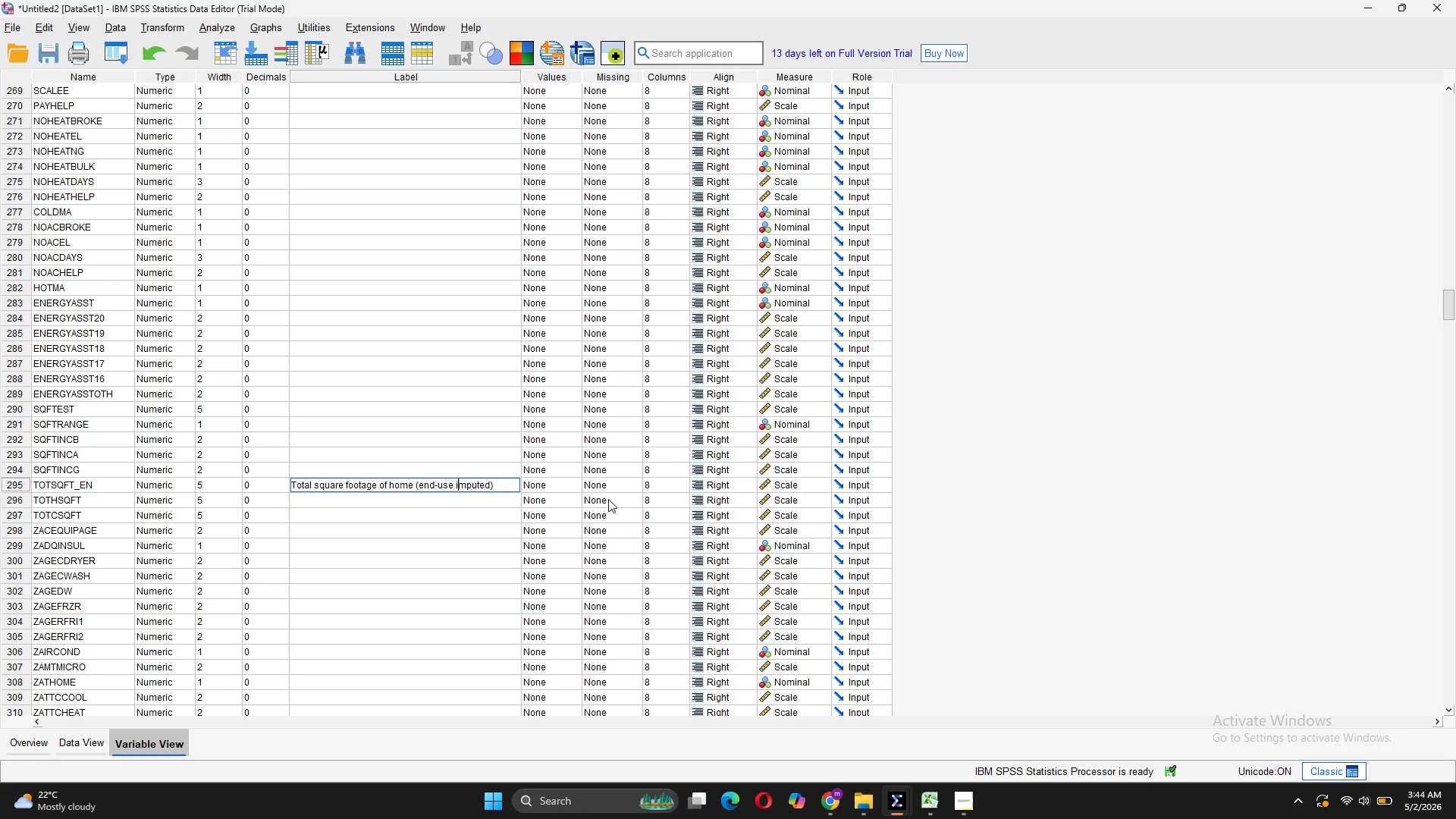 
scroll: coordinate [748, 548], scroll_direction: up, amount: 11.0
 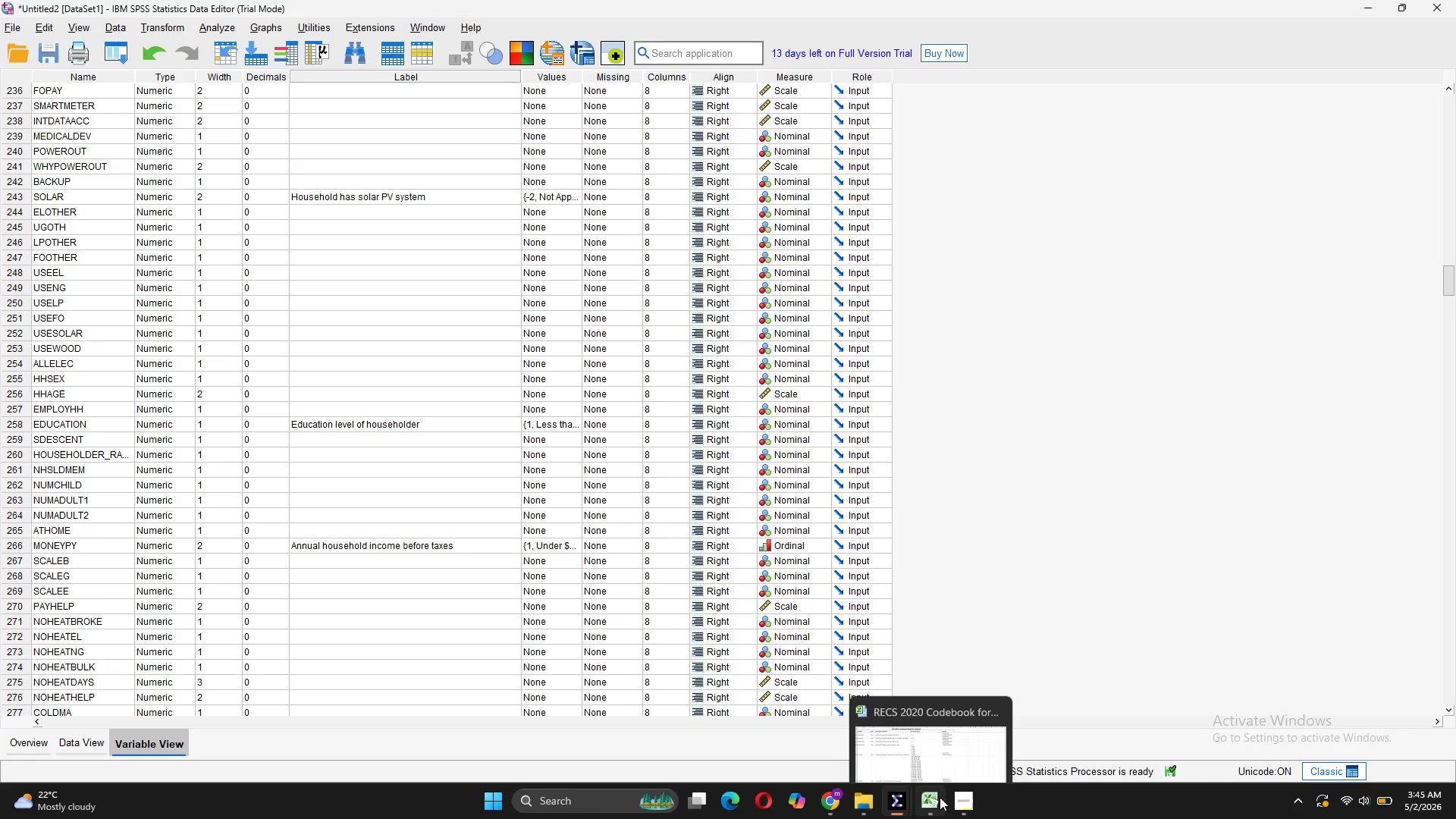 
left_click([928, 744])
 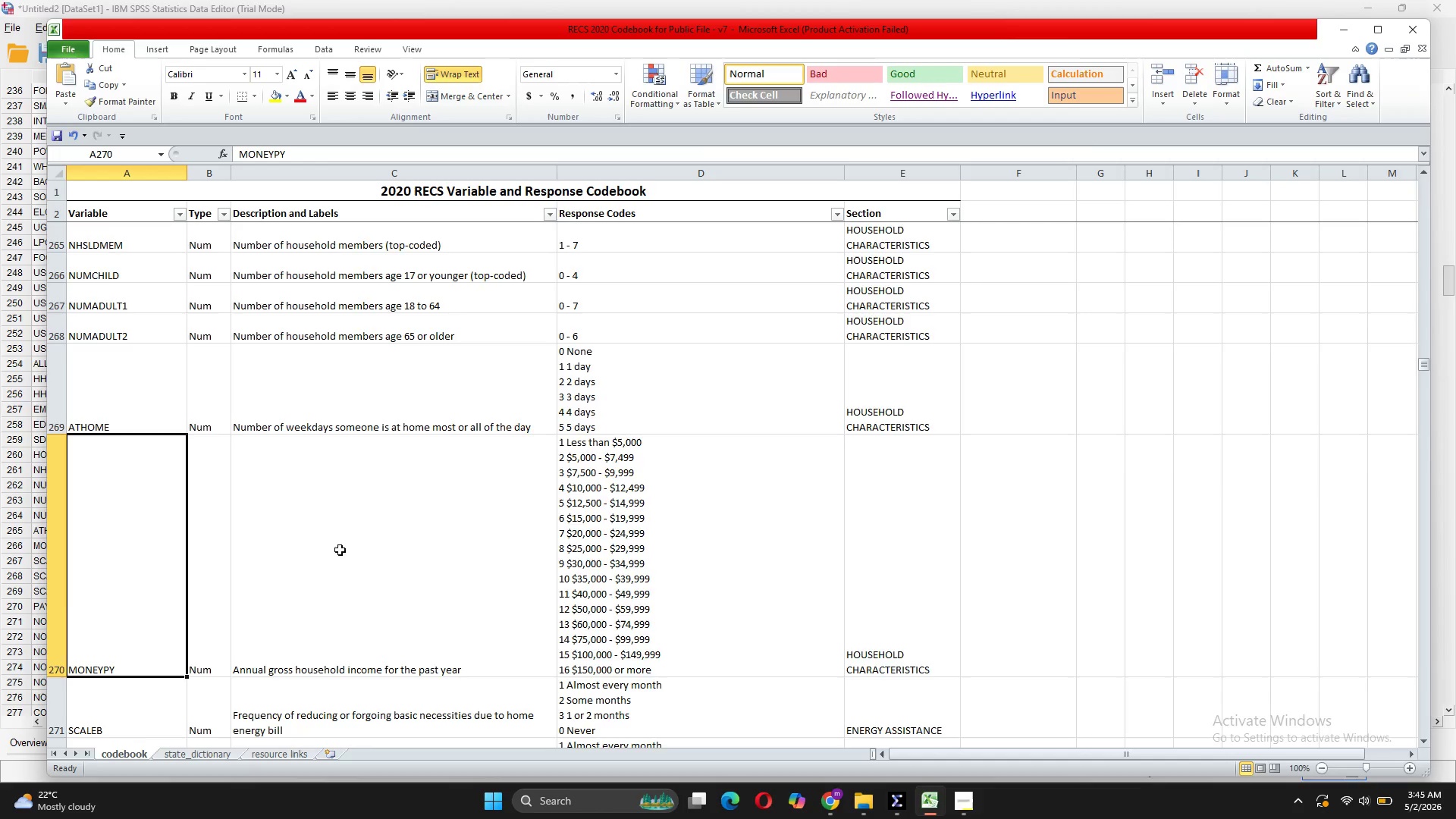 
scroll: coordinate [320, 537], scroll_direction: down, amount: 2.0
 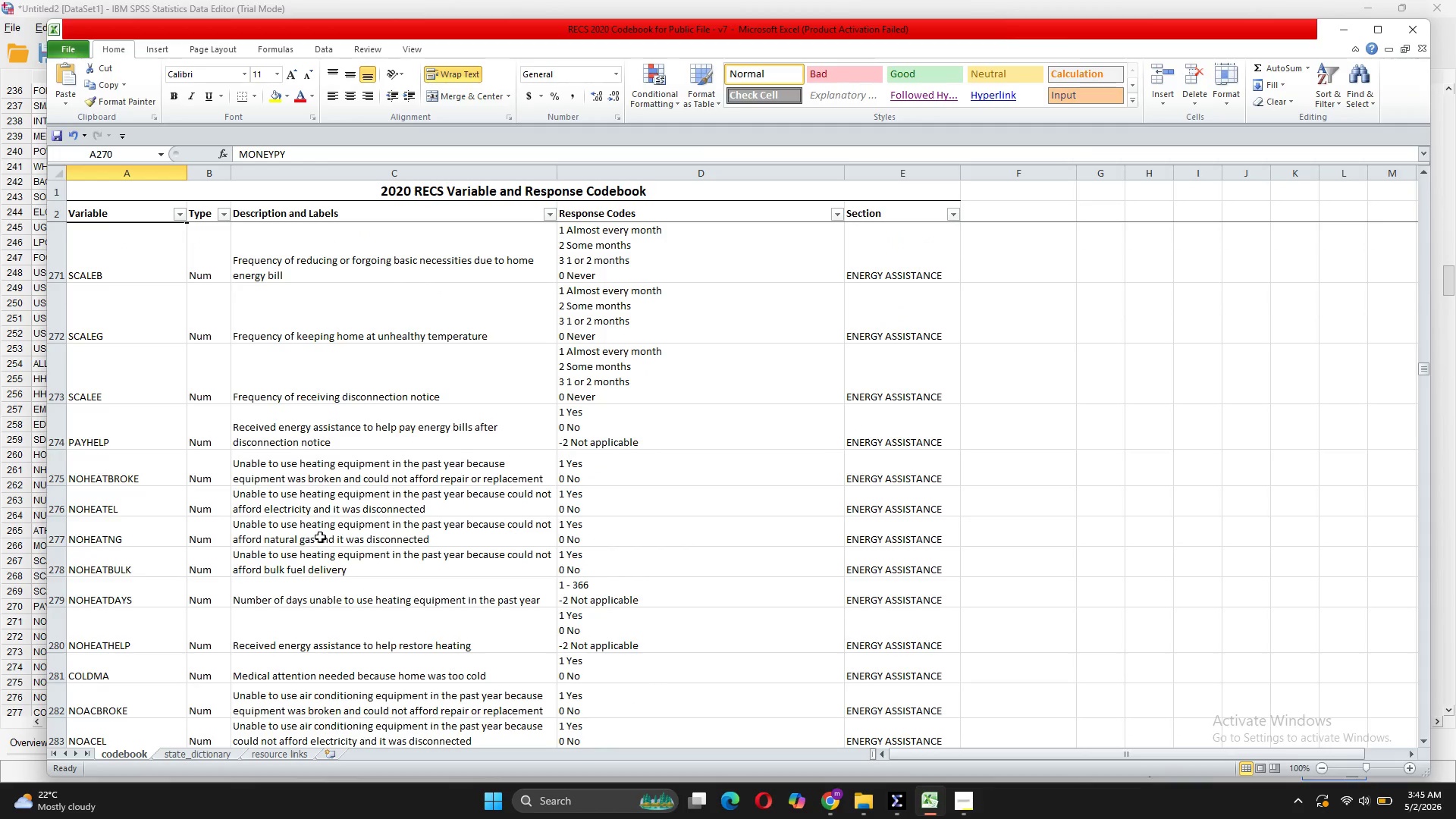 
scroll: coordinate [320, 537], scroll_direction: none, amount: 0.0
 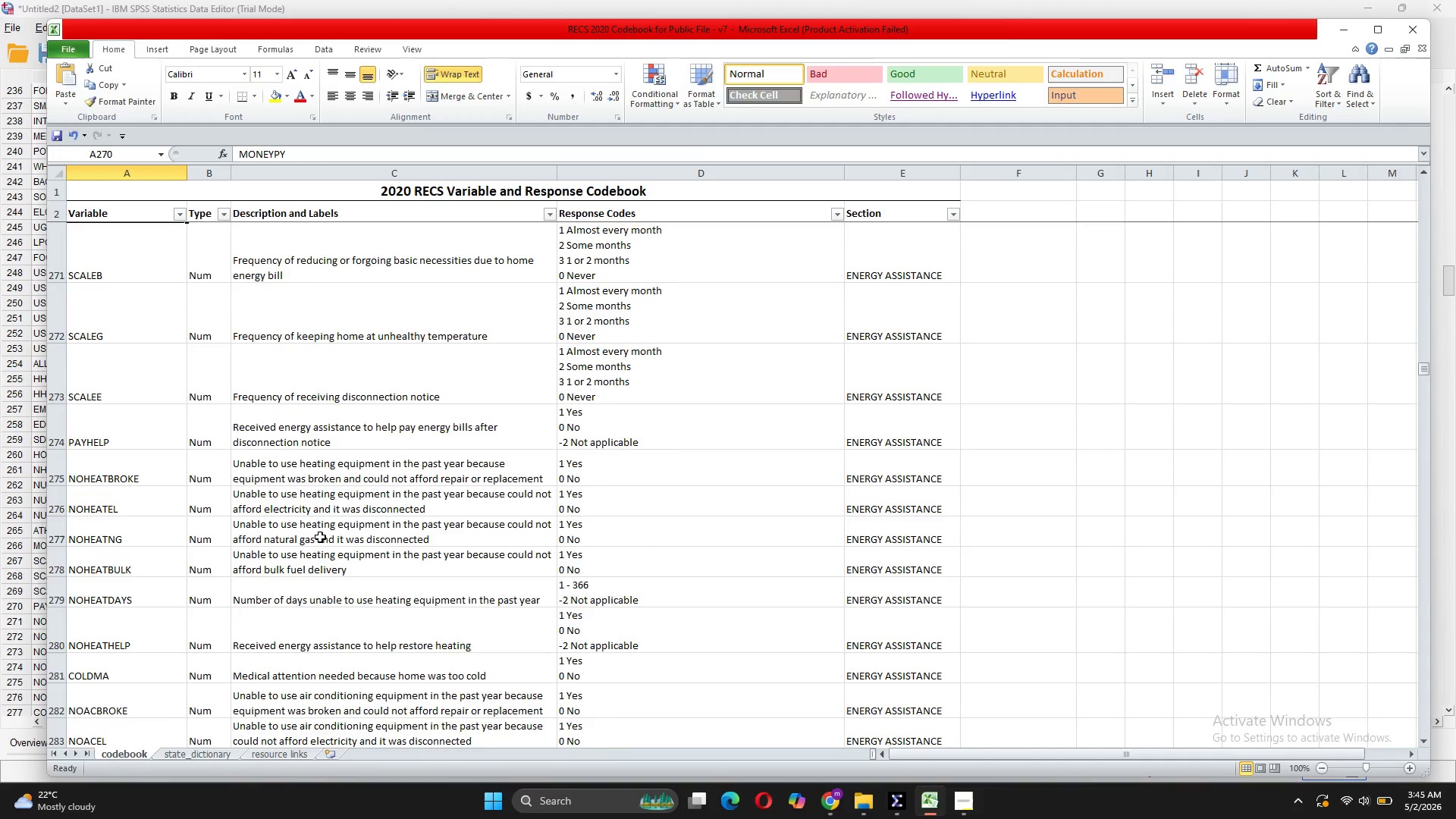 
scroll: coordinate [320, 537], scroll_direction: up, amount: 2.0
 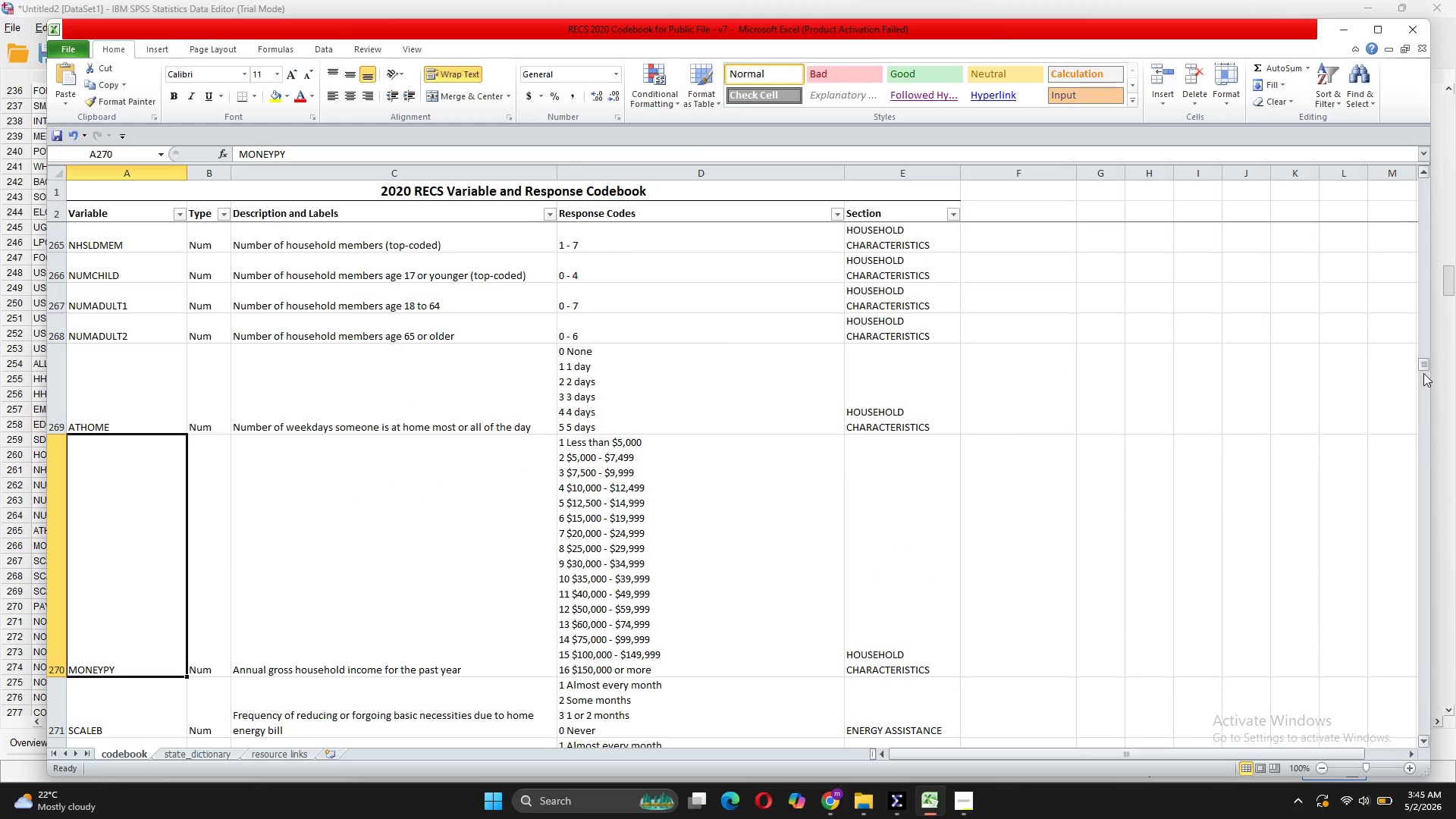 
left_click_drag(start_coordinate=[1420, 364], to_coordinate=[1430, 169])
 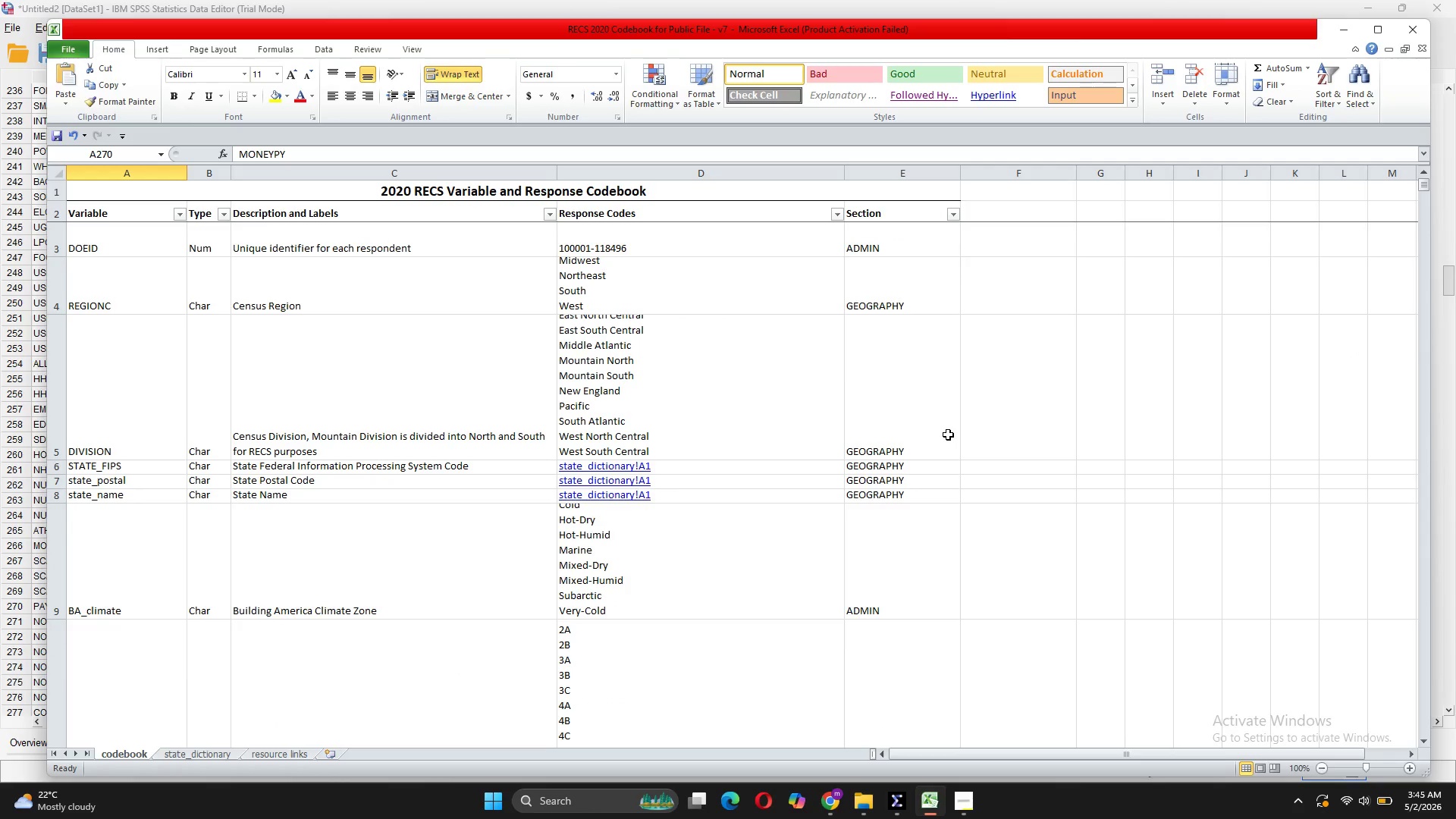 
scroll: coordinate [545, 501], scroll_direction: down, amount: 8.0
 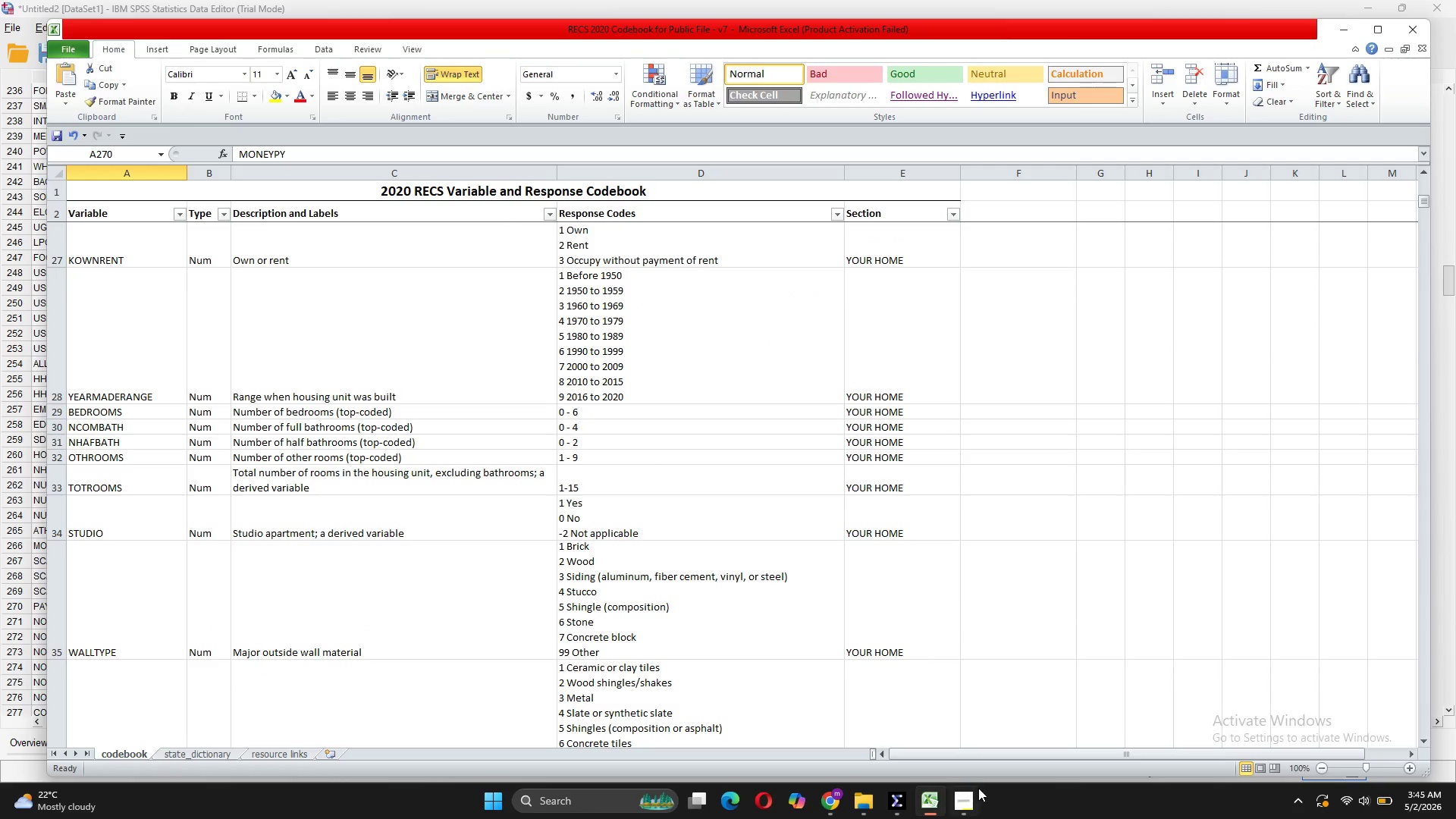 
left_click([969, 799])
 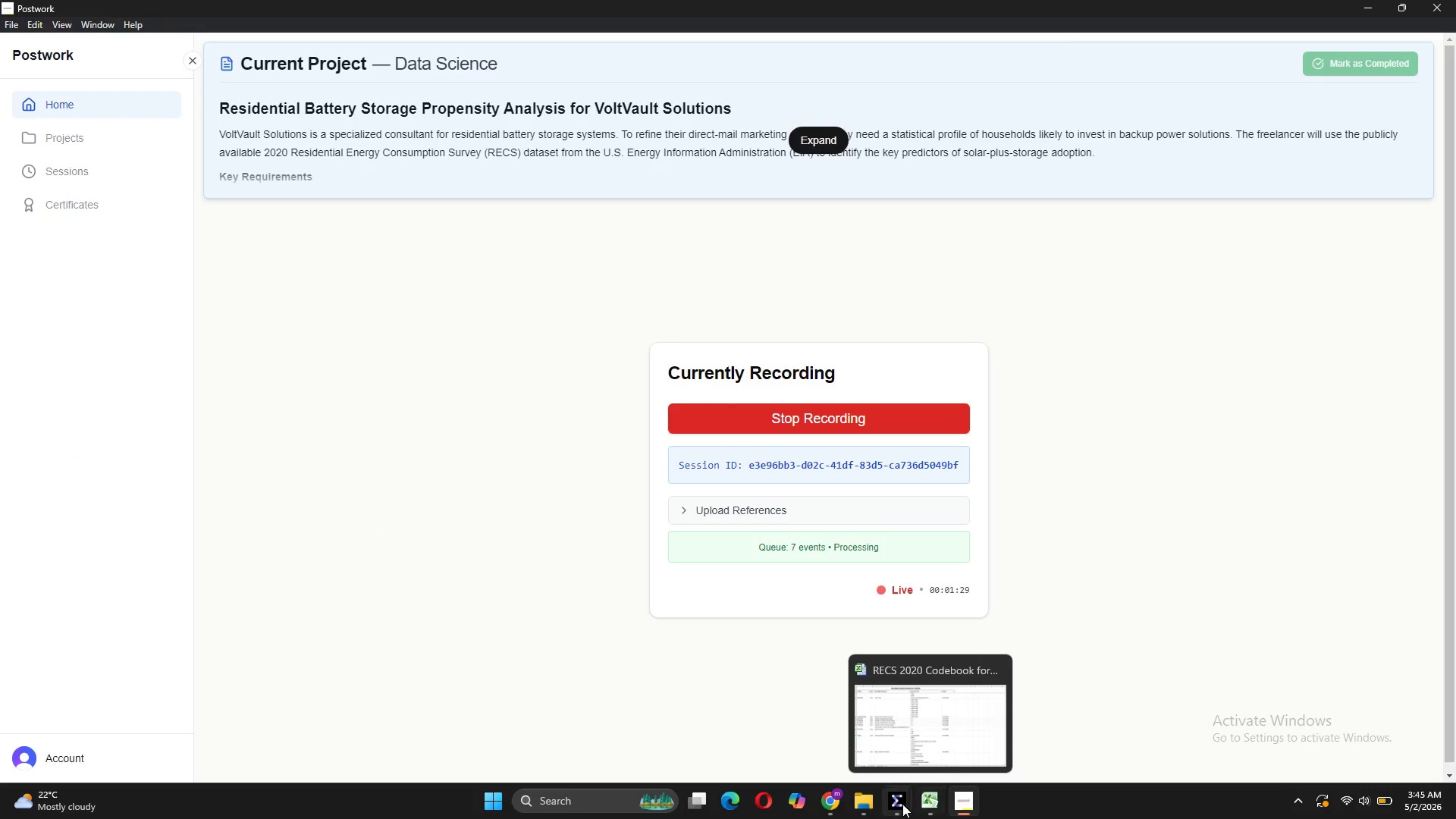 
left_click([703, 723])
 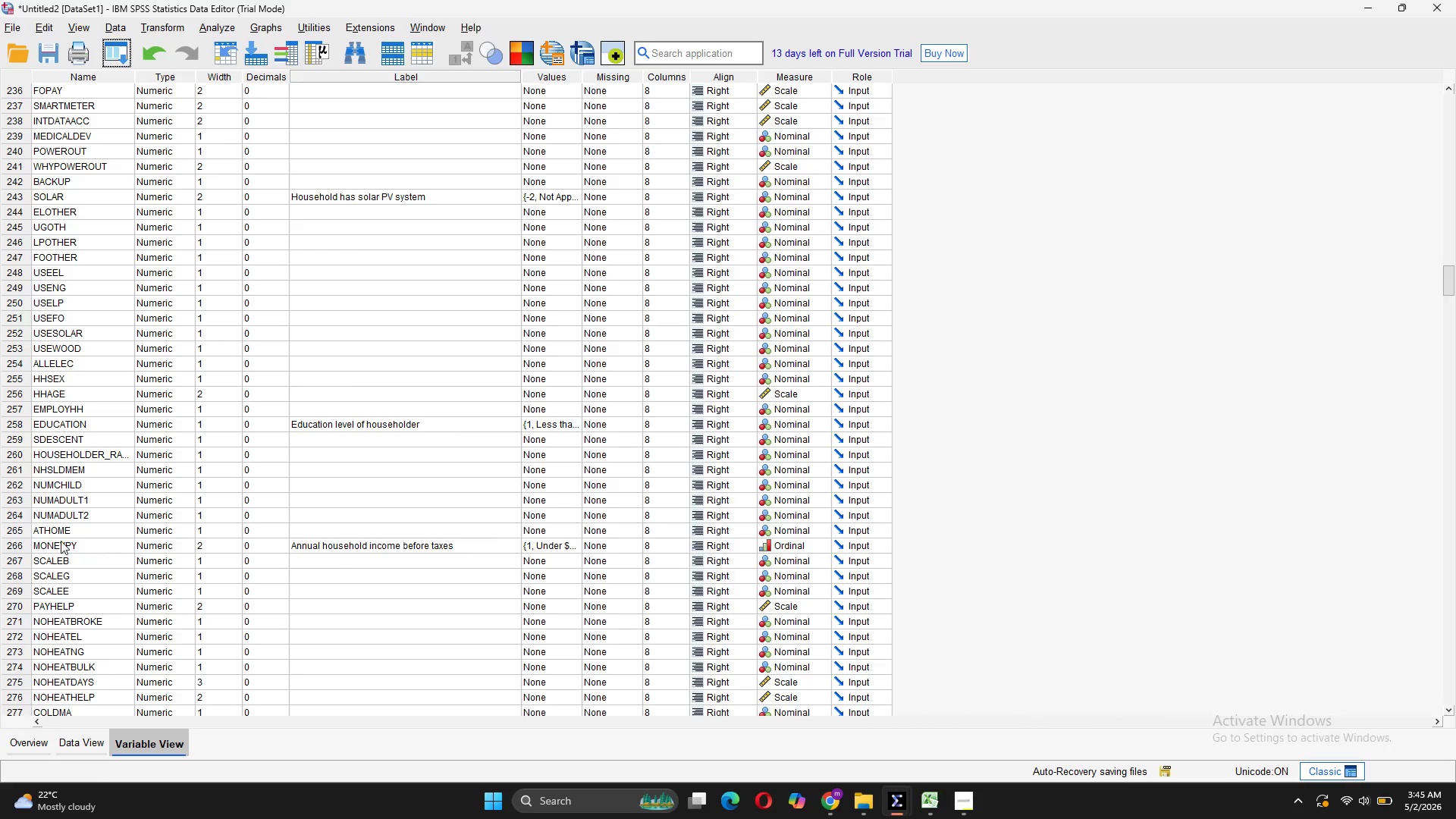 
scroll: coordinate [196, 575], scroll_direction: down, amount: 10.0
 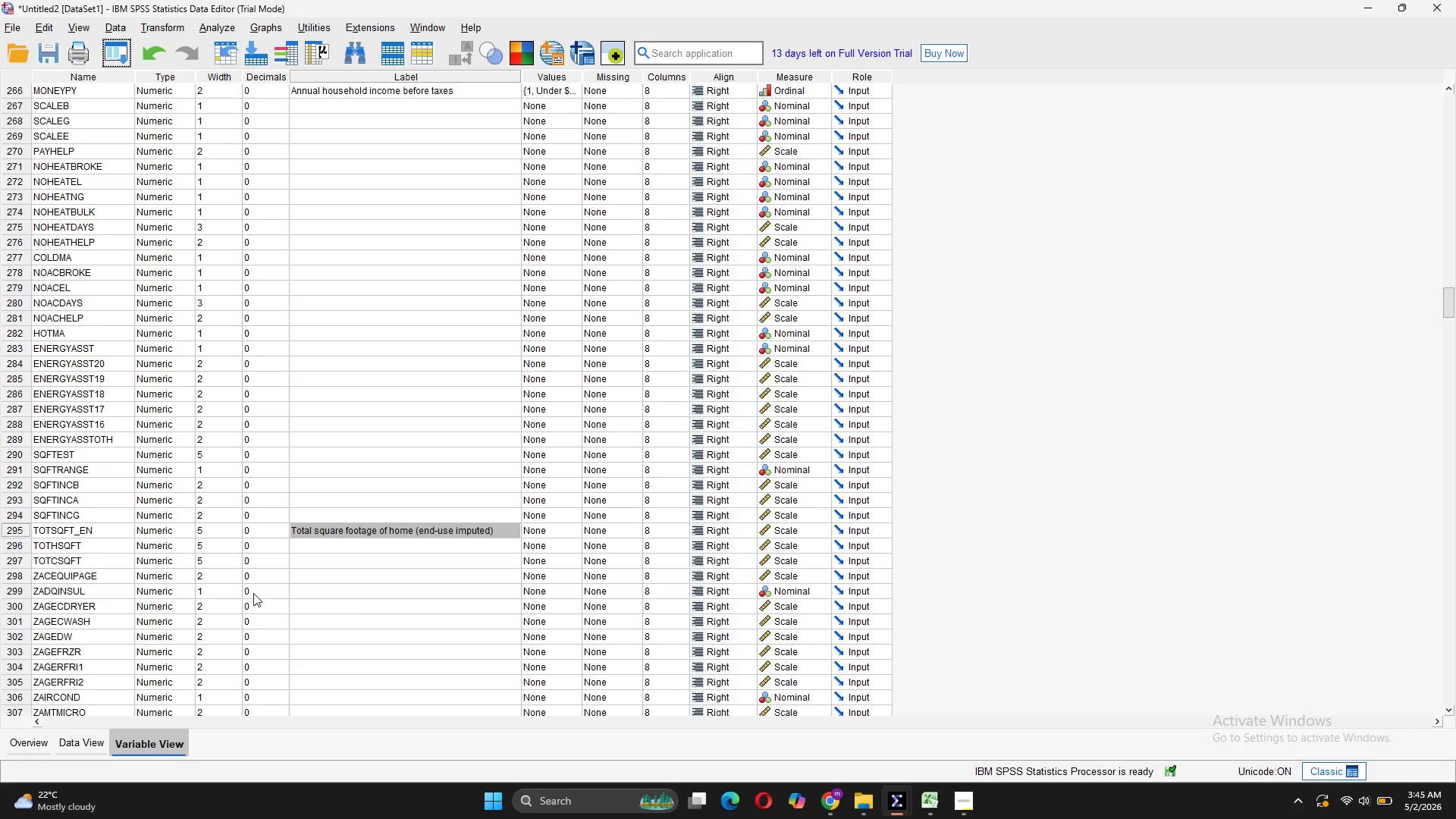 
left_click([375, 615])
 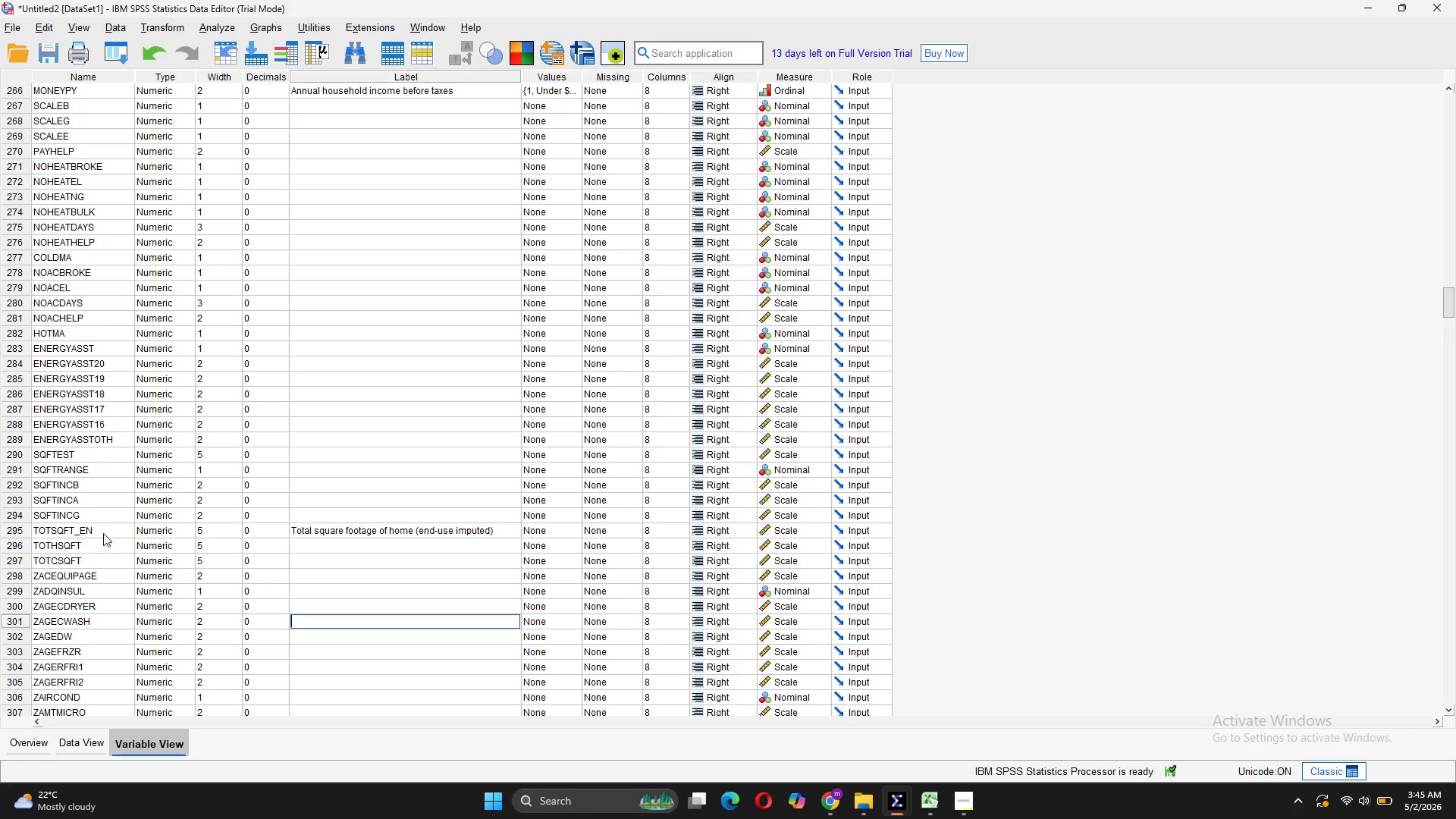 
left_click([102, 530])
 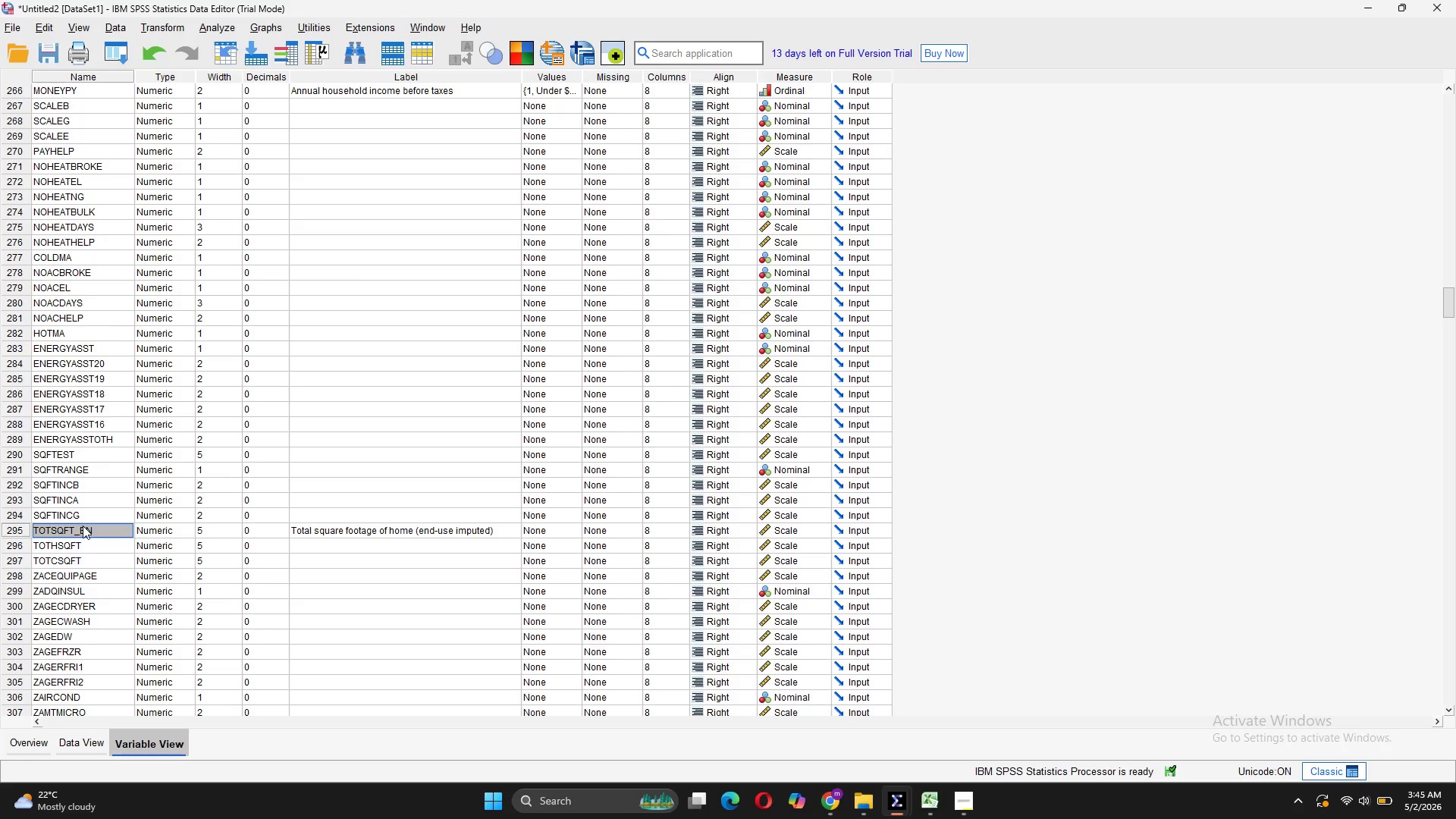 
left_click([109, 533])
 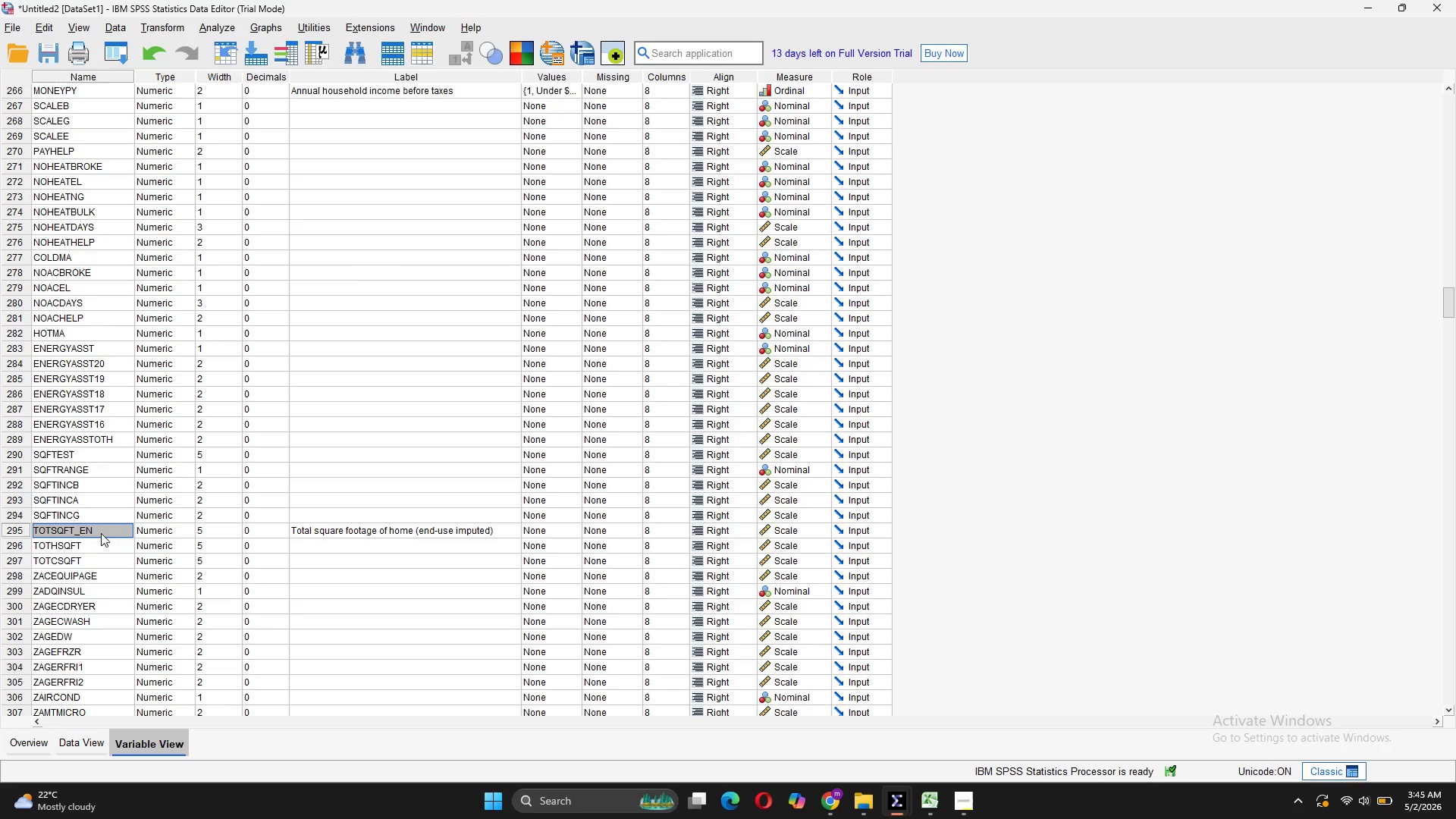 
right_click([101, 533])
 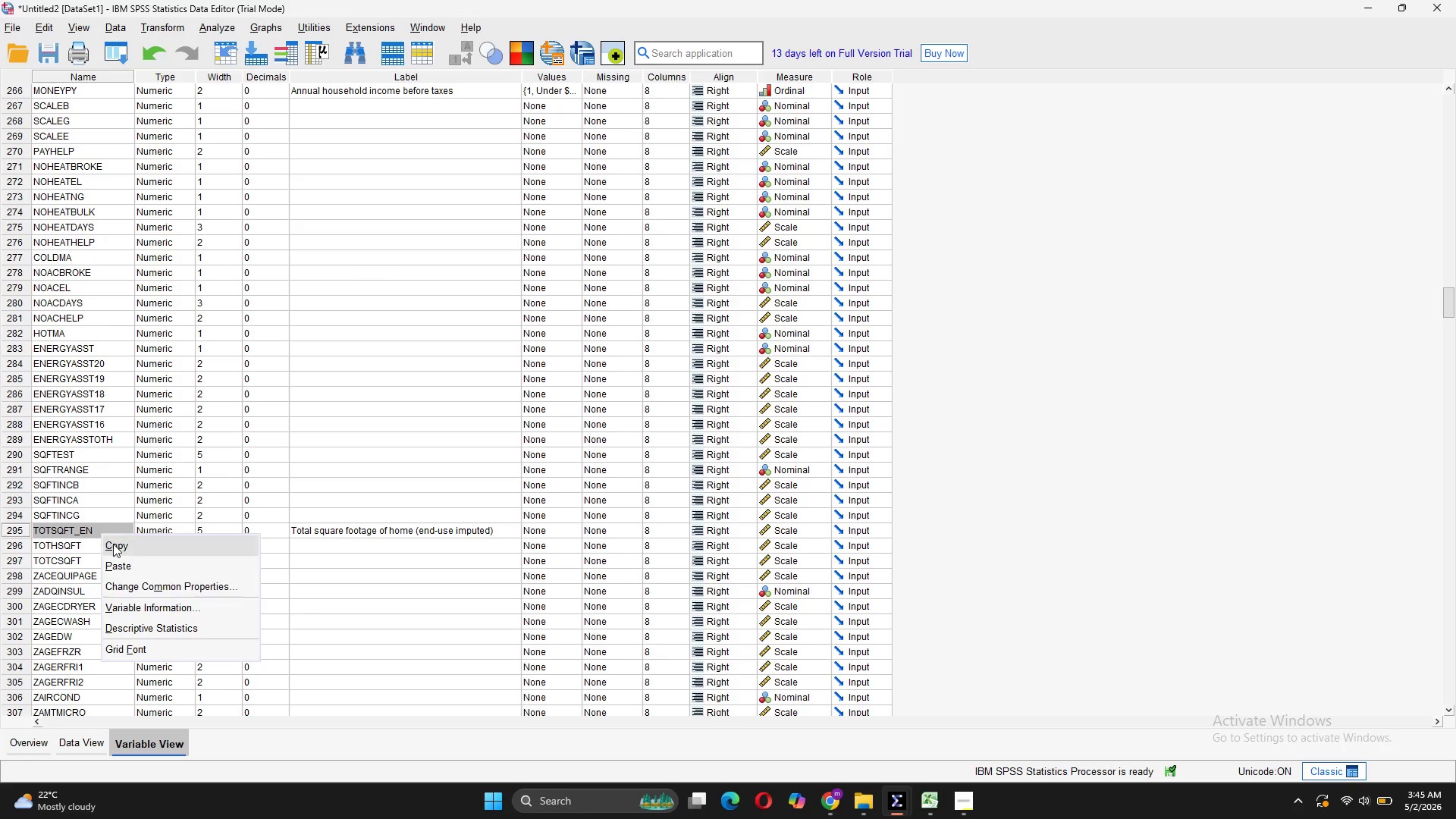 
left_click_drag(start_coordinate=[114, 544], to_coordinate=[118, 546])
 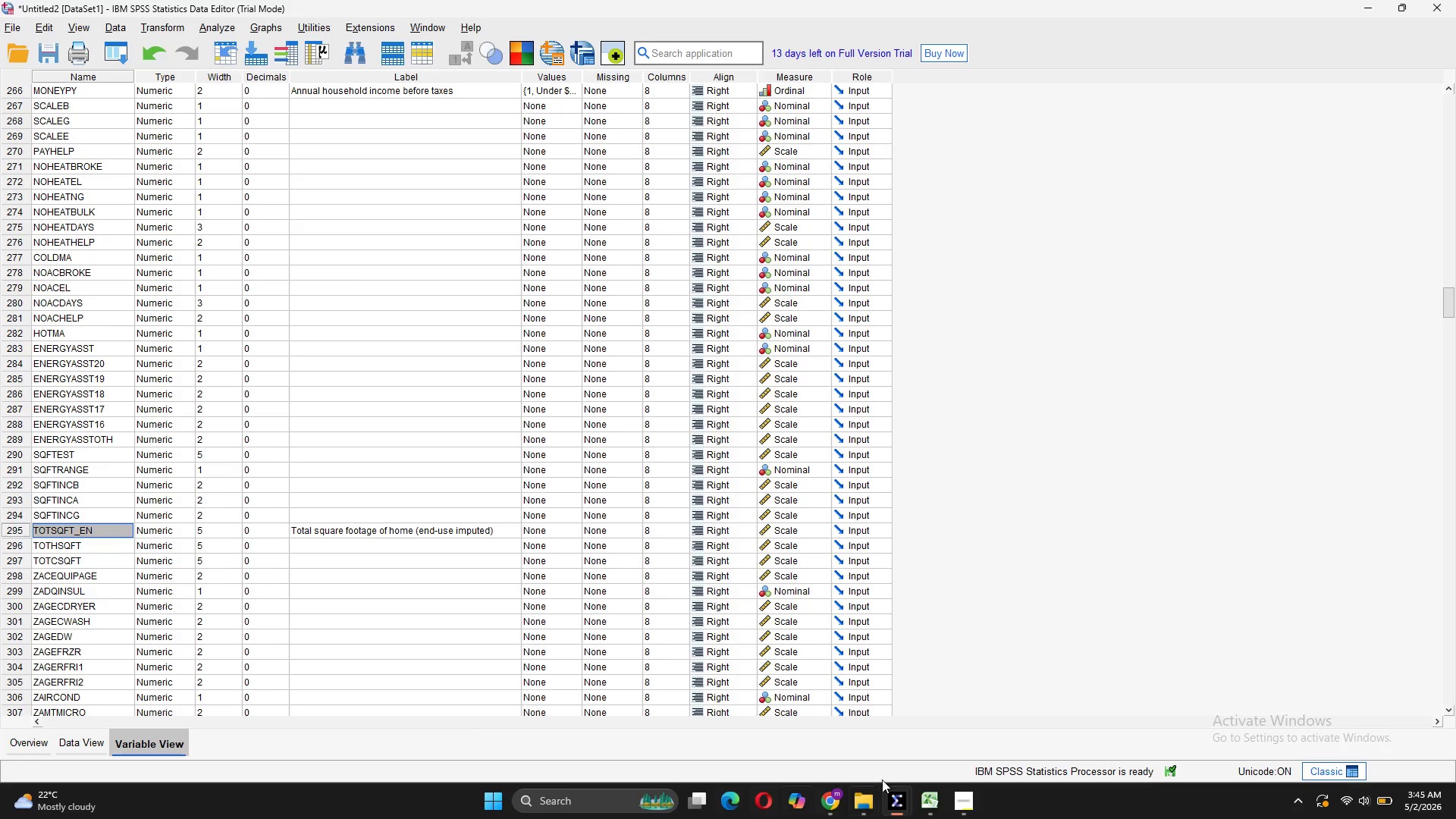 
mouse_move([934, 796])
 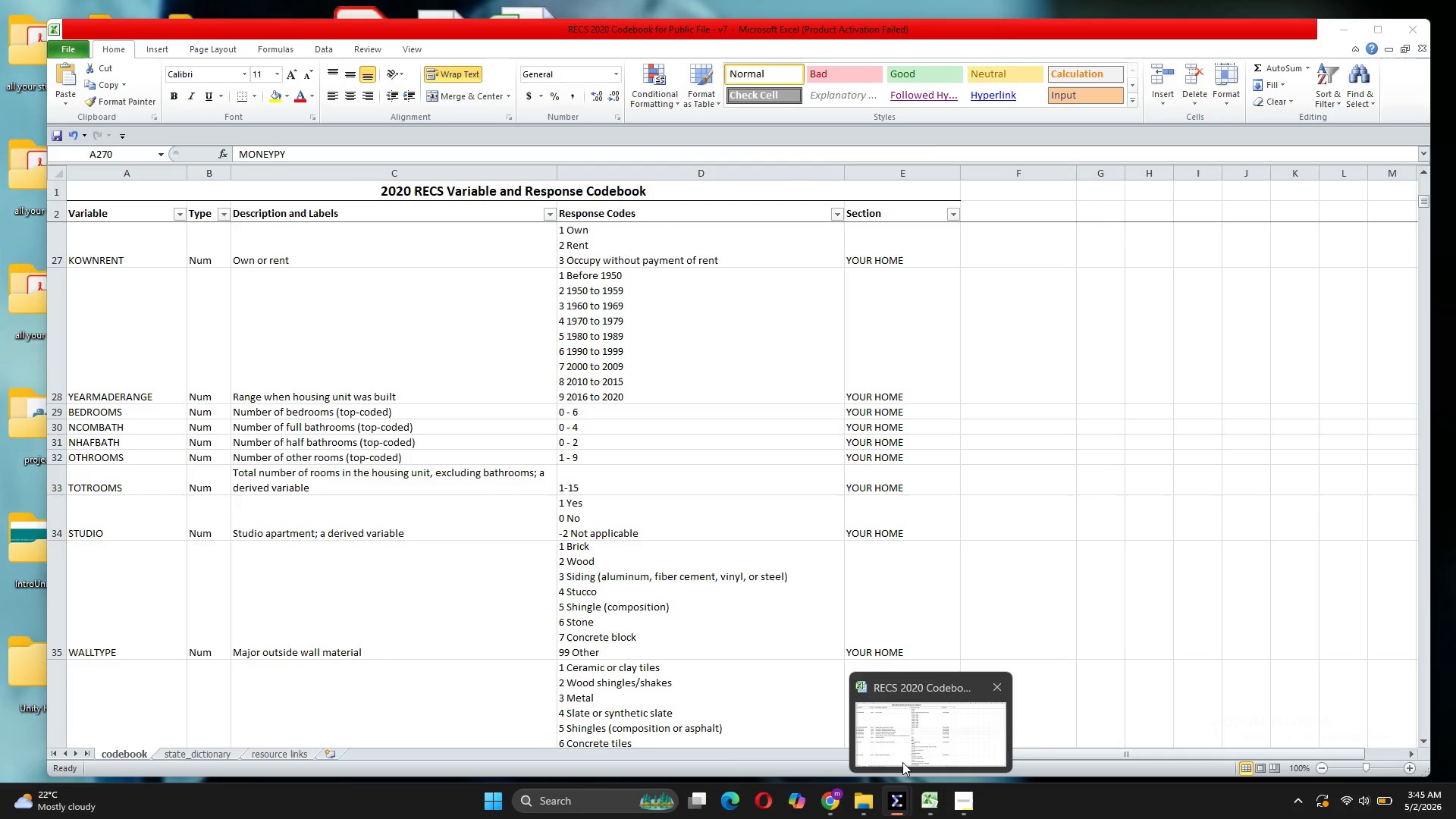 
left_click([902, 762])
 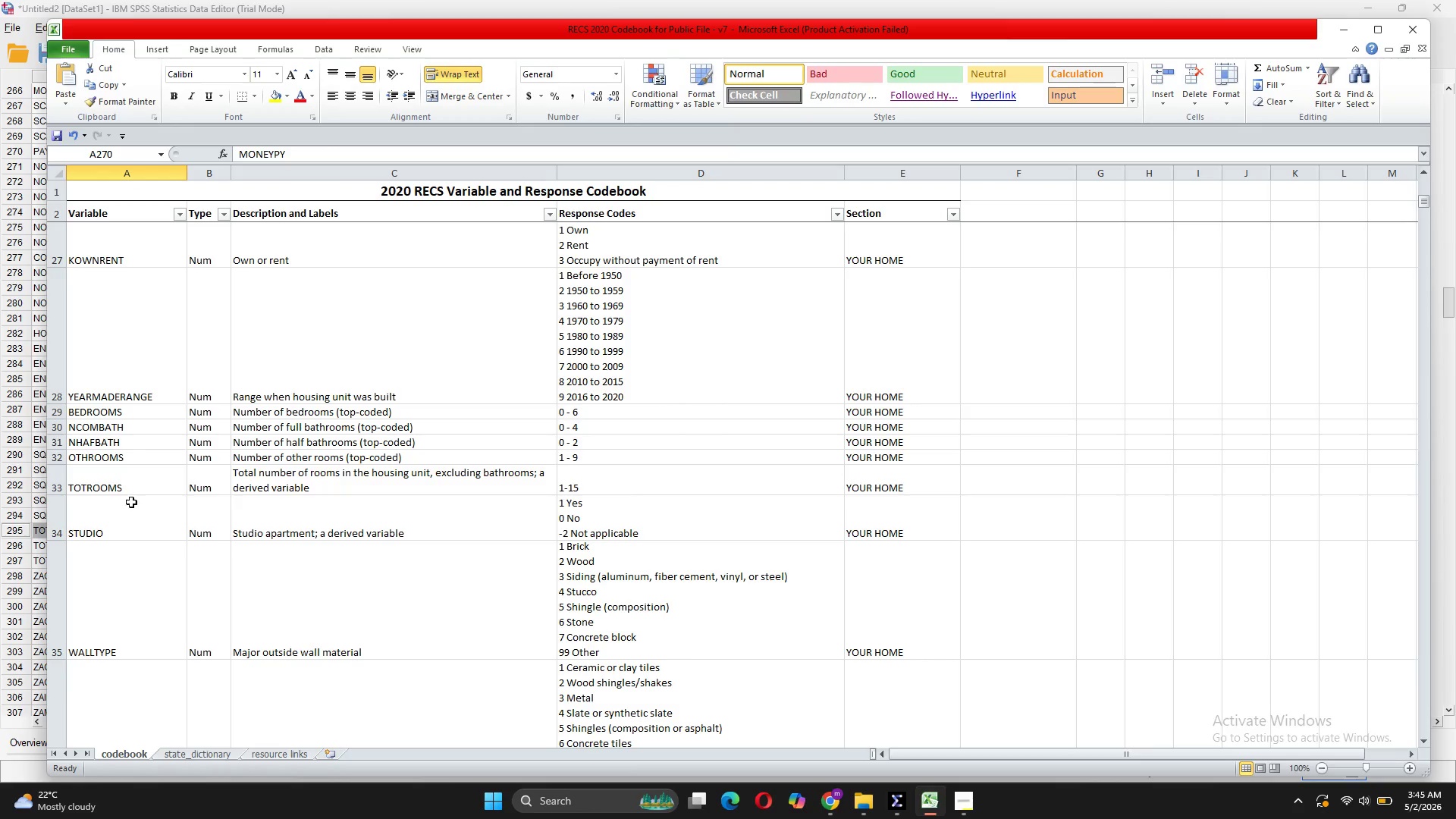 
key(Control+F)
 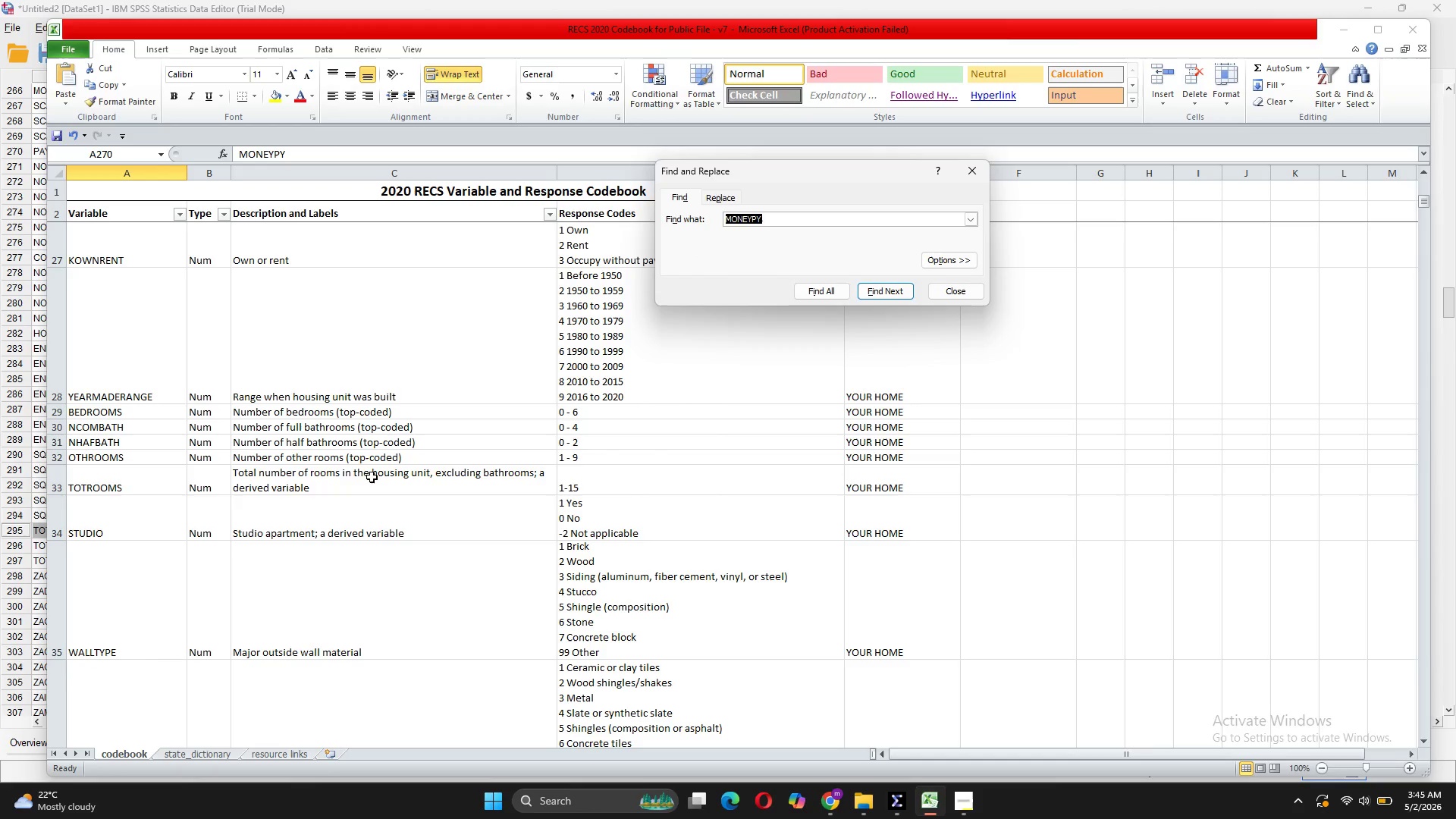 
key(Control+V)
 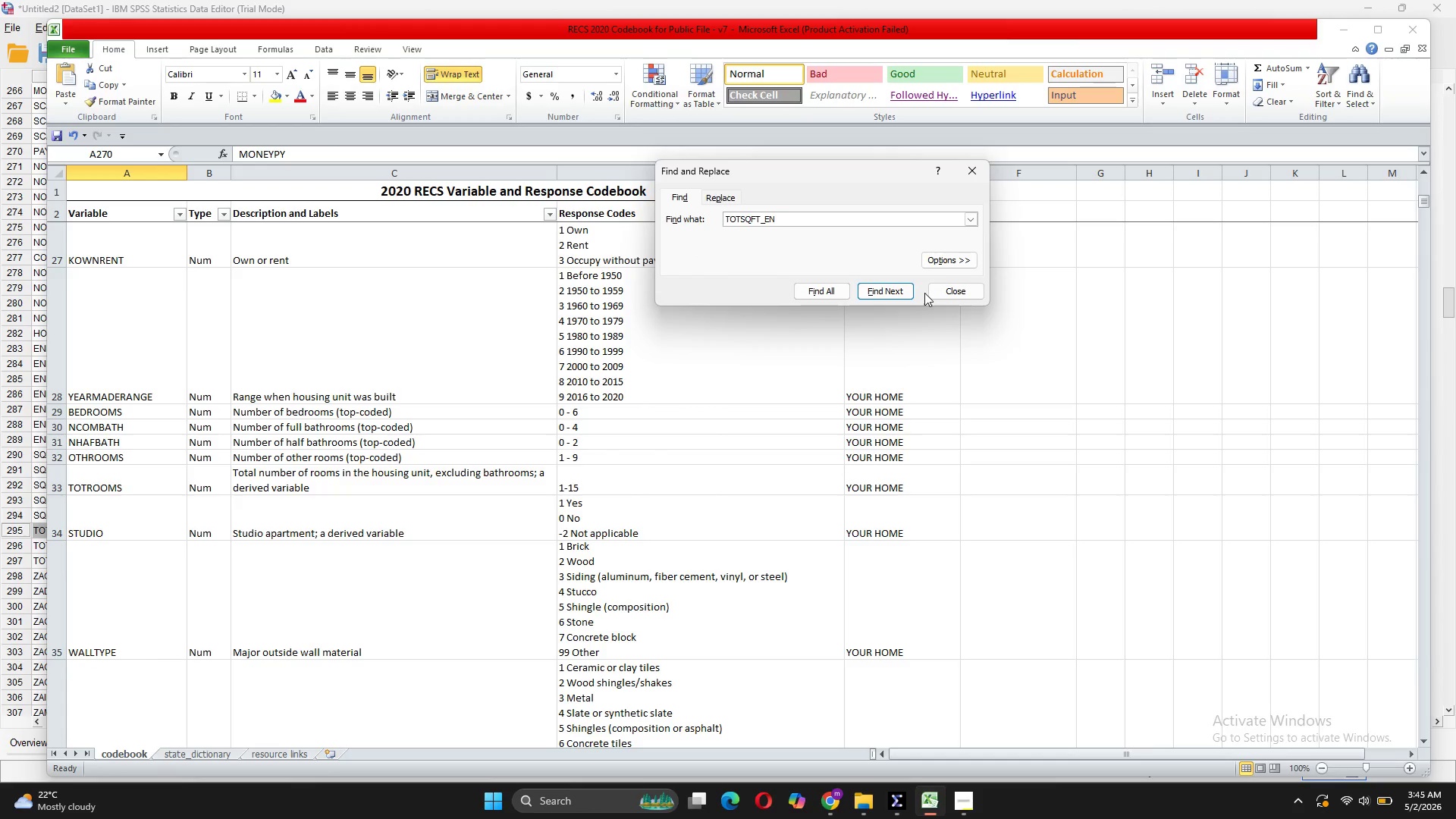 
left_click([904, 293])
 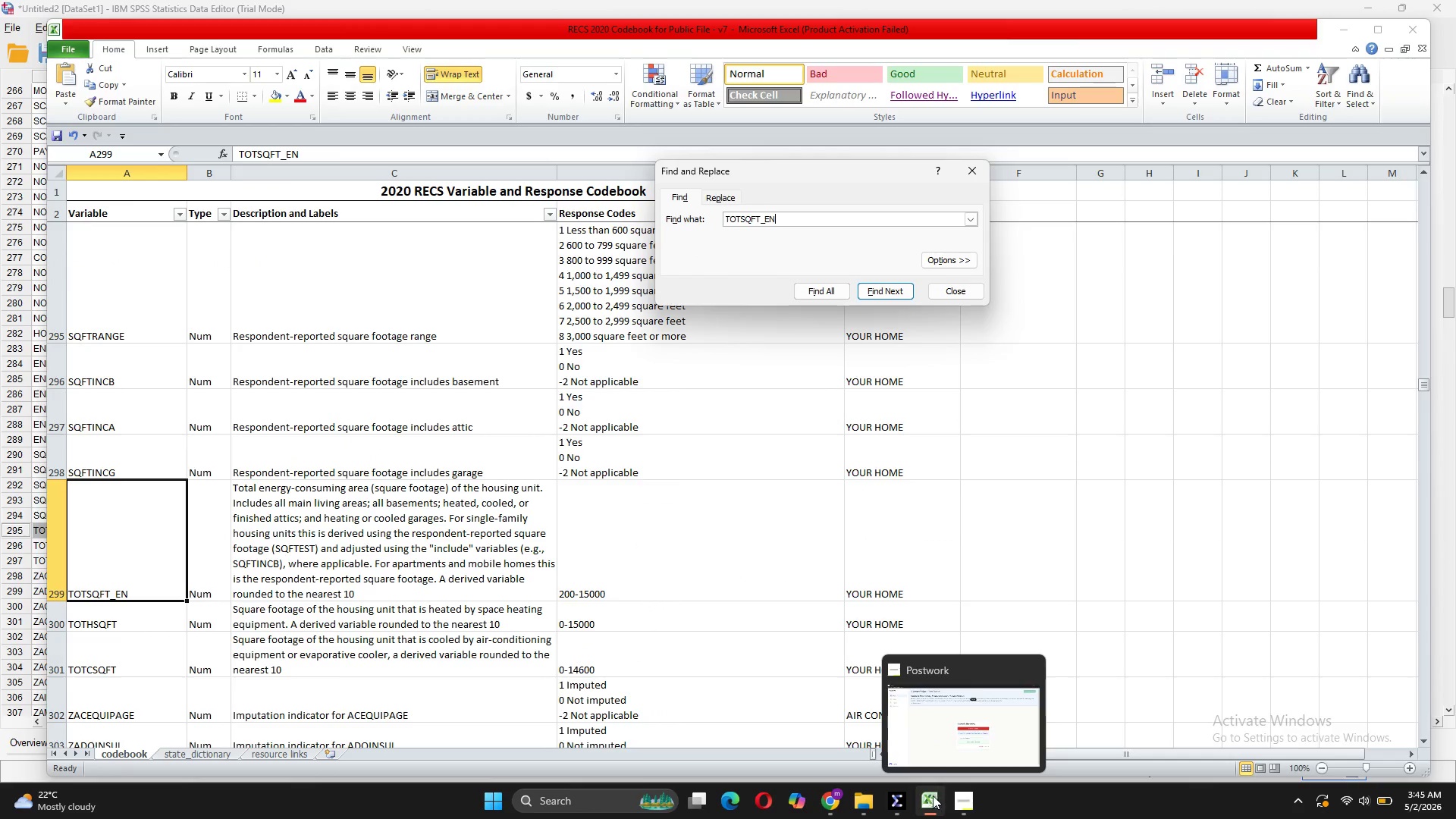 
left_click([698, 745])
 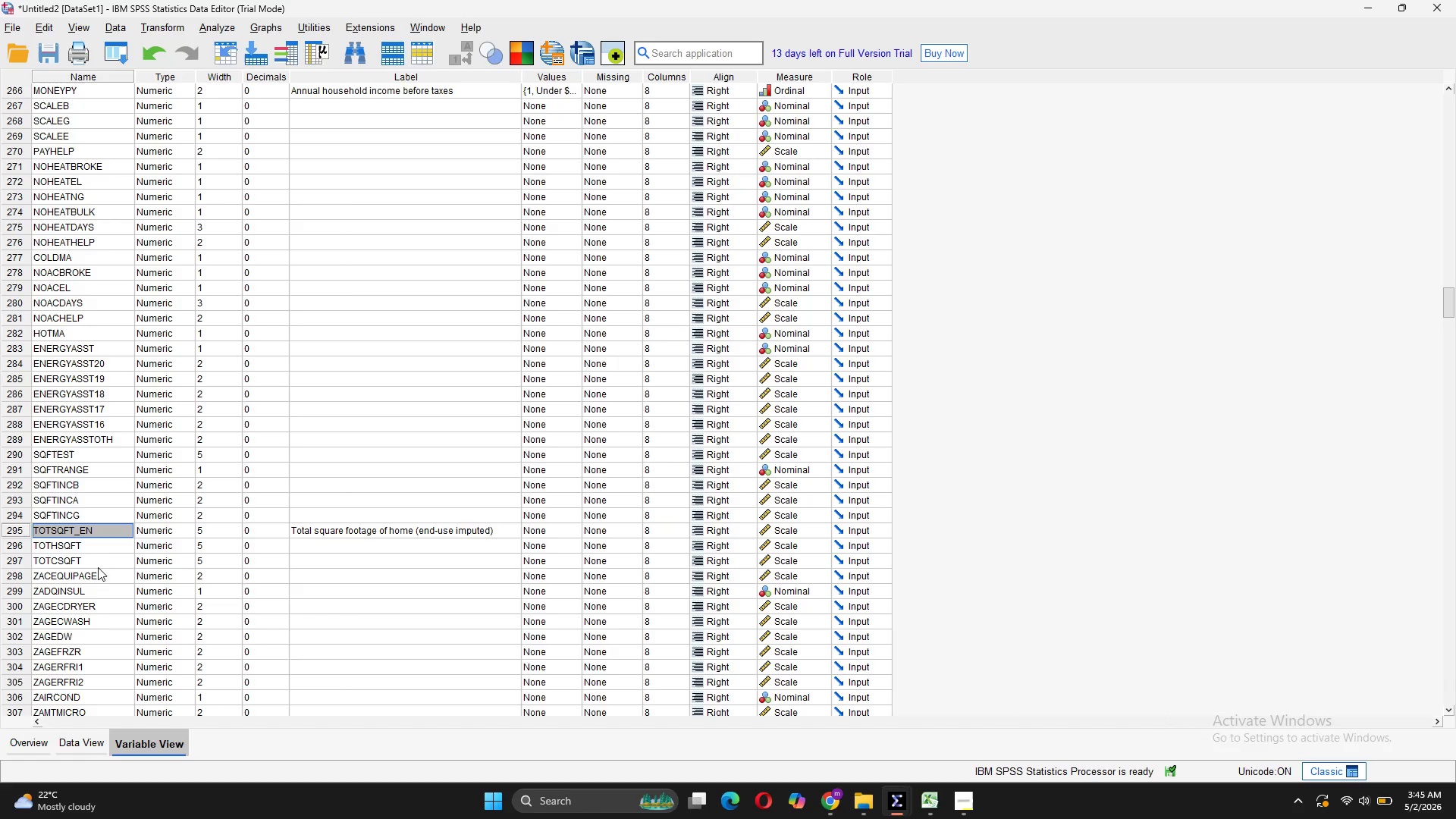 
scroll: coordinate [158, 567], scroll_direction: up, amount: 4.0
 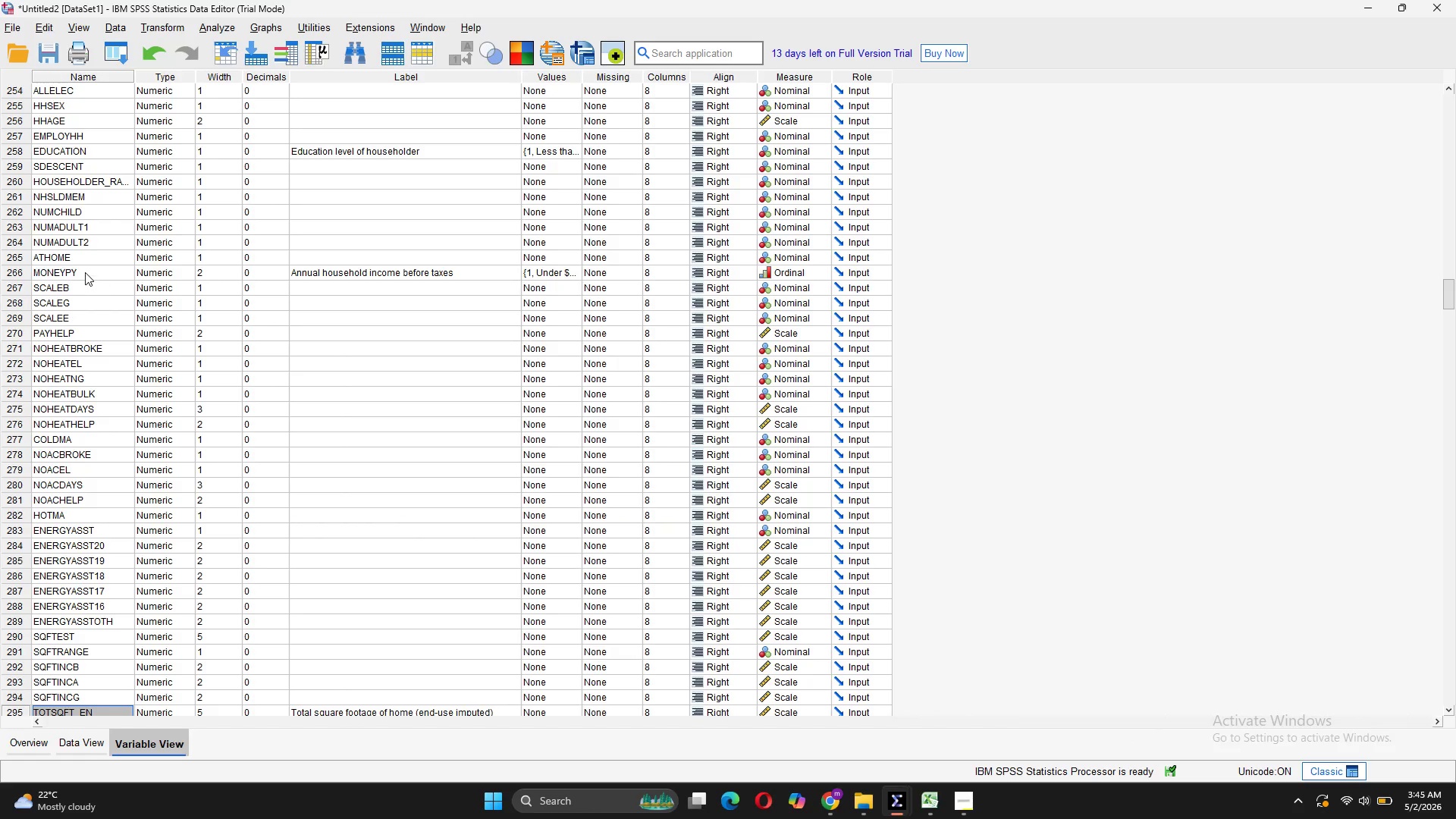 
right_click([85, 272])
 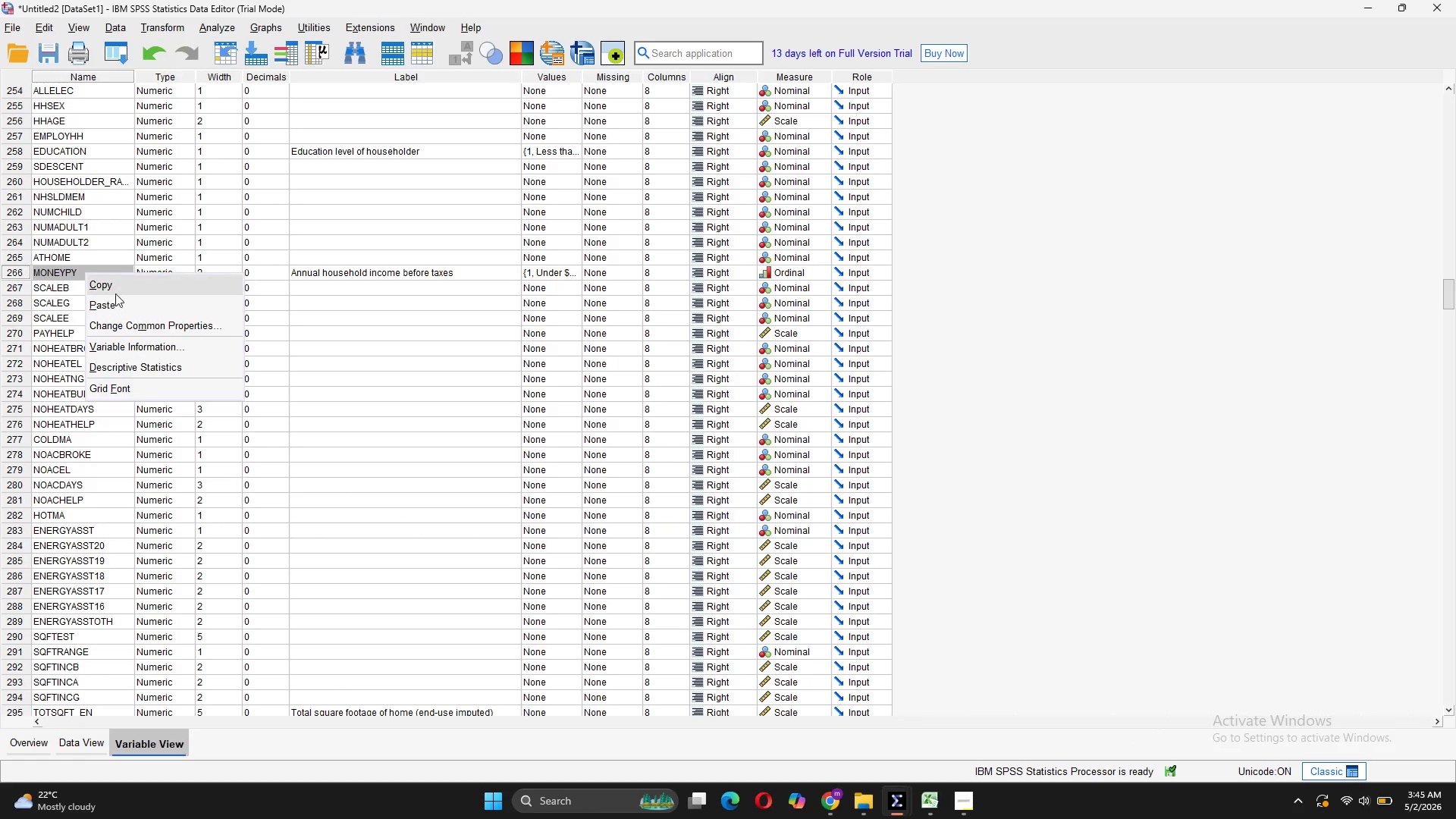 
left_click([118, 290])
 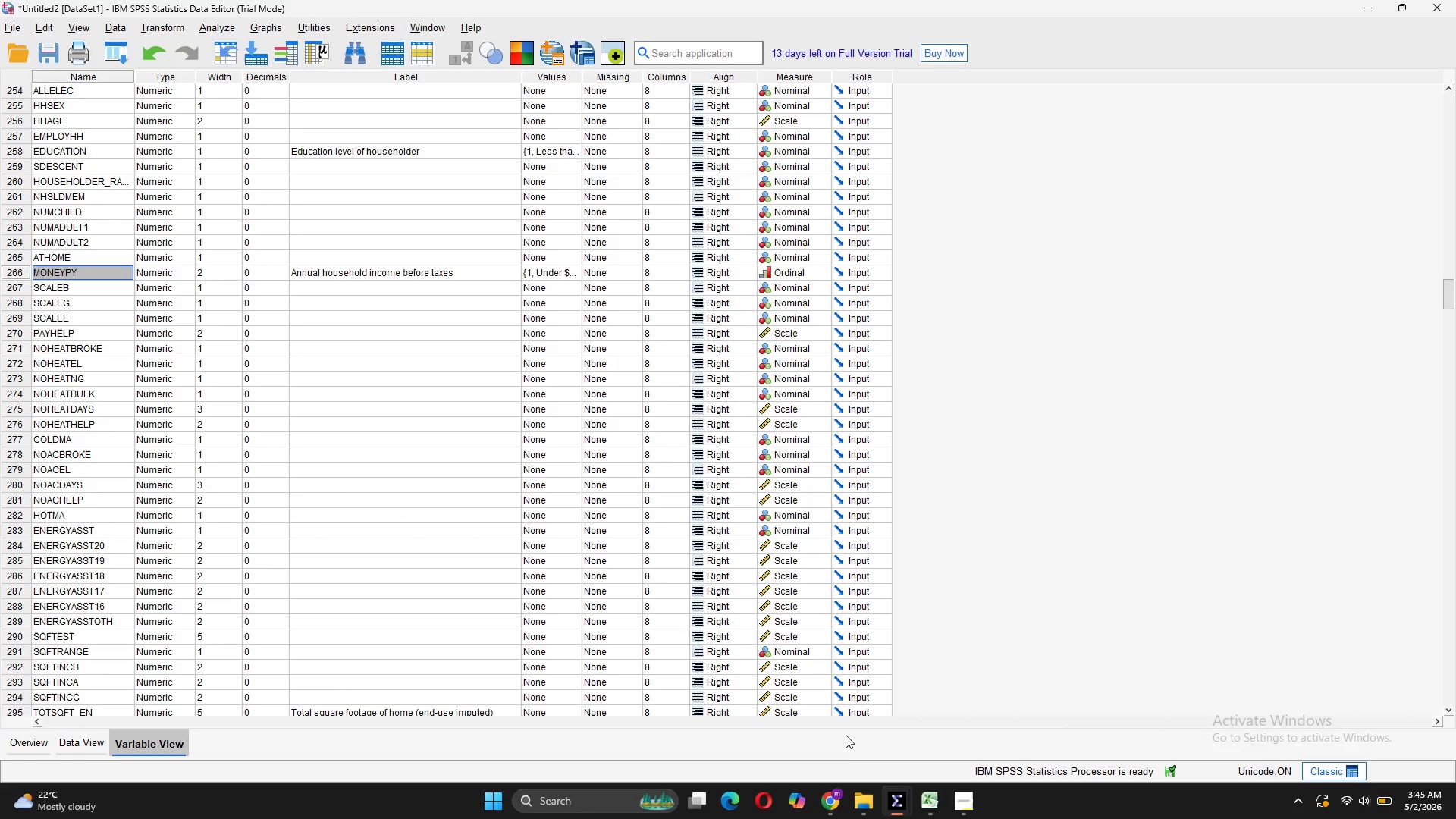 
mouse_move([951, 767])
 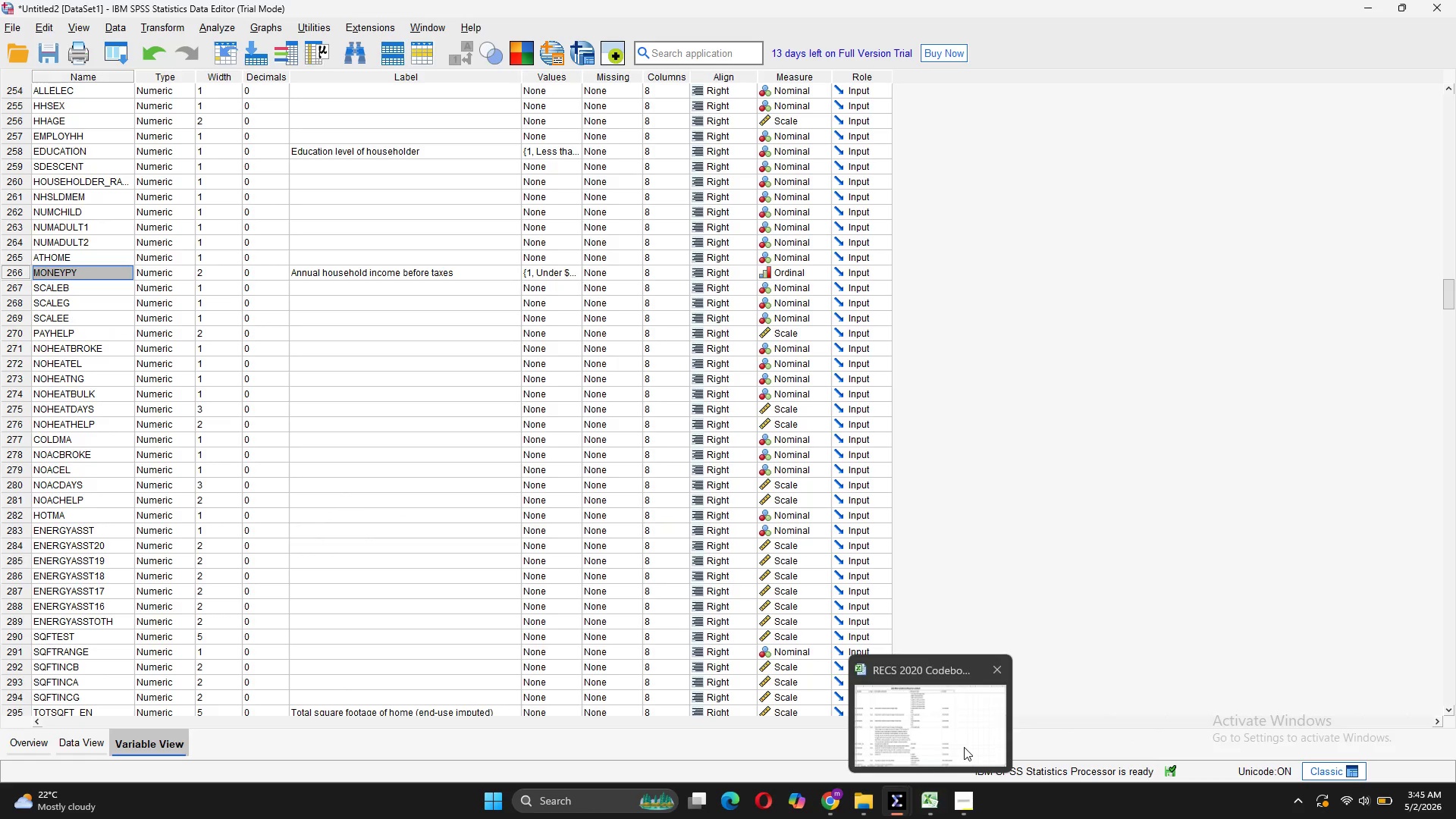 
left_click([964, 747])
 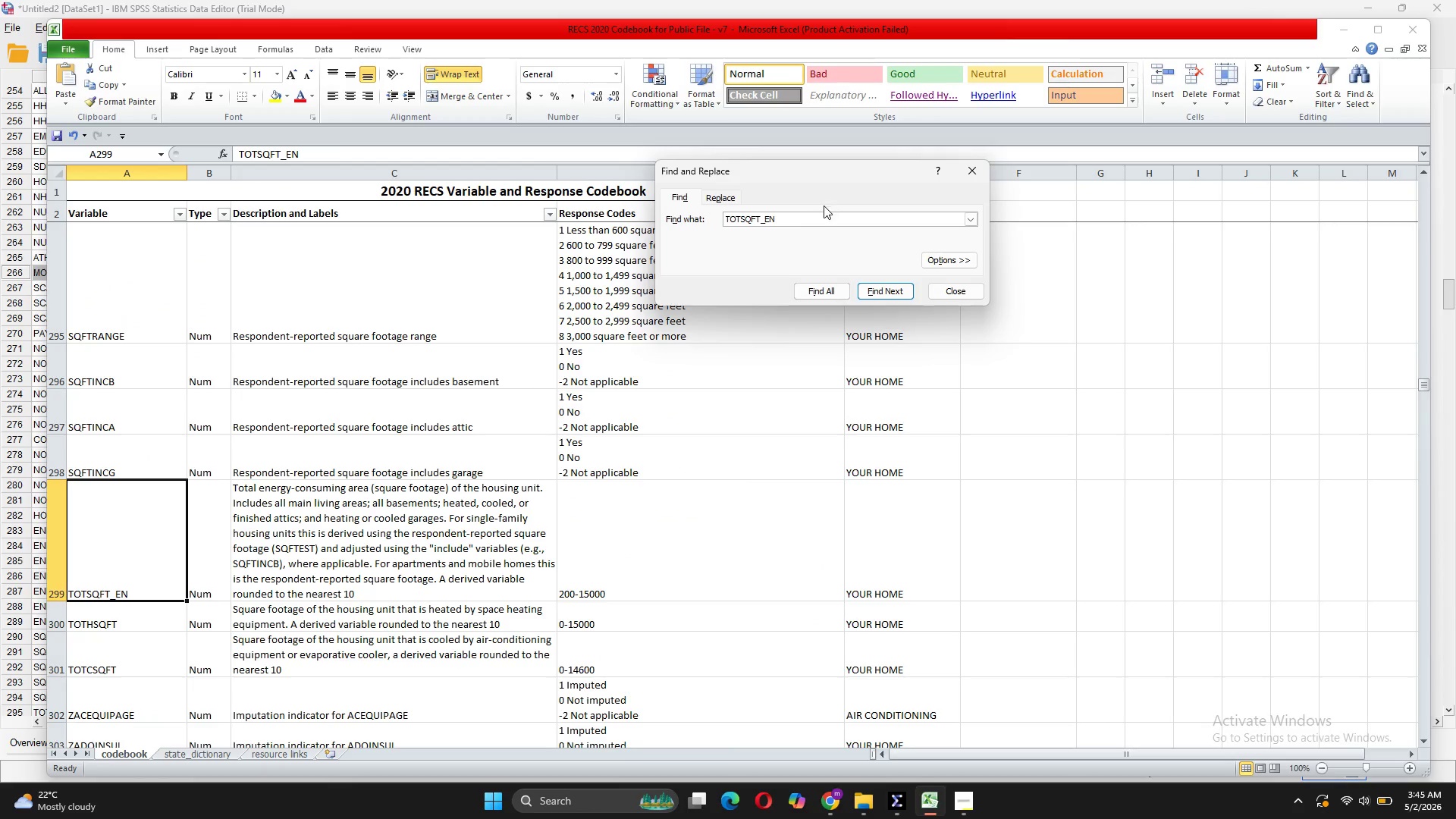 
left_click_drag(start_coordinate=[801, 222], to_coordinate=[691, 224])
 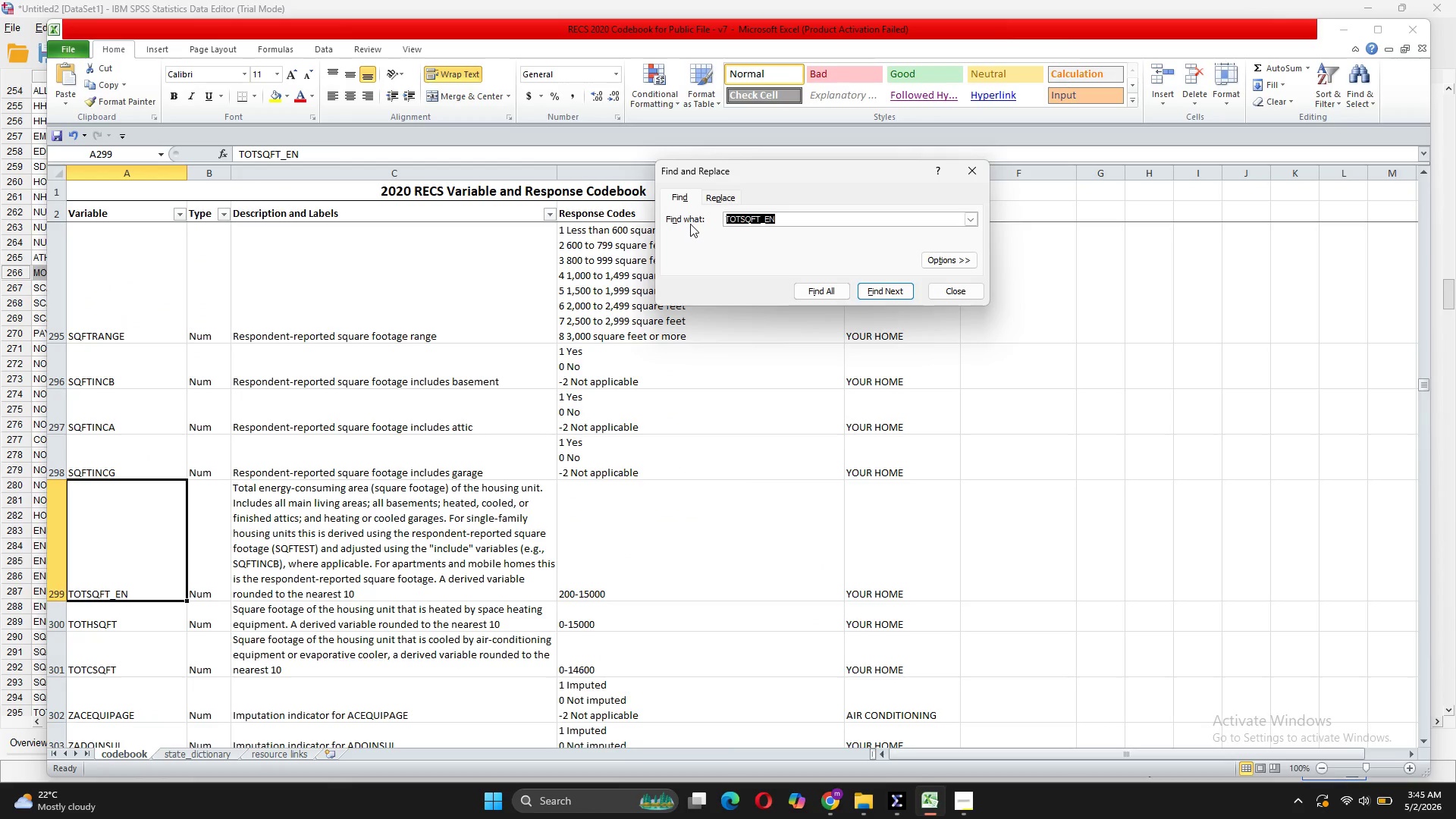 
key(Control+V)
 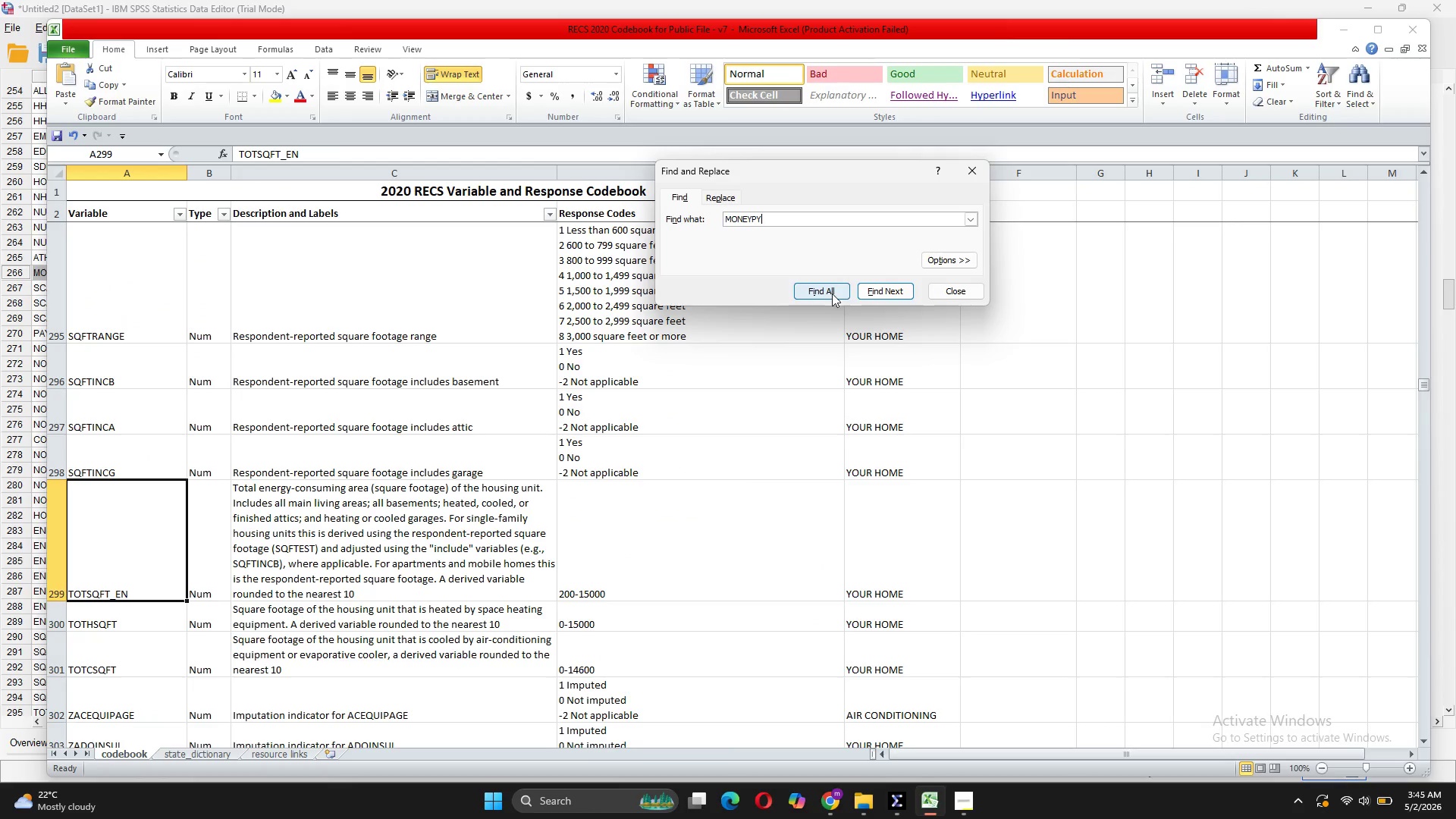 
left_click([863, 293])
 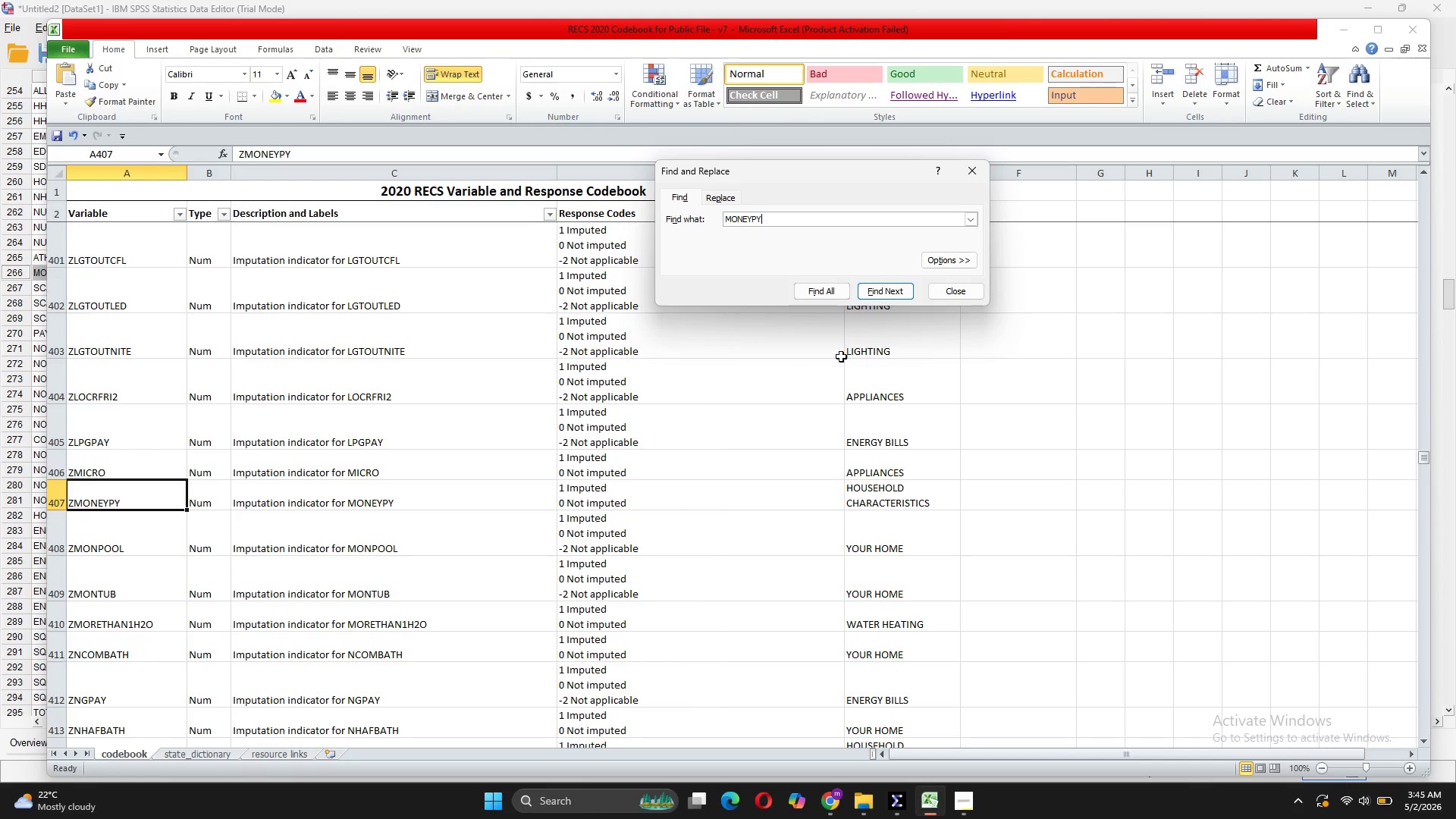 
left_click([886, 287])
 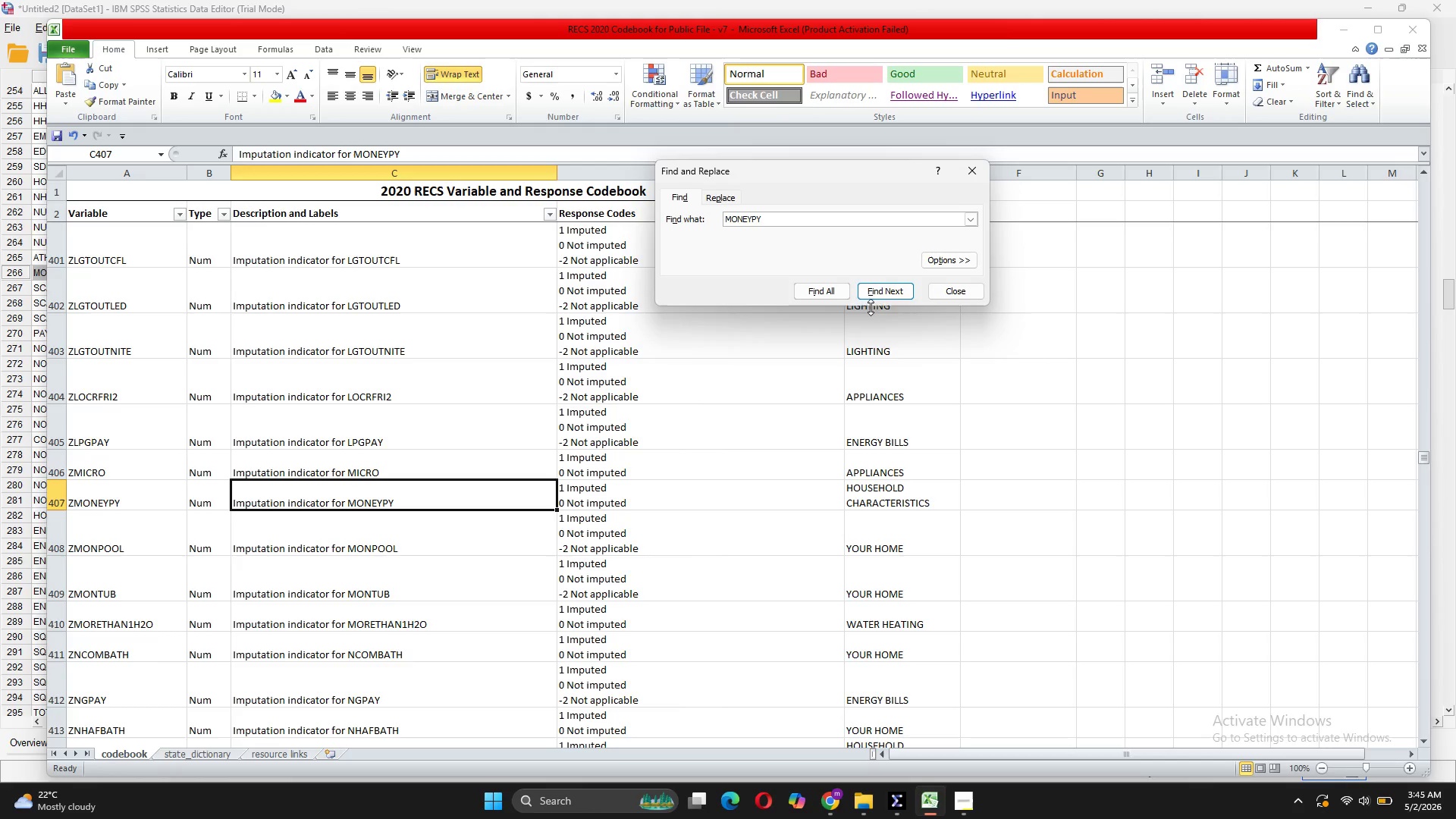 
left_click([881, 289])
 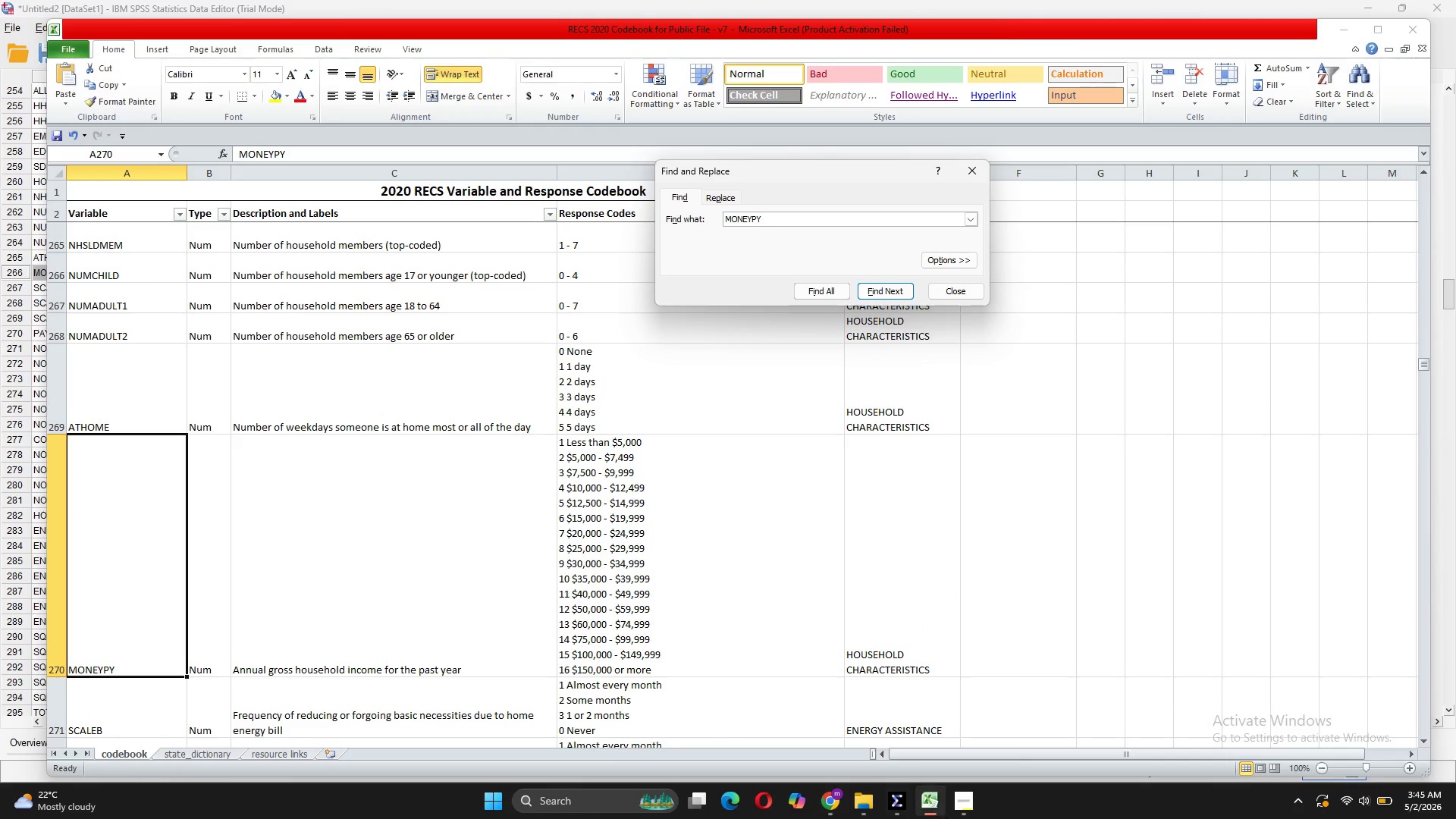 
mouse_move([904, 780])
 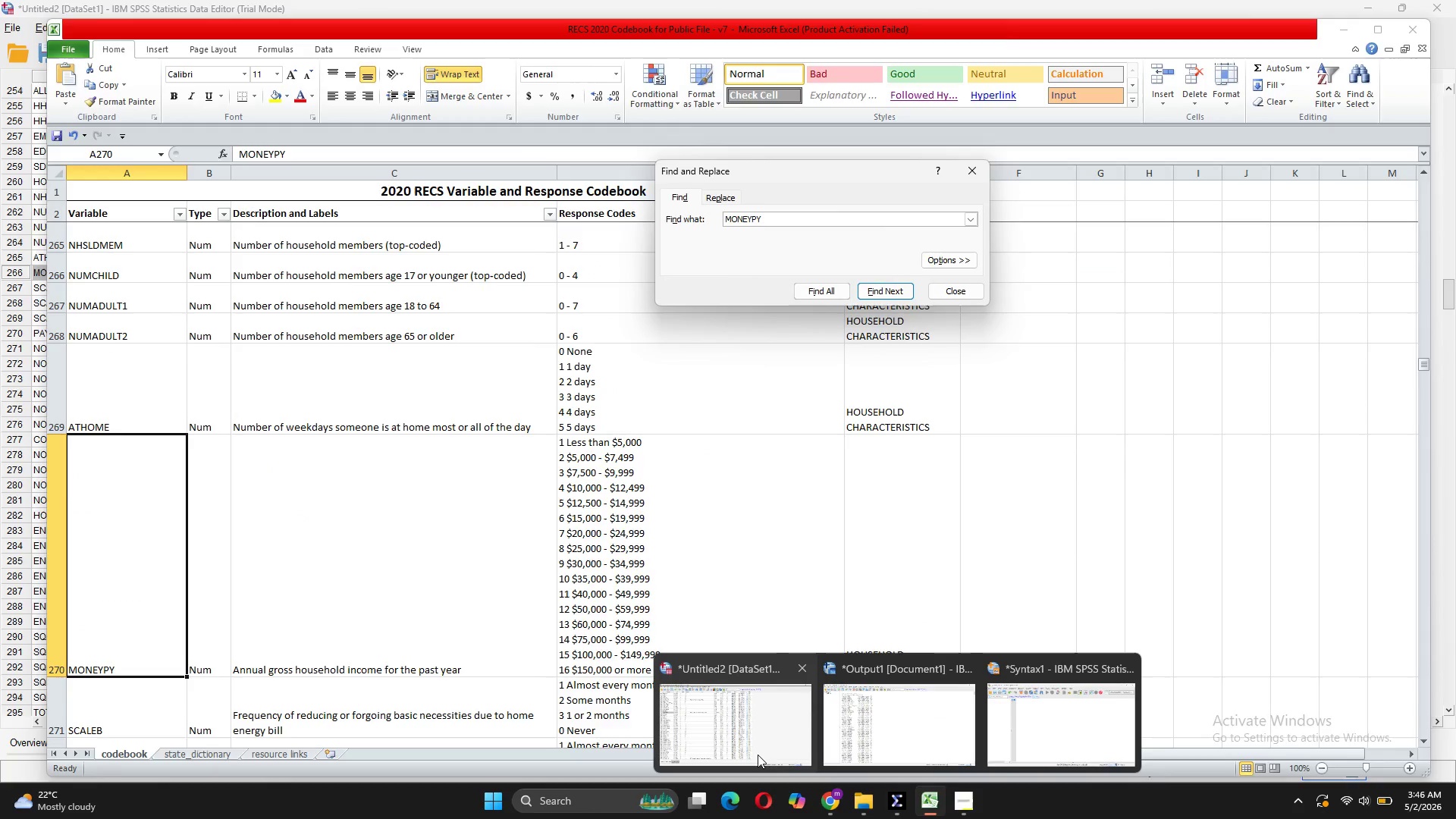 
left_click([756, 755])
 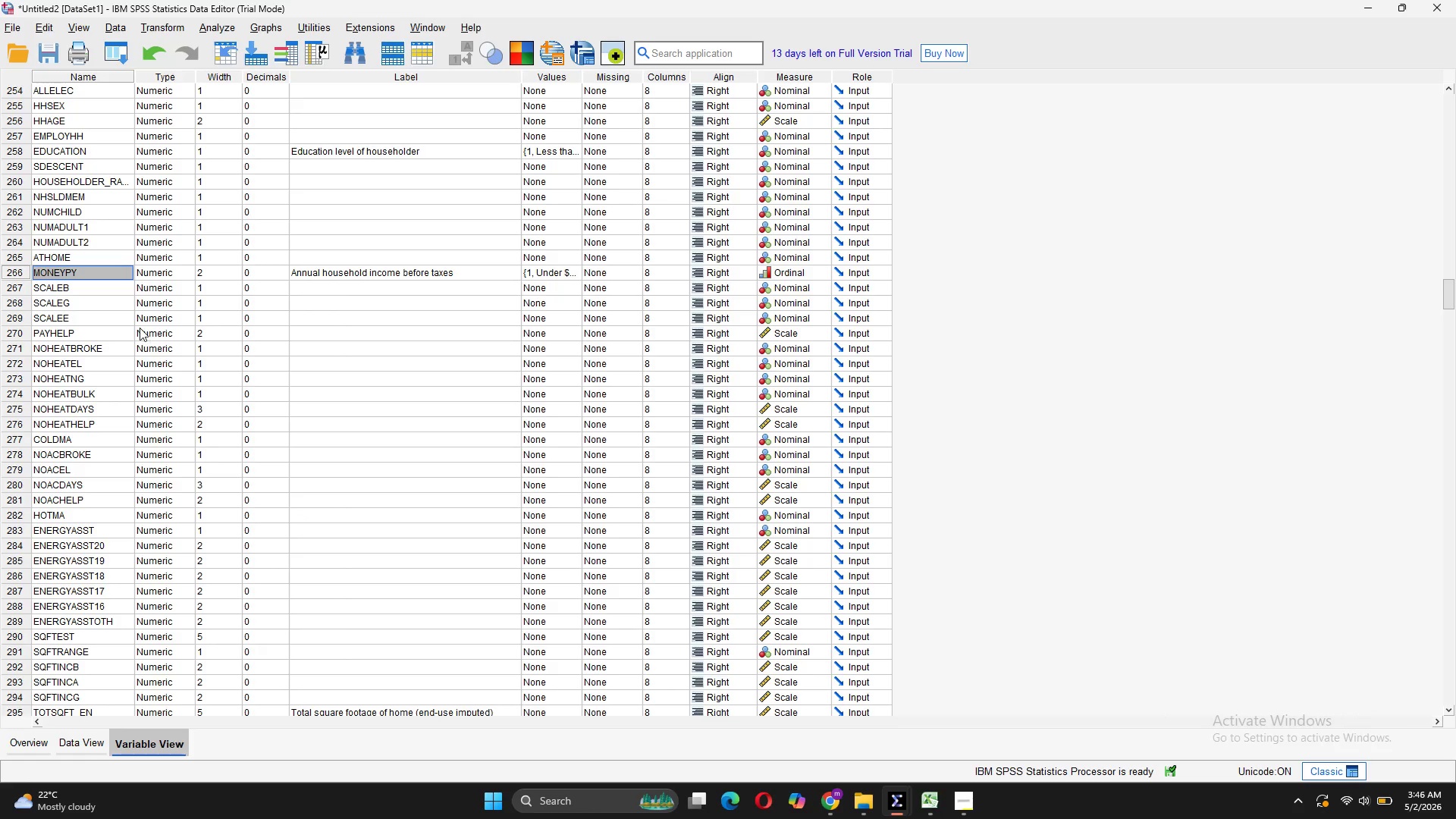 
scroll: coordinate [140, 328], scroll_direction: up, amount: 3.0
 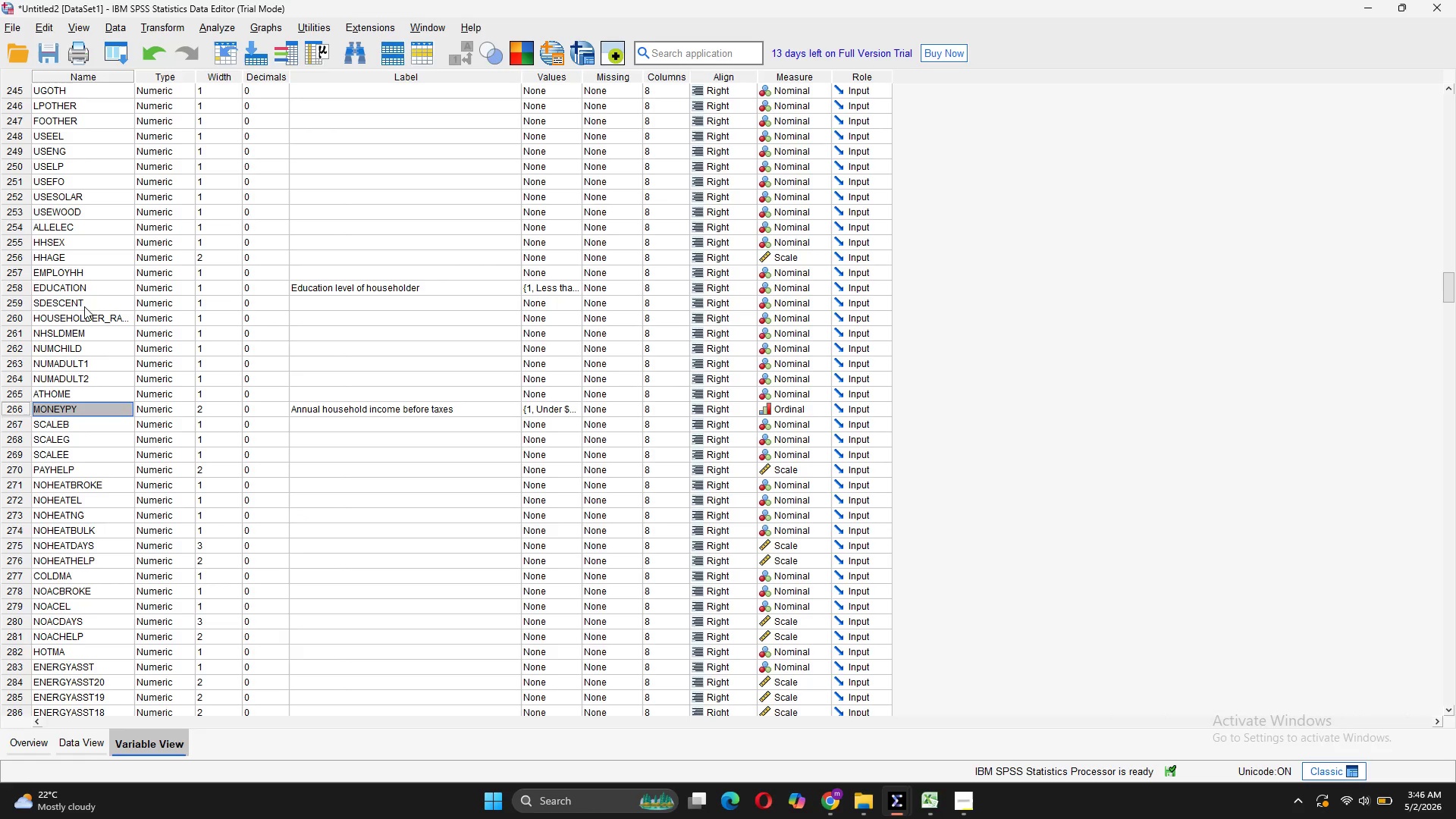 
left_click([87, 290])
 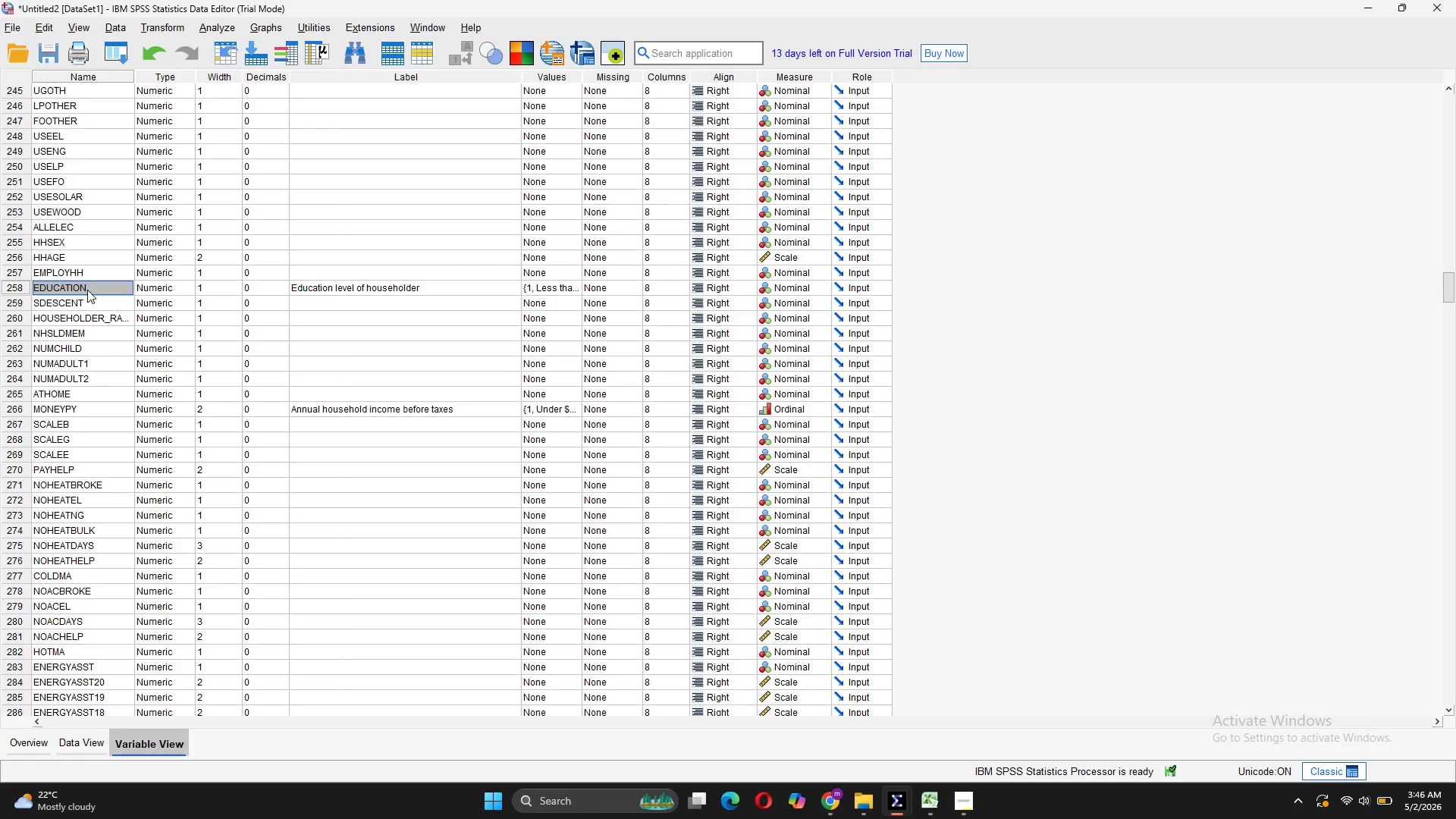 
right_click([87, 290])
 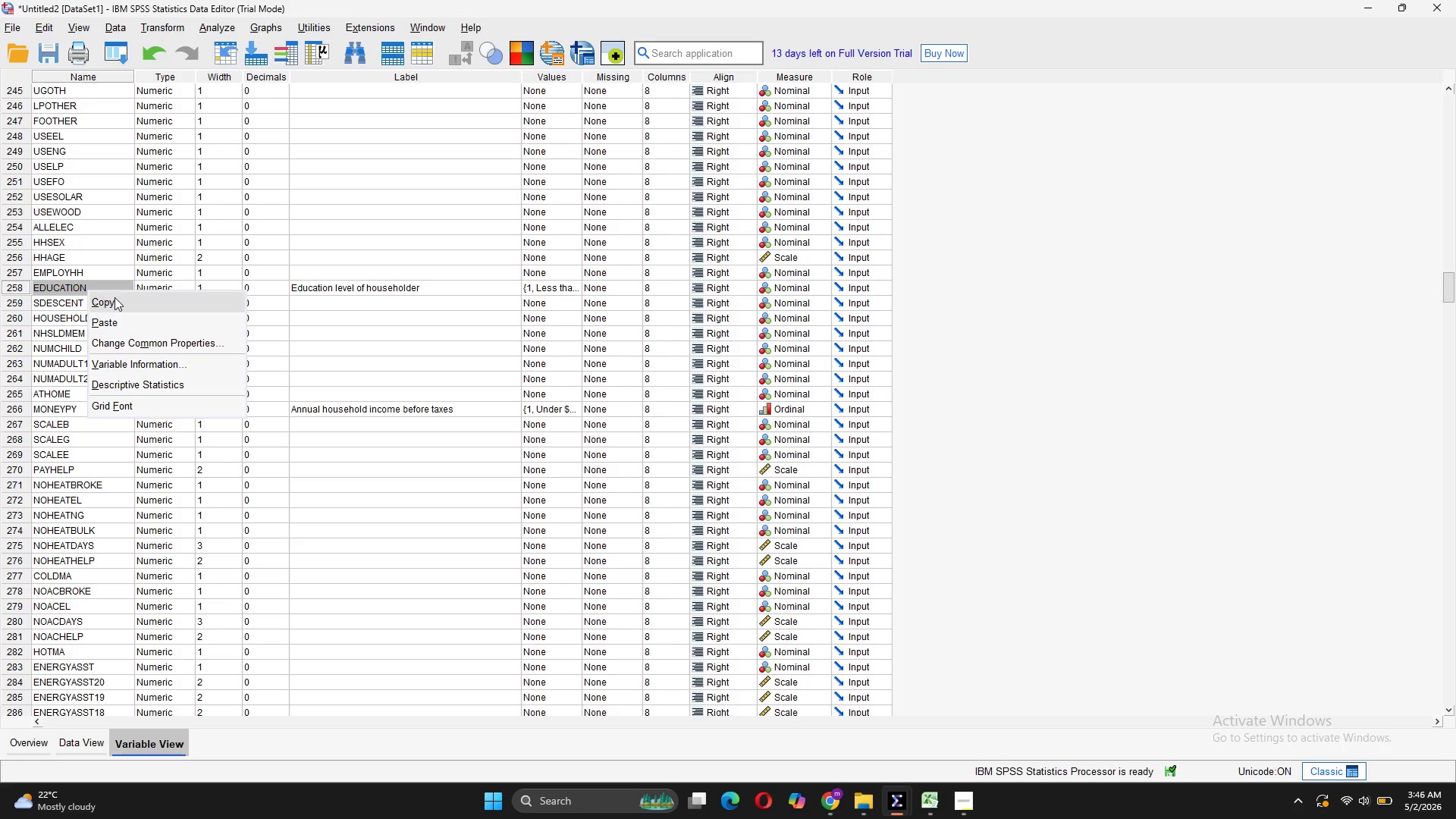 
left_click([115, 297])
 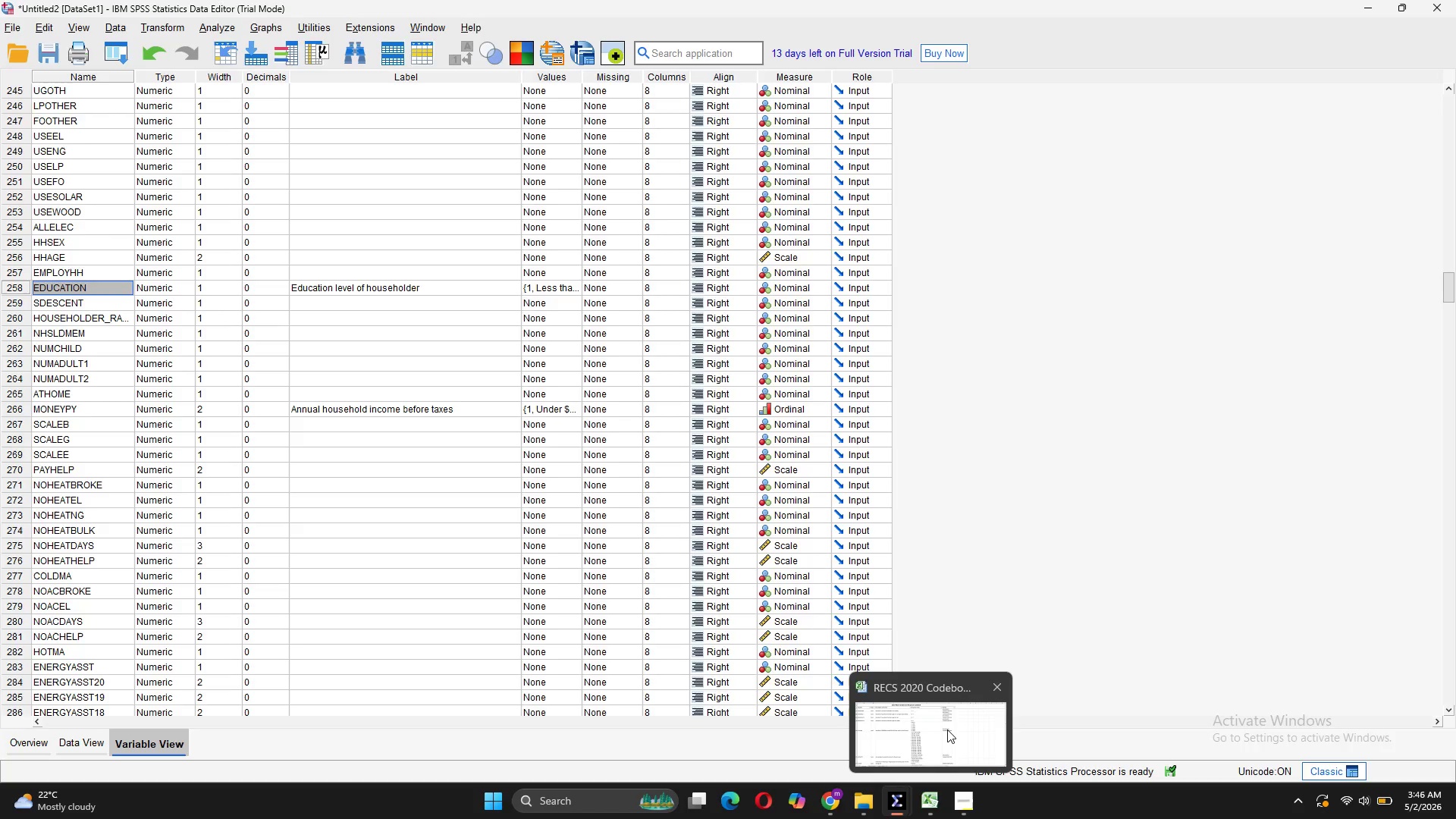 
left_click([947, 730])
 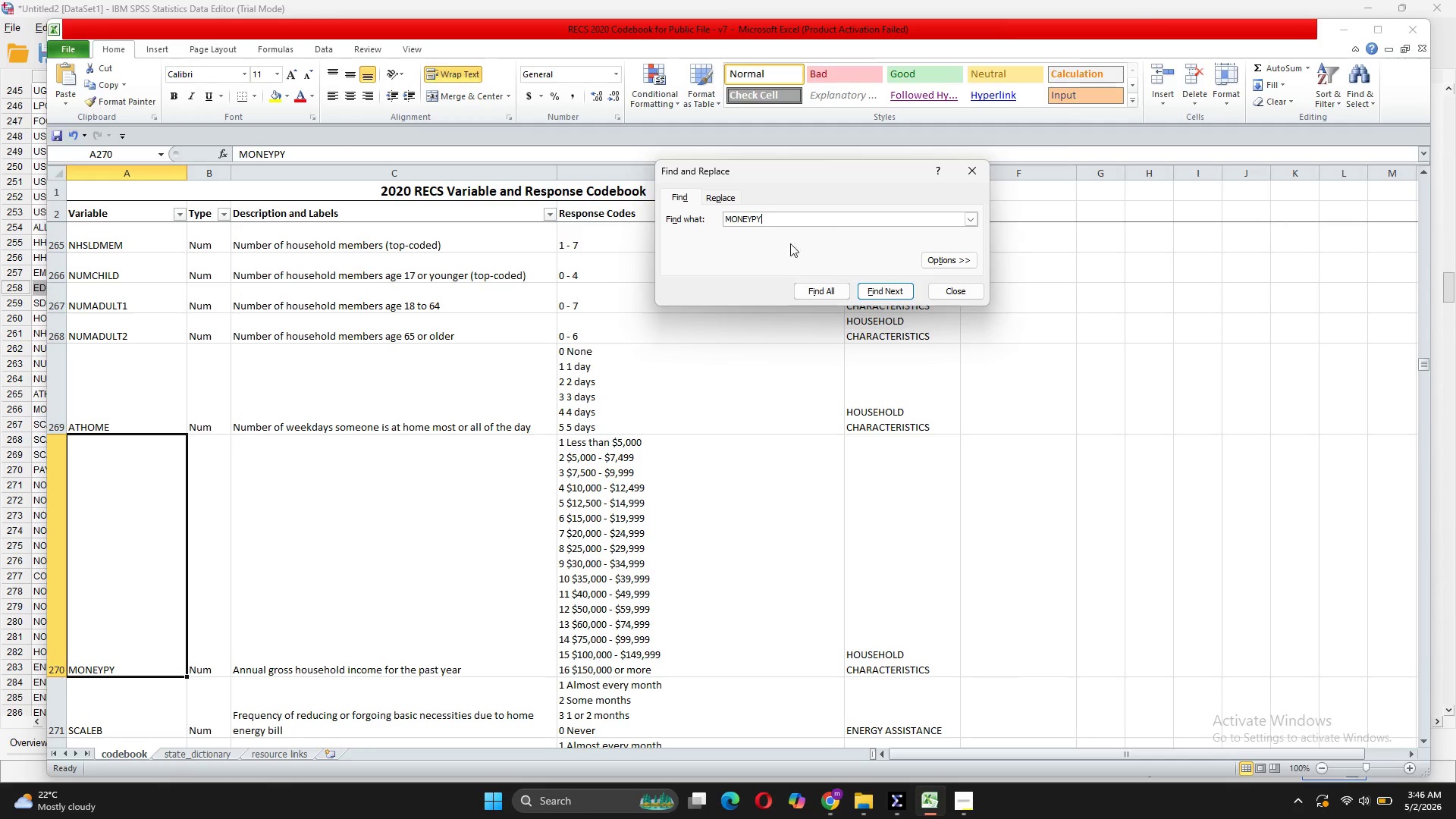 
left_click_drag(start_coordinate=[789, 222], to_coordinate=[691, 220])
 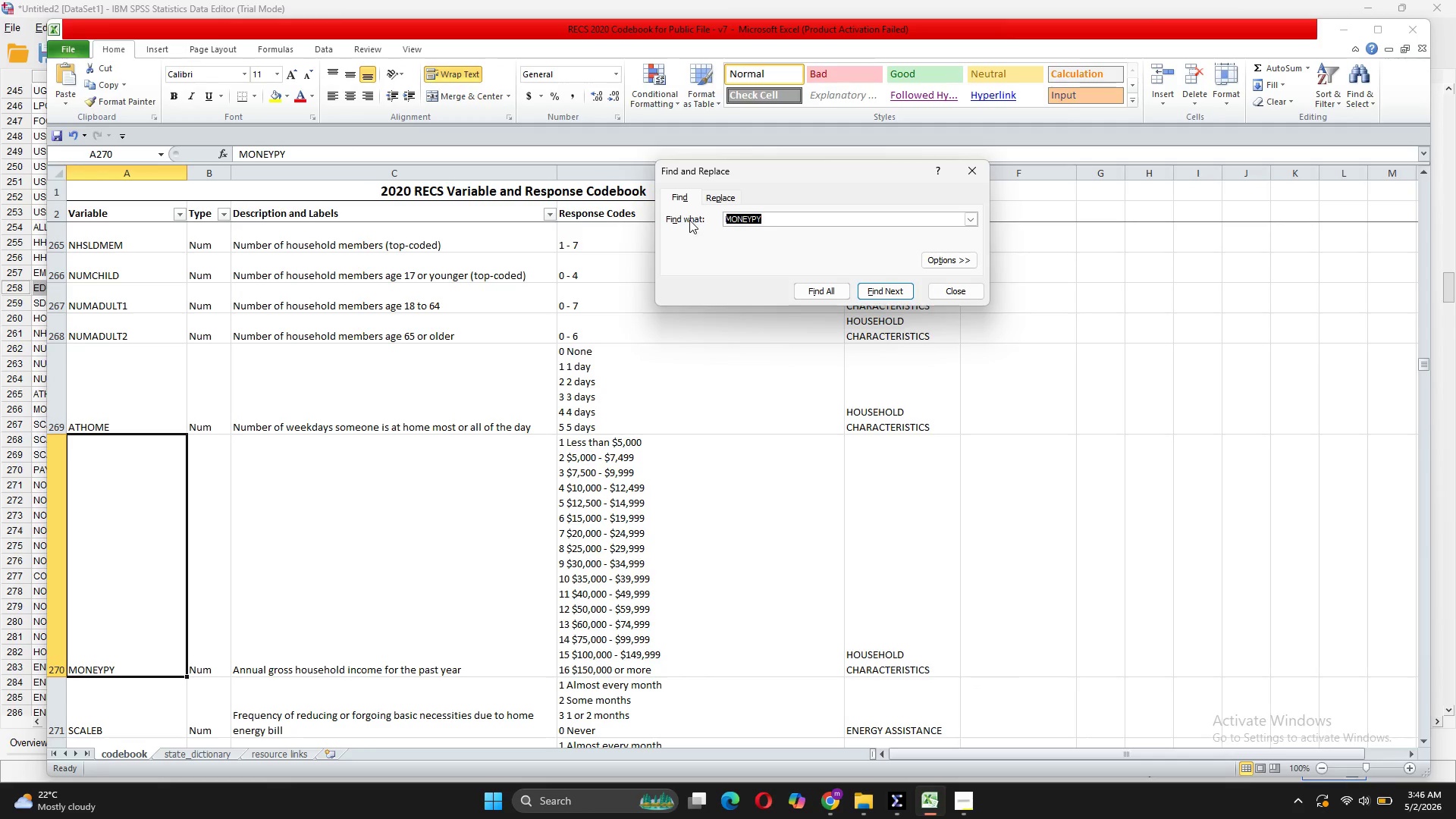 
key(Control+V)
 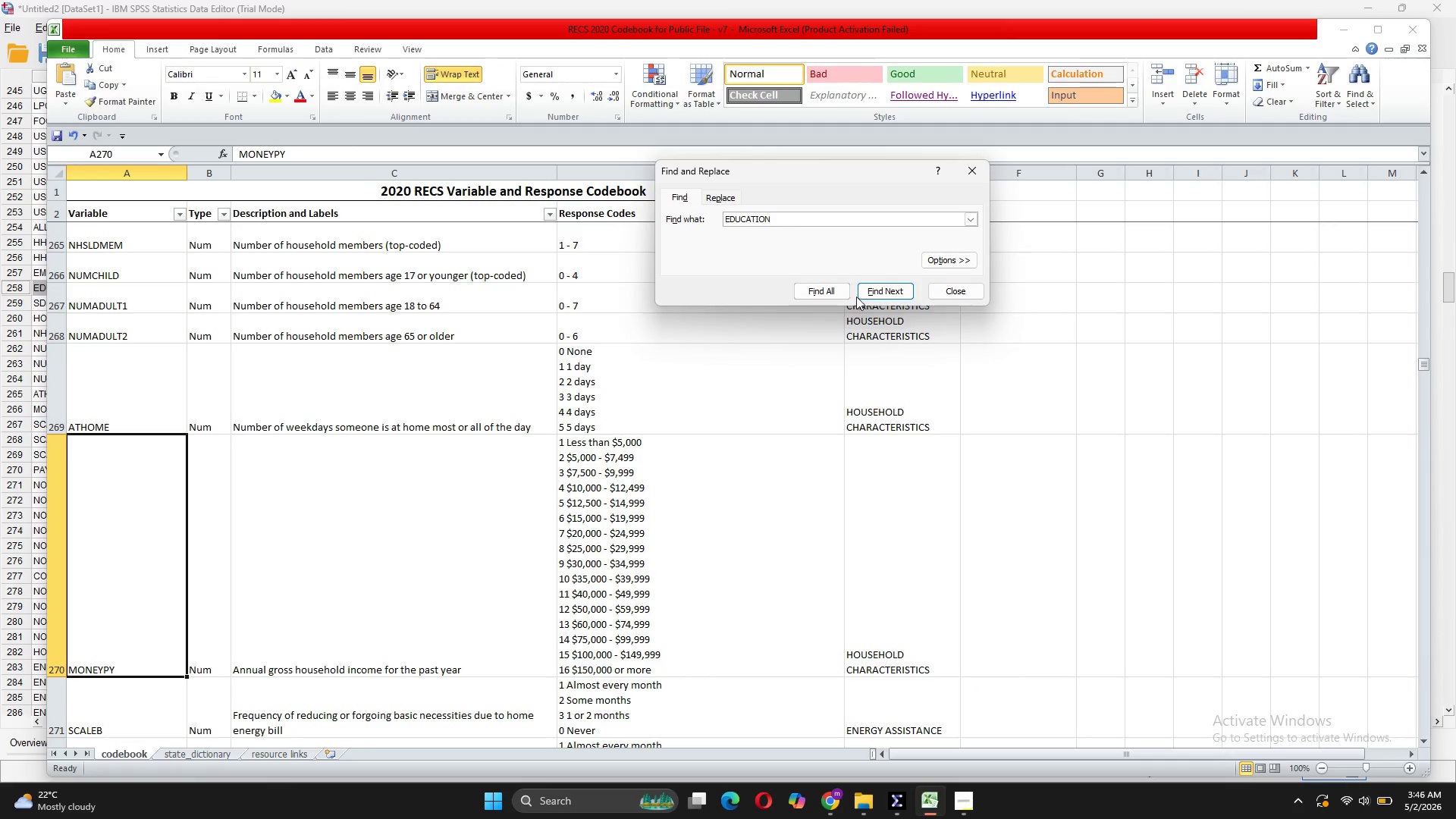 
left_click([863, 290])
 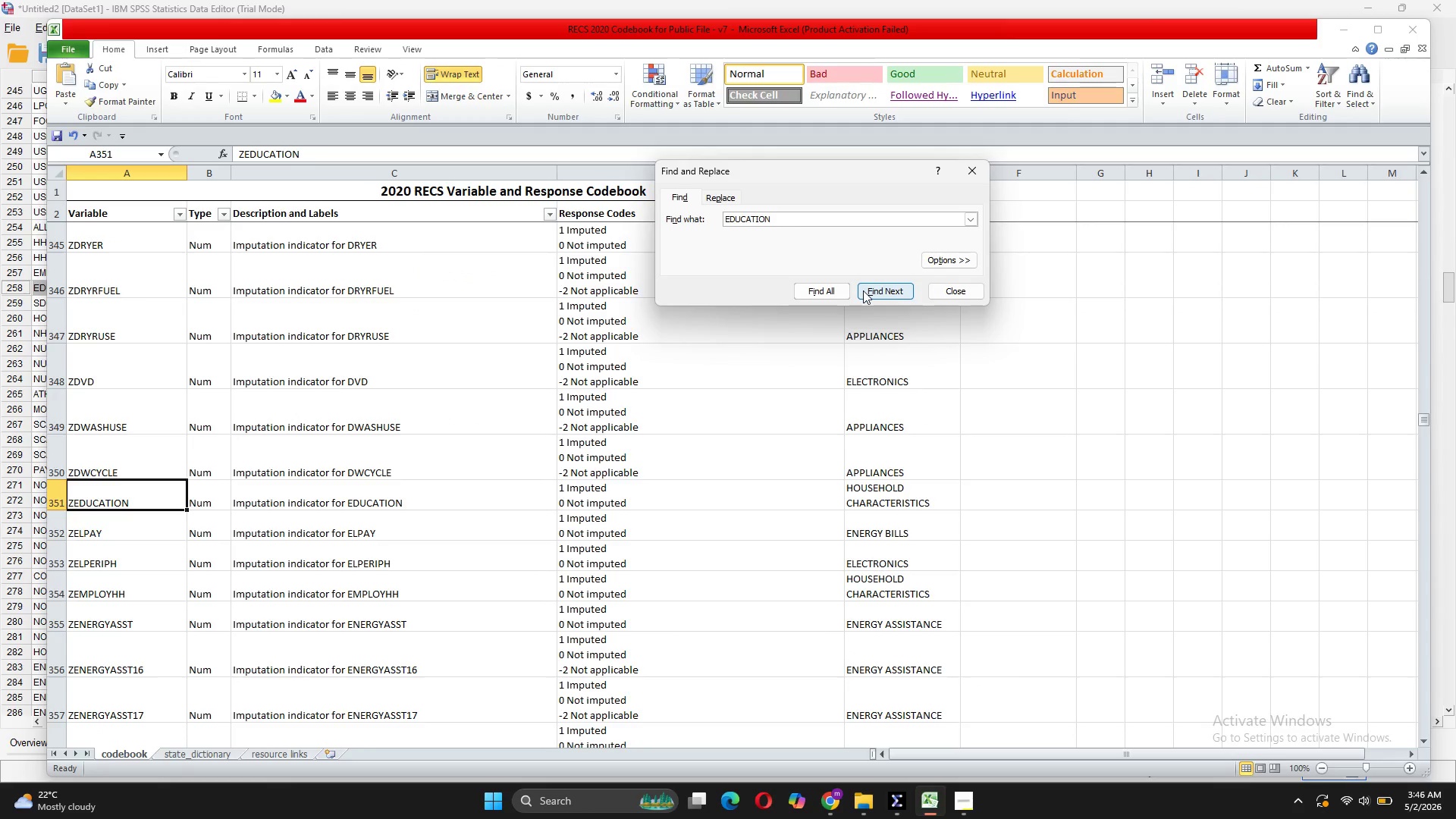 
left_click([863, 290])
 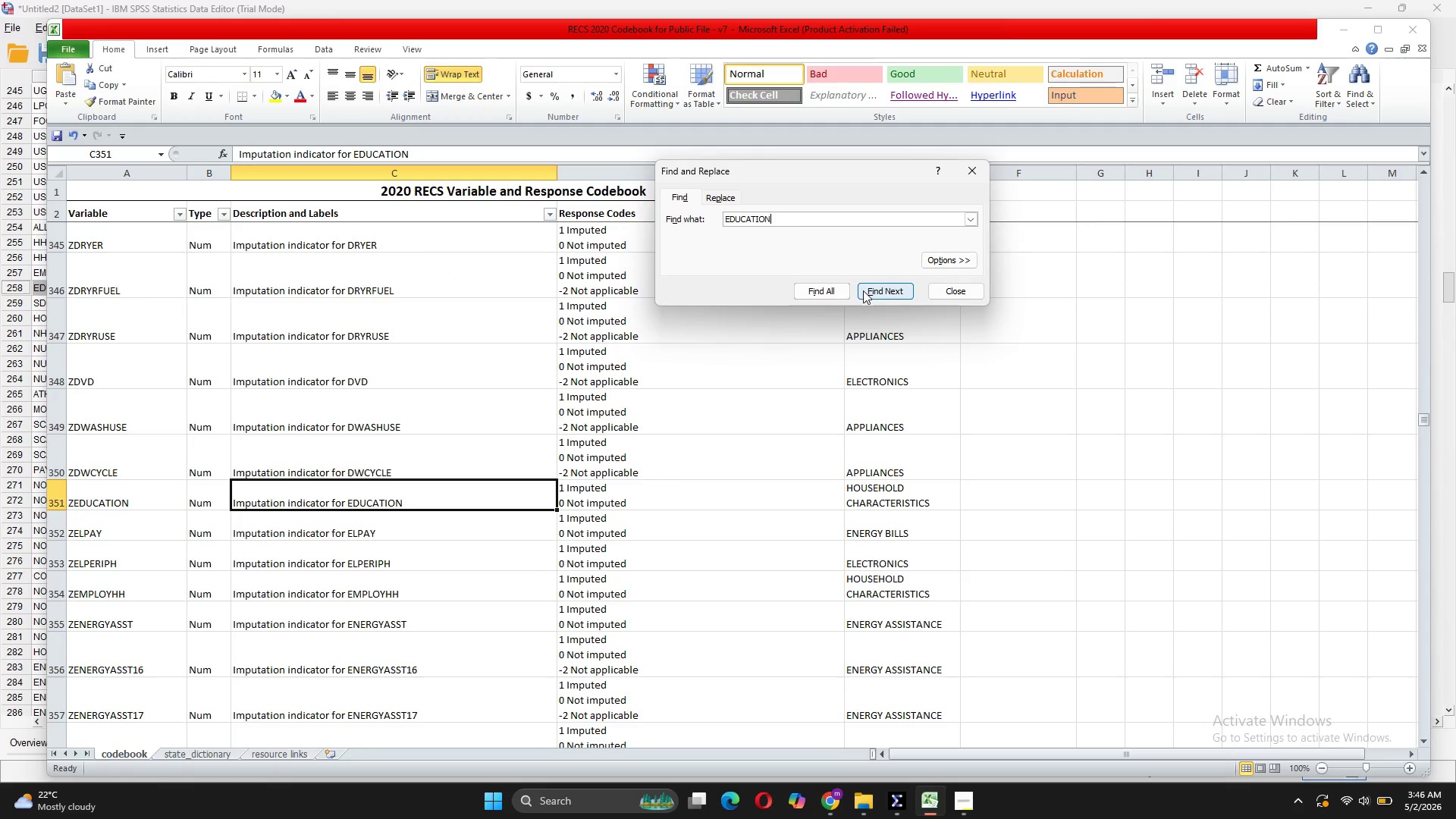 
left_click([863, 290])
 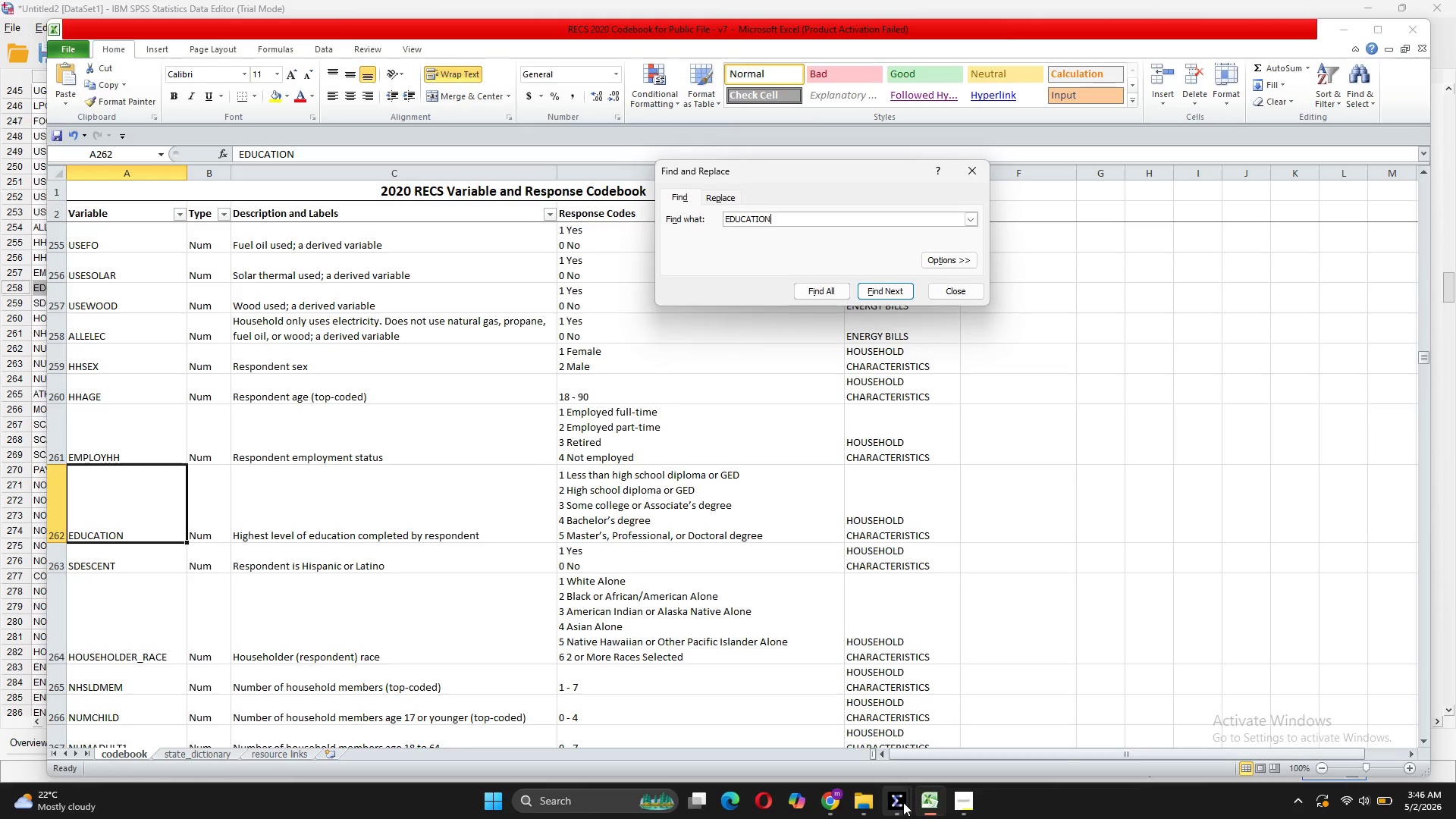 
left_click([730, 756])
 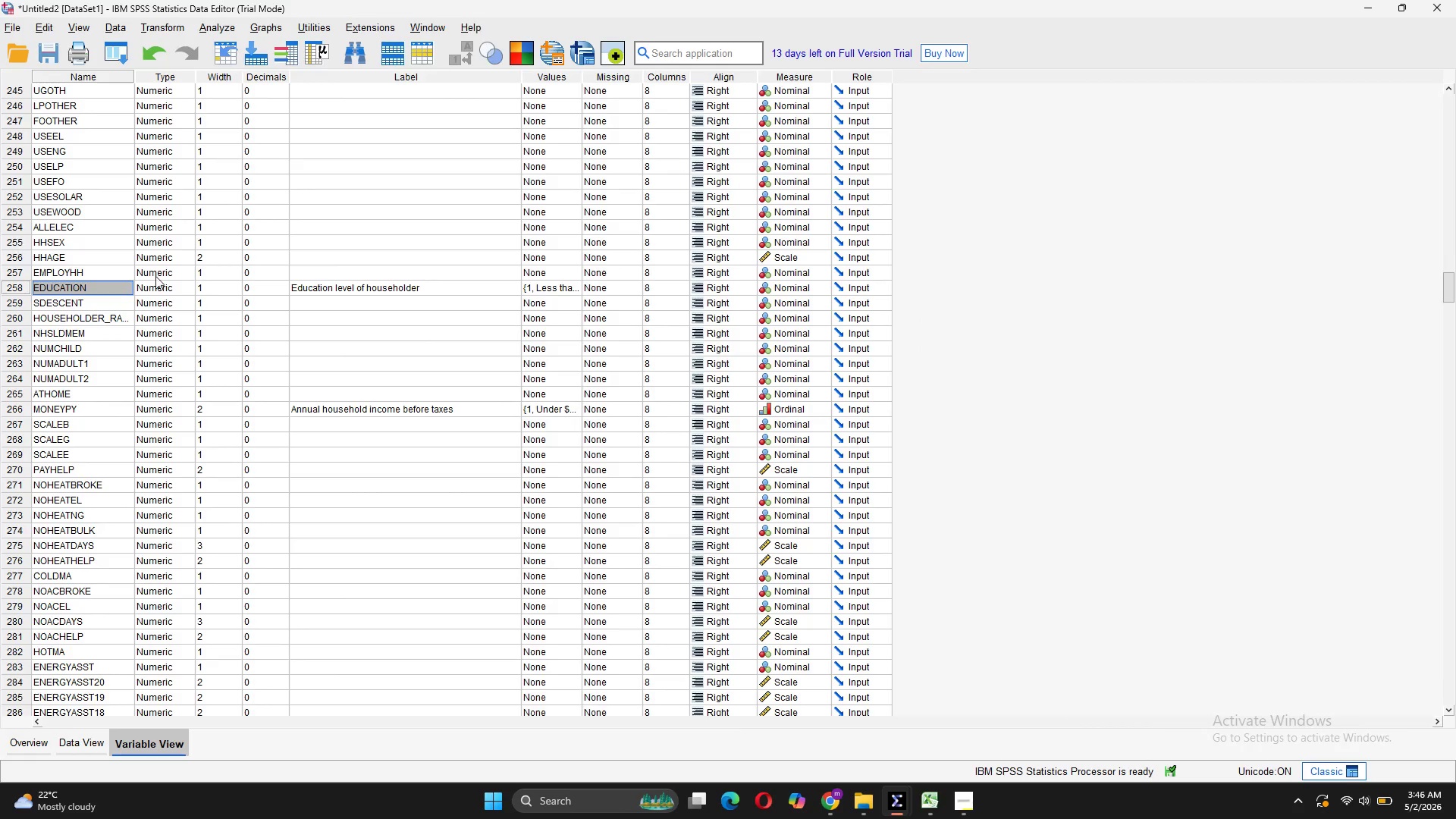 
scroll: coordinate [144, 306], scroll_direction: up, amount: 6.0
 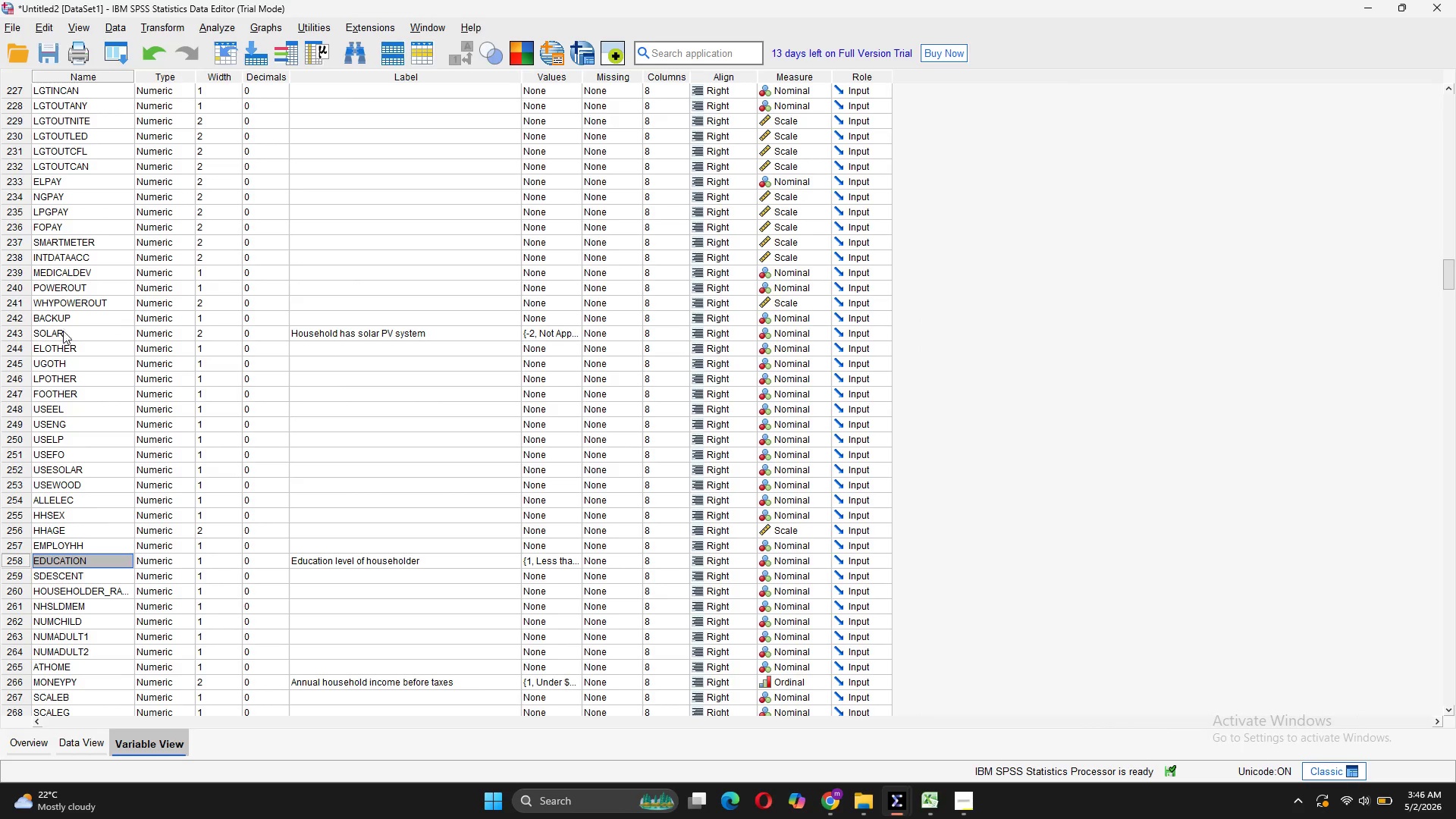 
right_click([63, 334])
 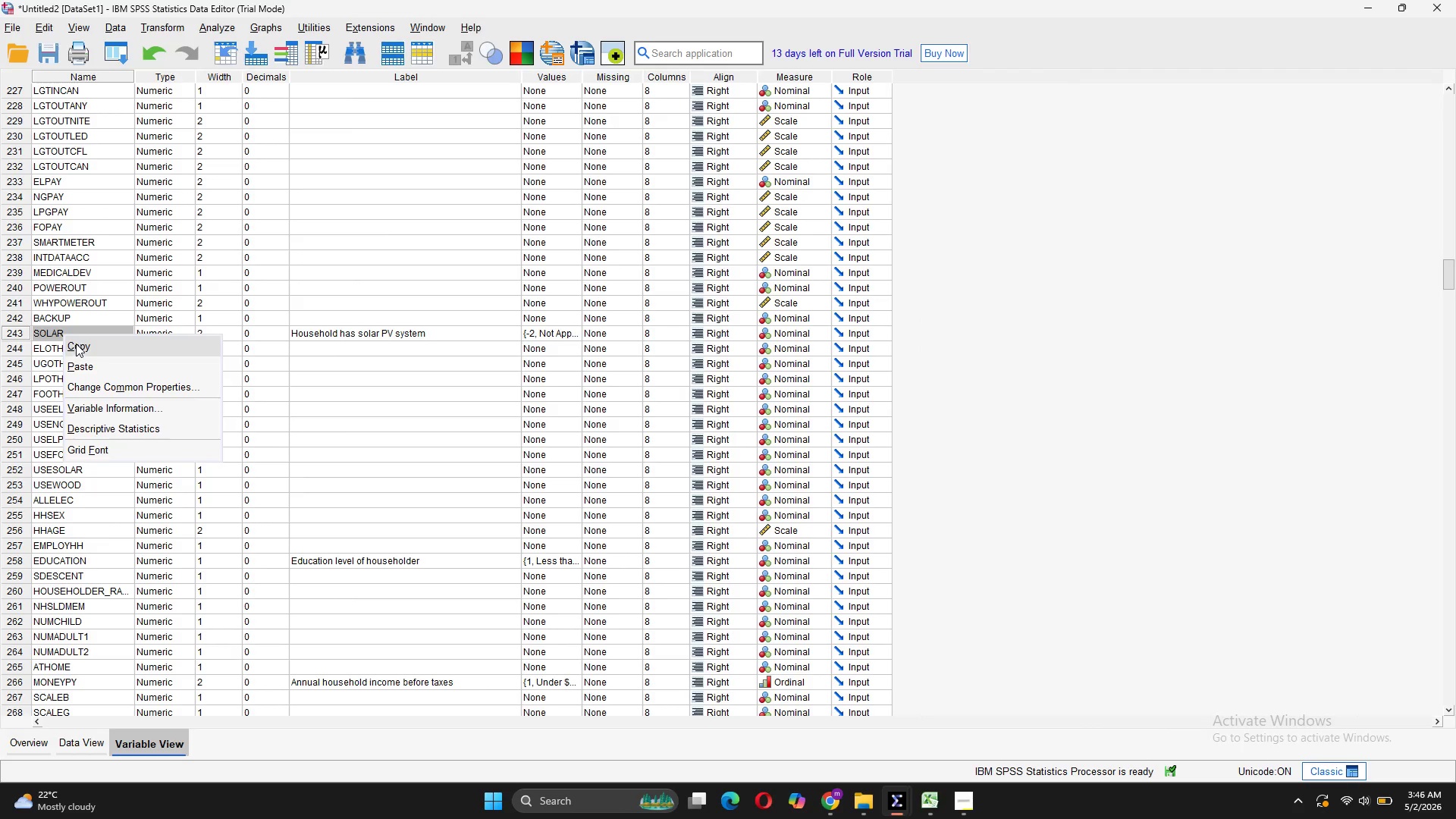 
left_click([76, 344])
 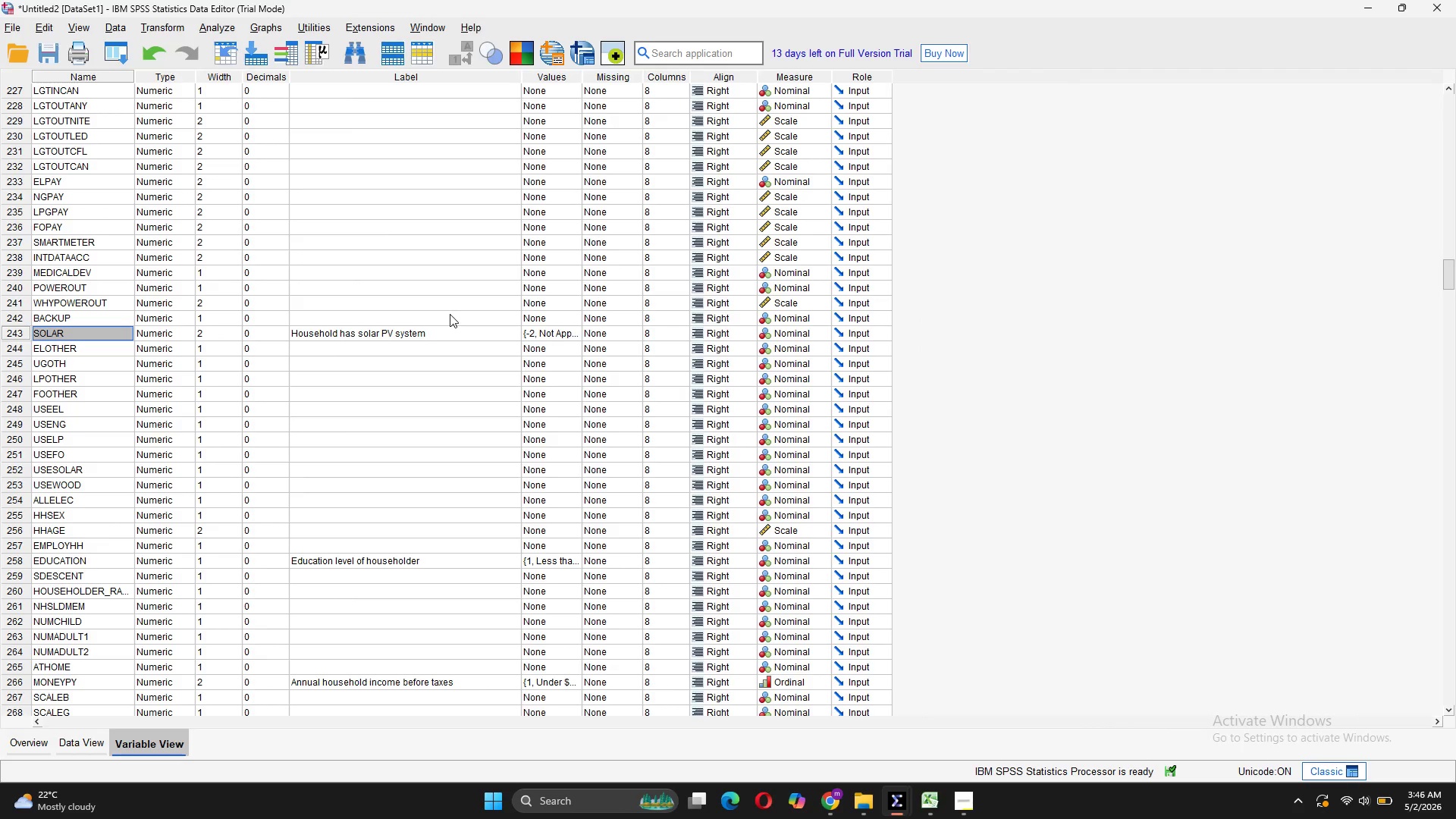 
mouse_move([960, 811])
 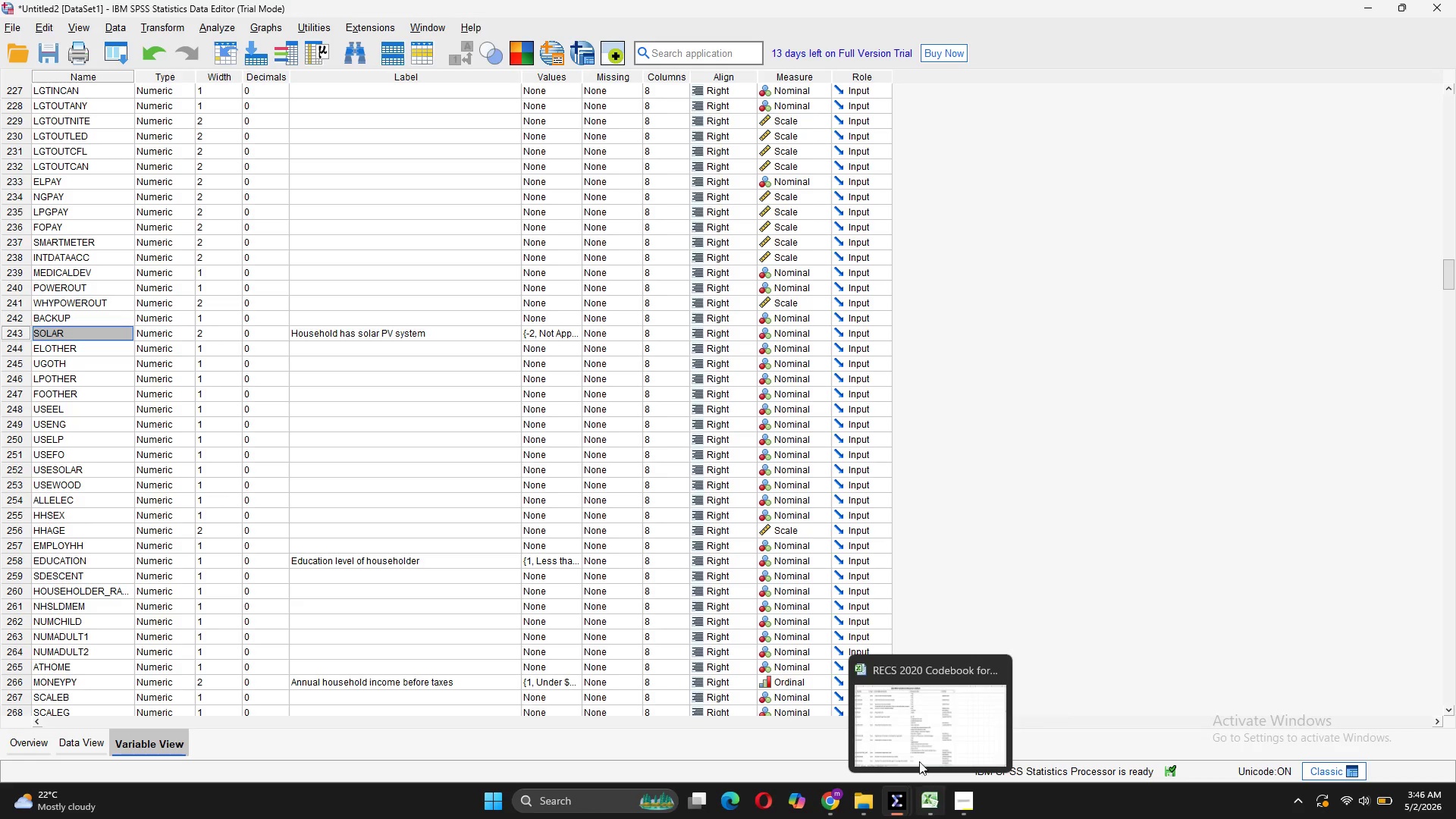 
left_click([917, 746])
 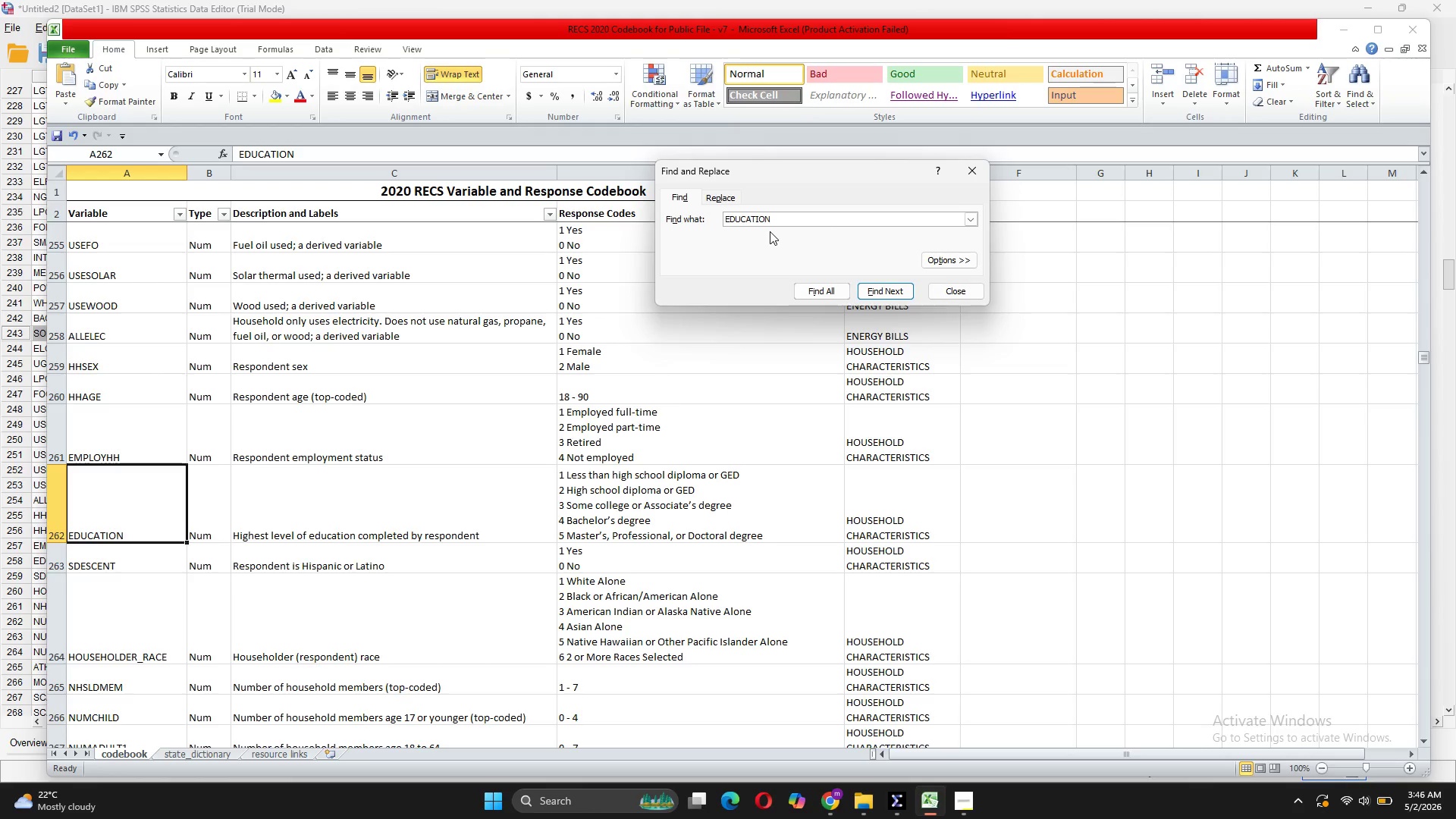 
left_click_drag(start_coordinate=[773, 222], to_coordinate=[682, 209])
 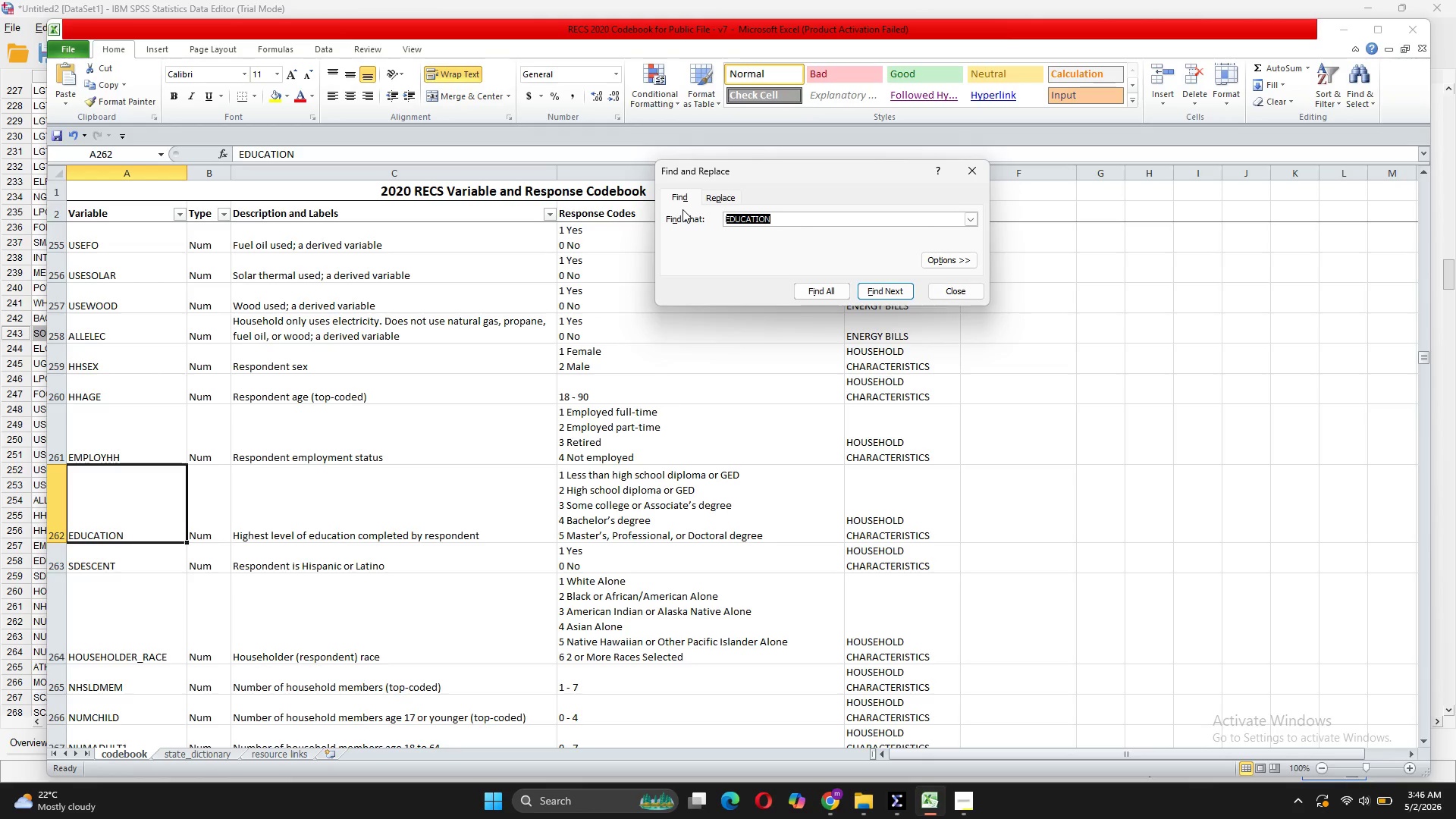 
key(Control+V)
 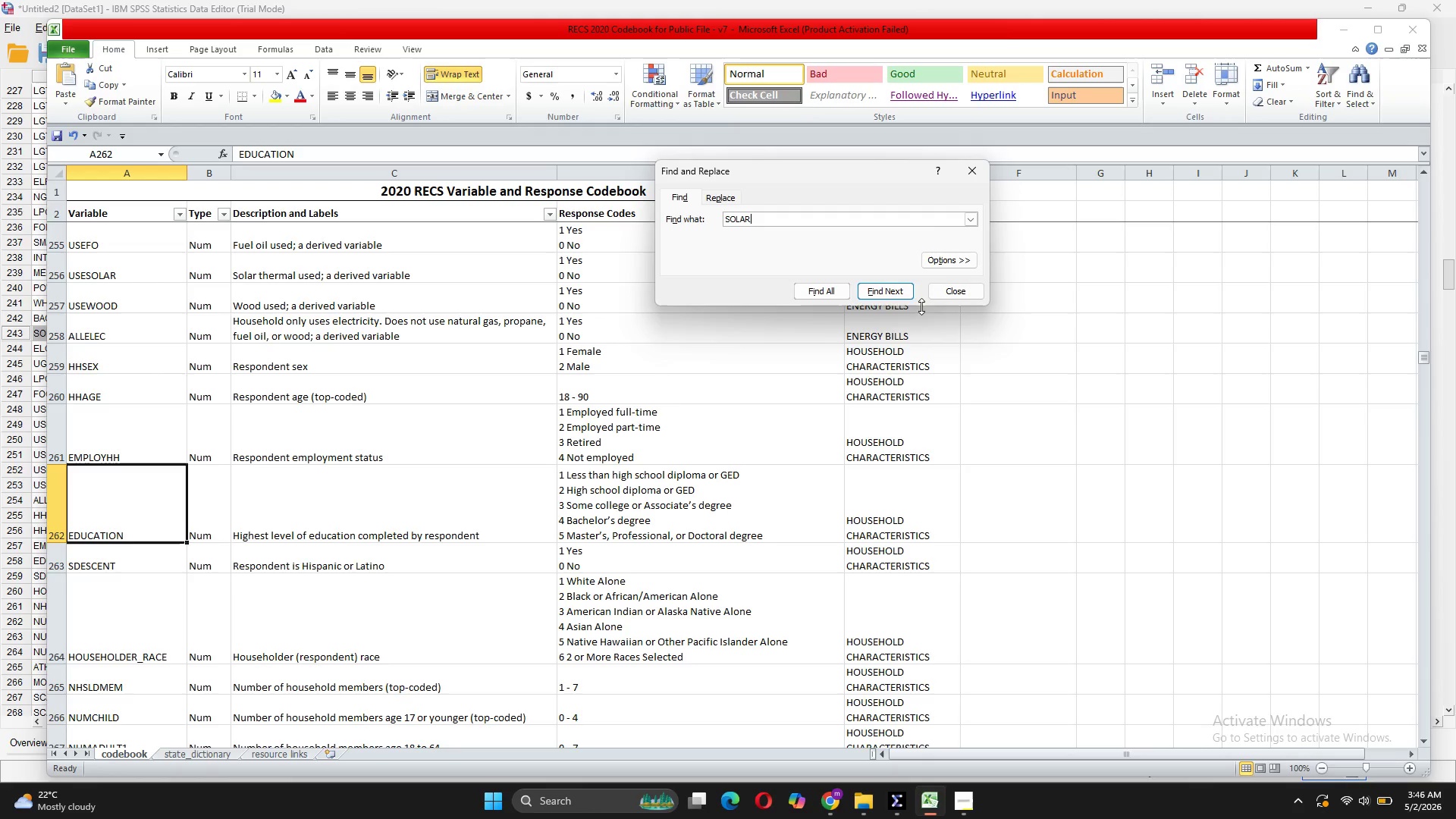 
left_click([875, 293])
 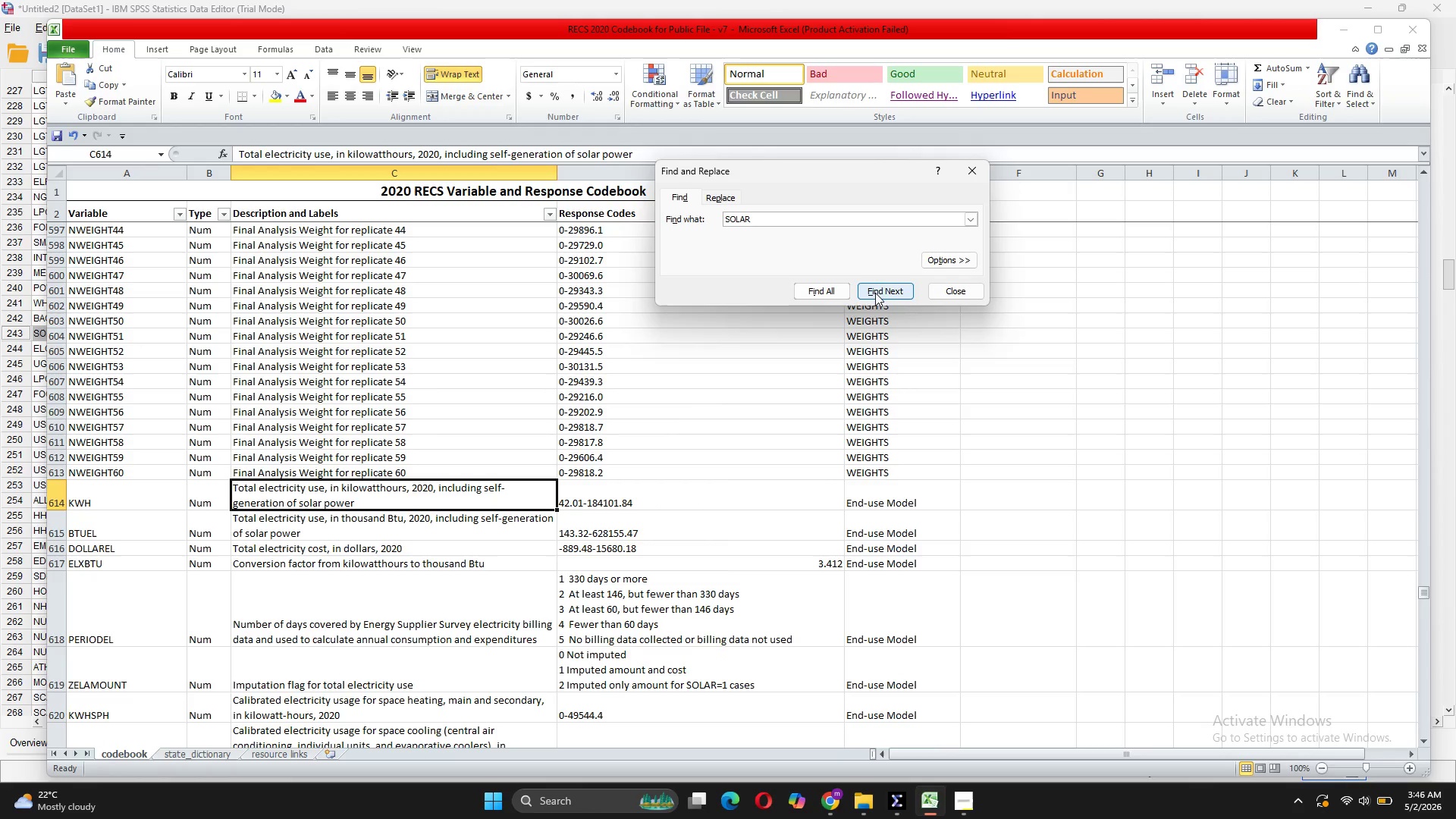 
left_click([875, 293])
 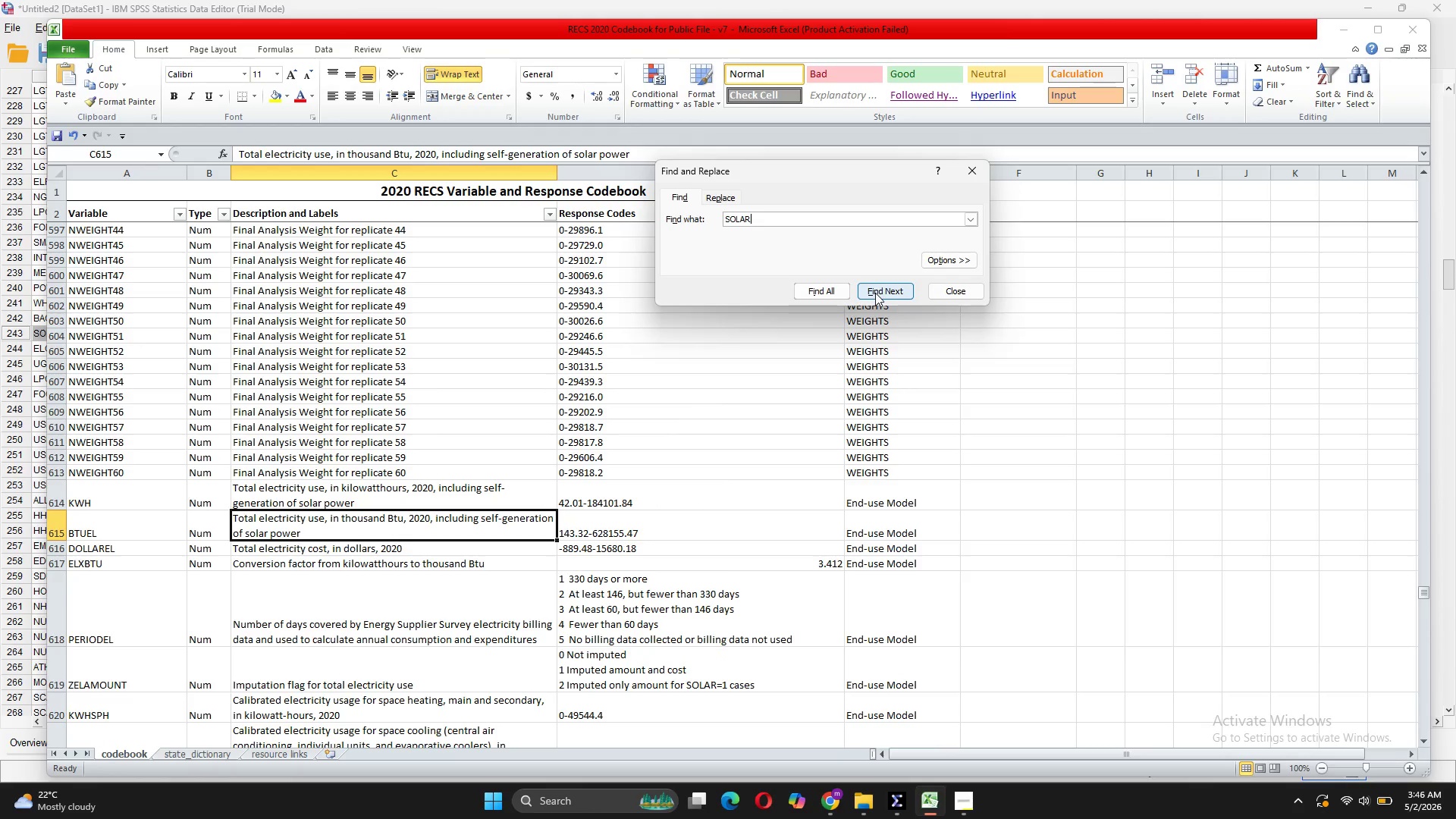 
left_click([875, 293])
 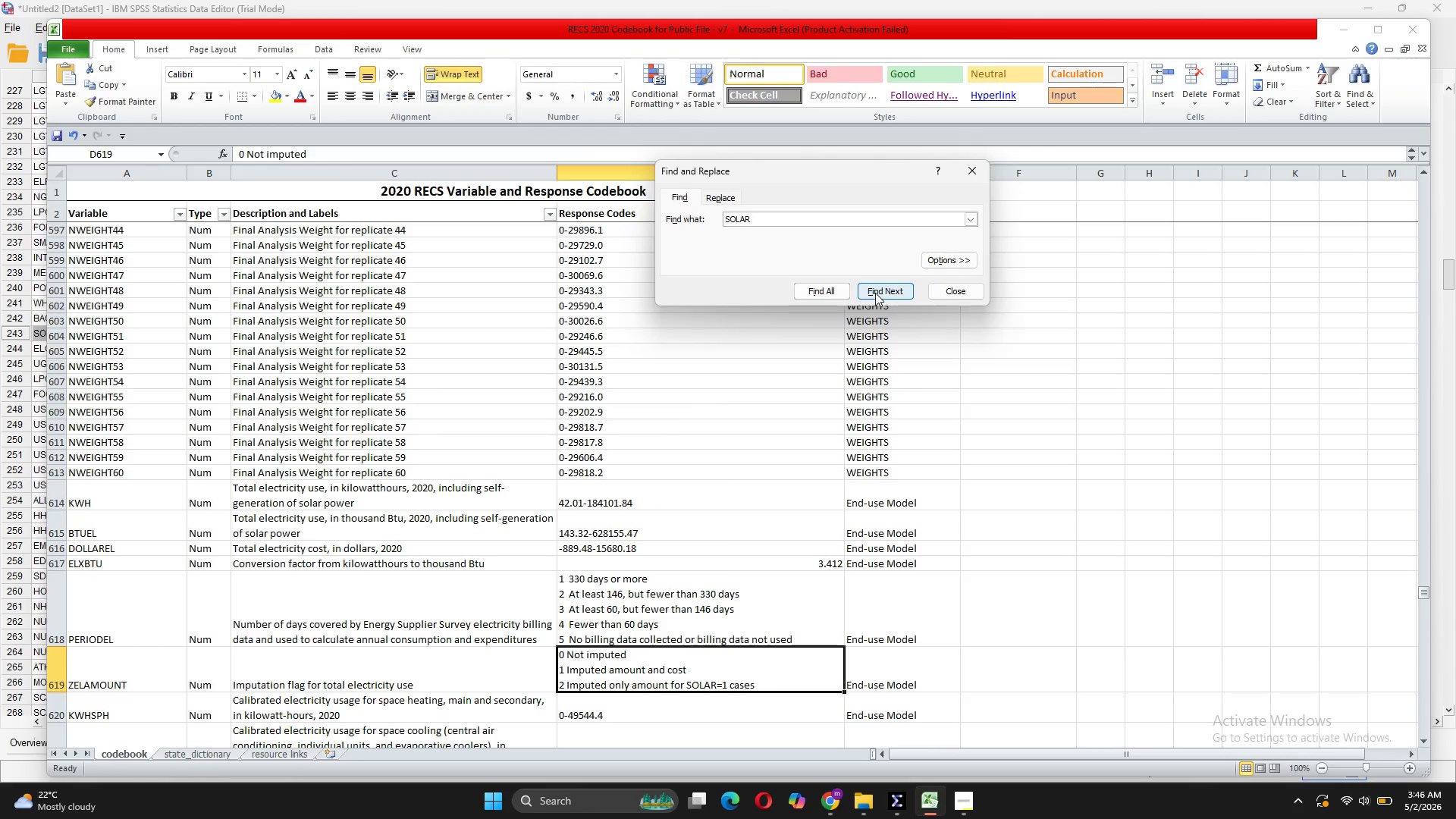 
left_click([875, 293])
 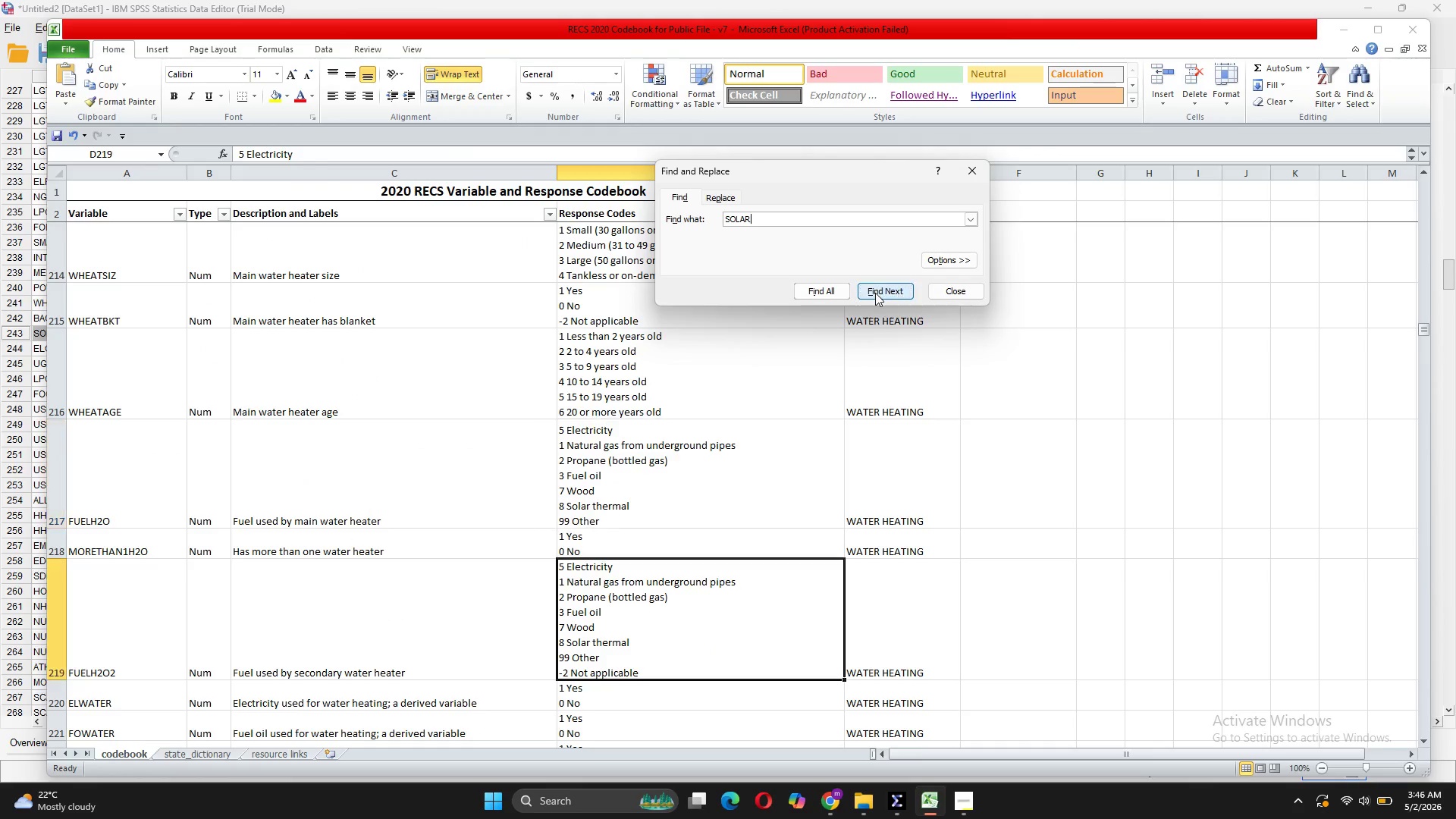 
double_click([875, 293])
 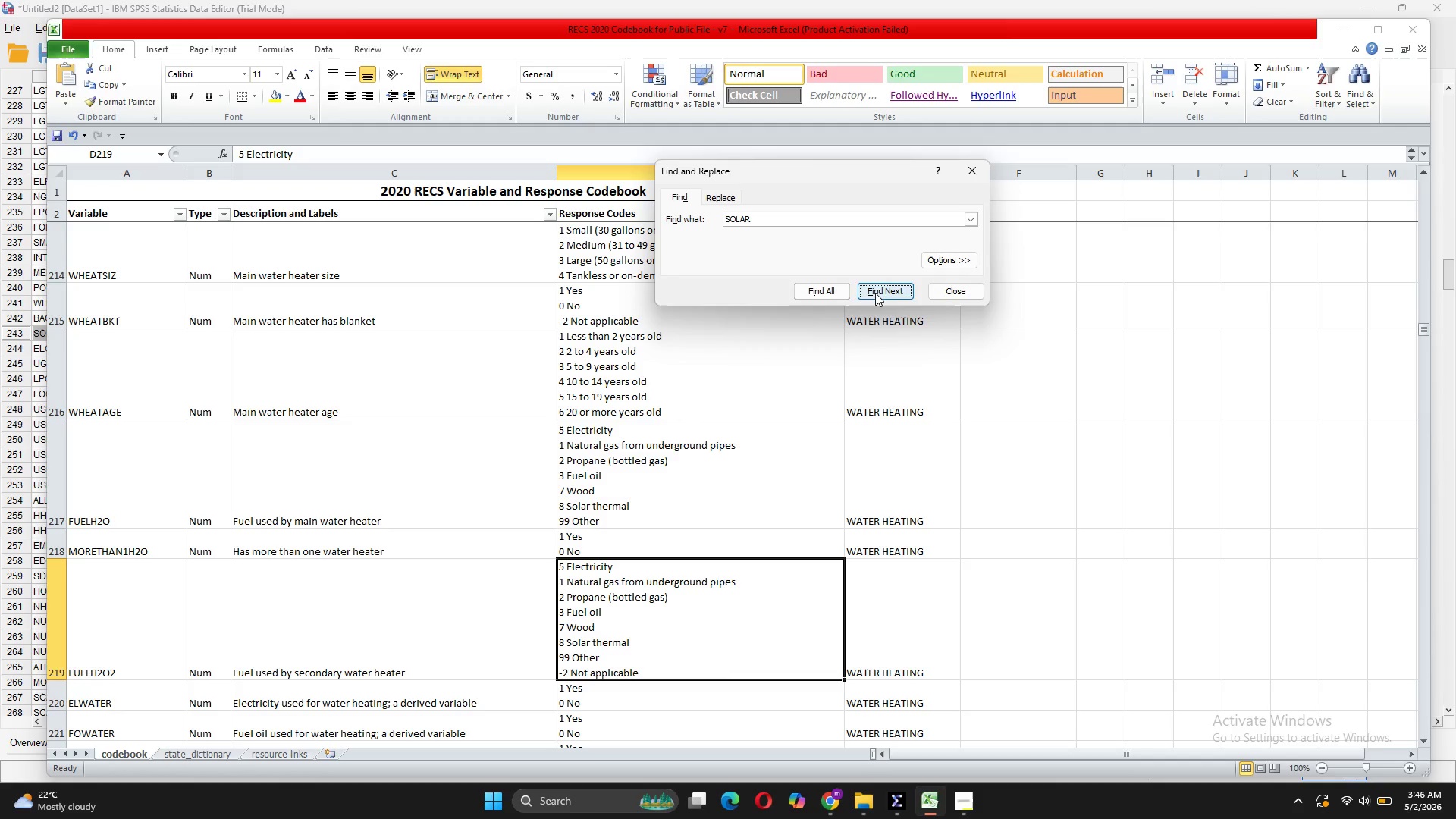 
left_click([875, 293])
 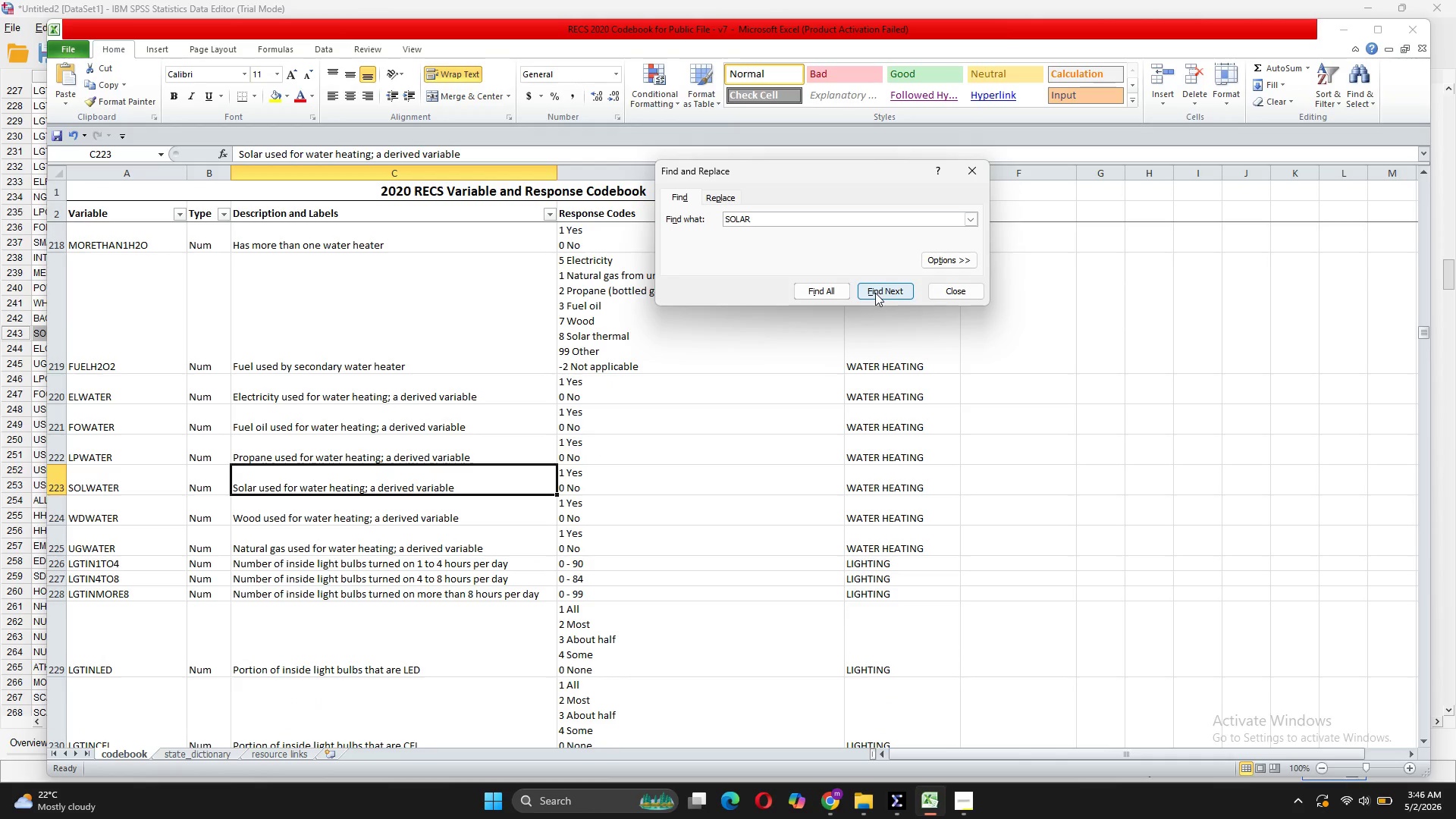 
left_click([875, 293])
 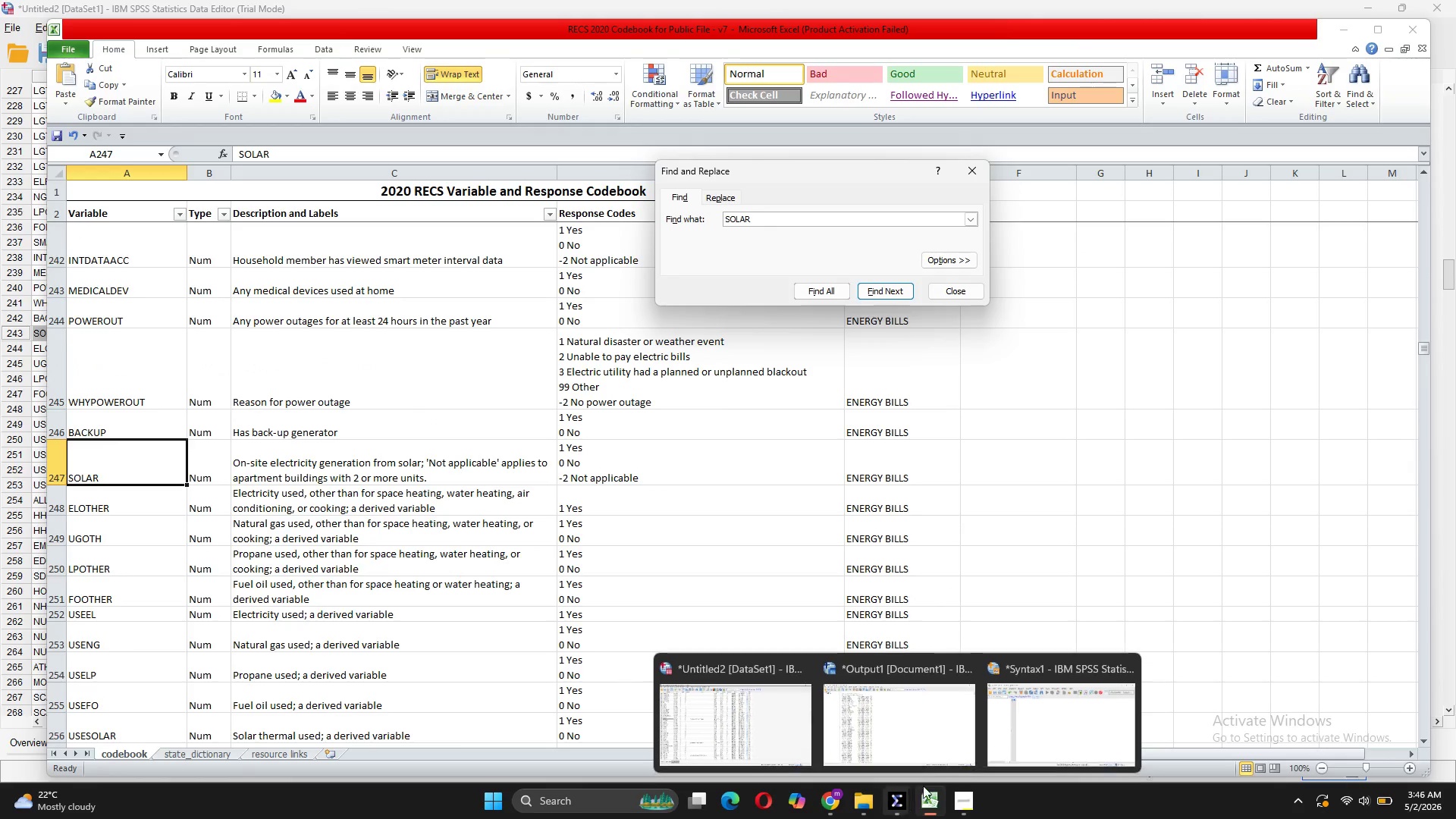 
left_click([750, 723])
 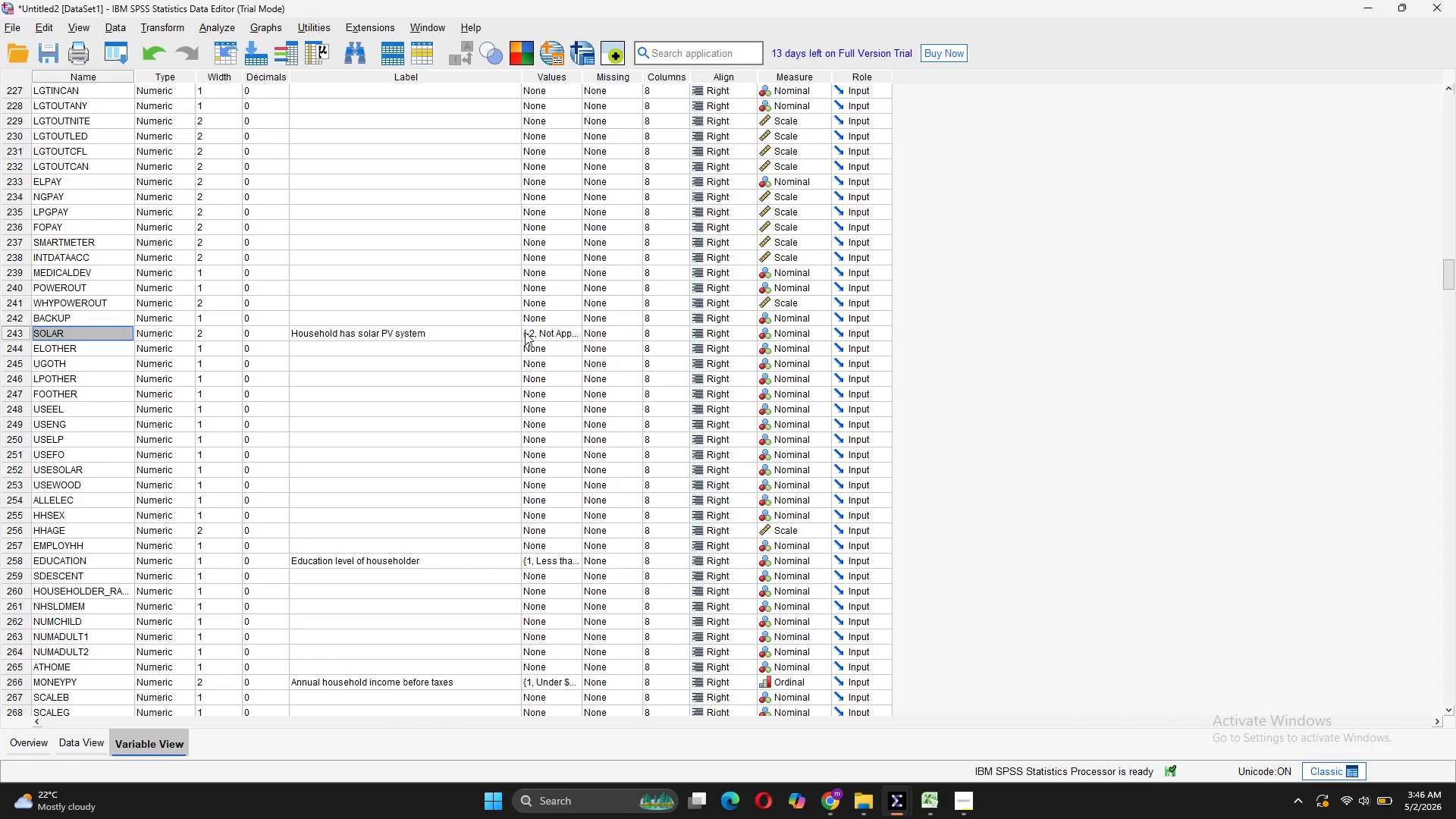 
left_click([525, 332])
 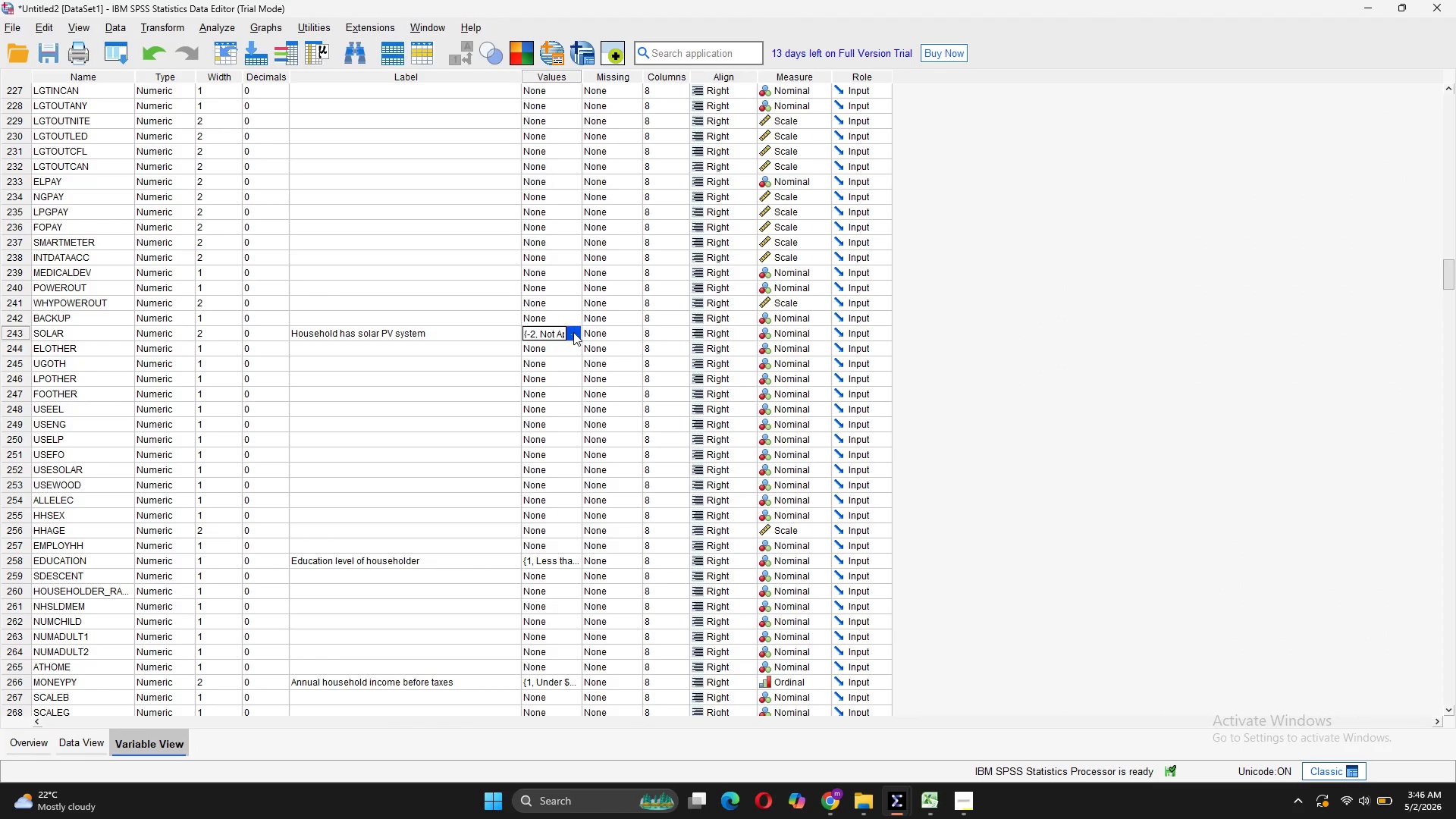 
left_click([575, 332])
 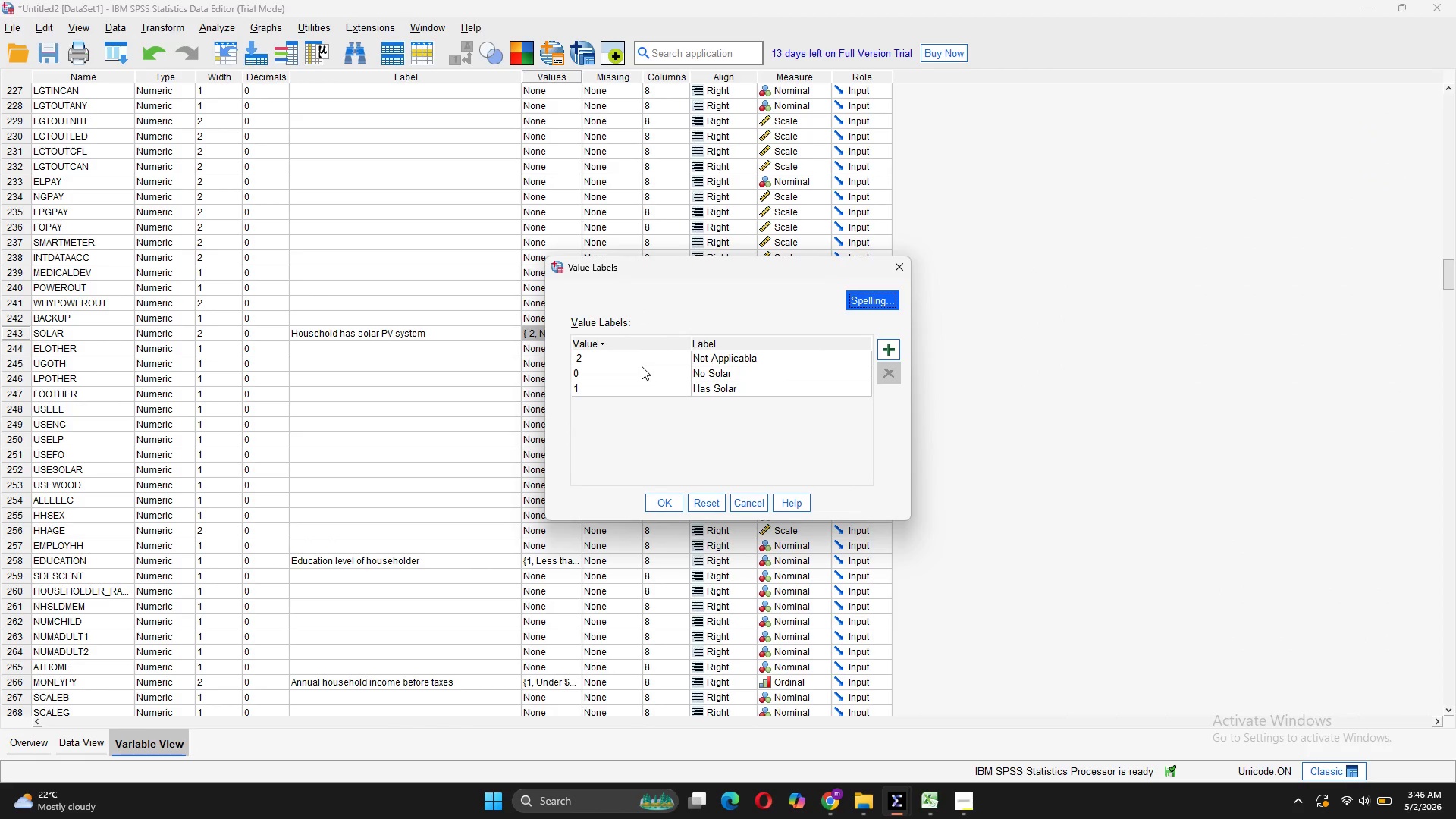 
left_click([617, 356])
 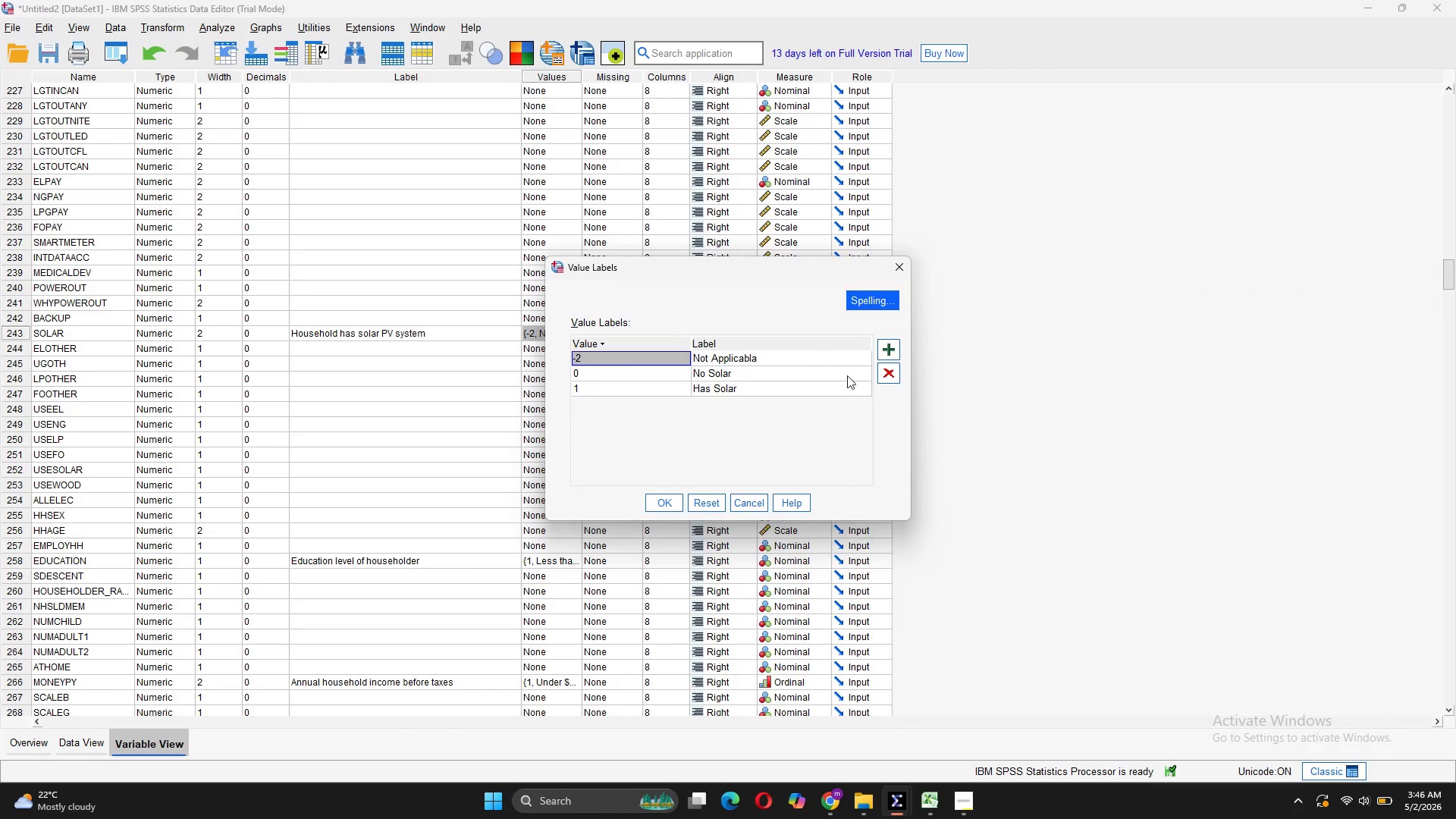 
left_click([884, 379])
 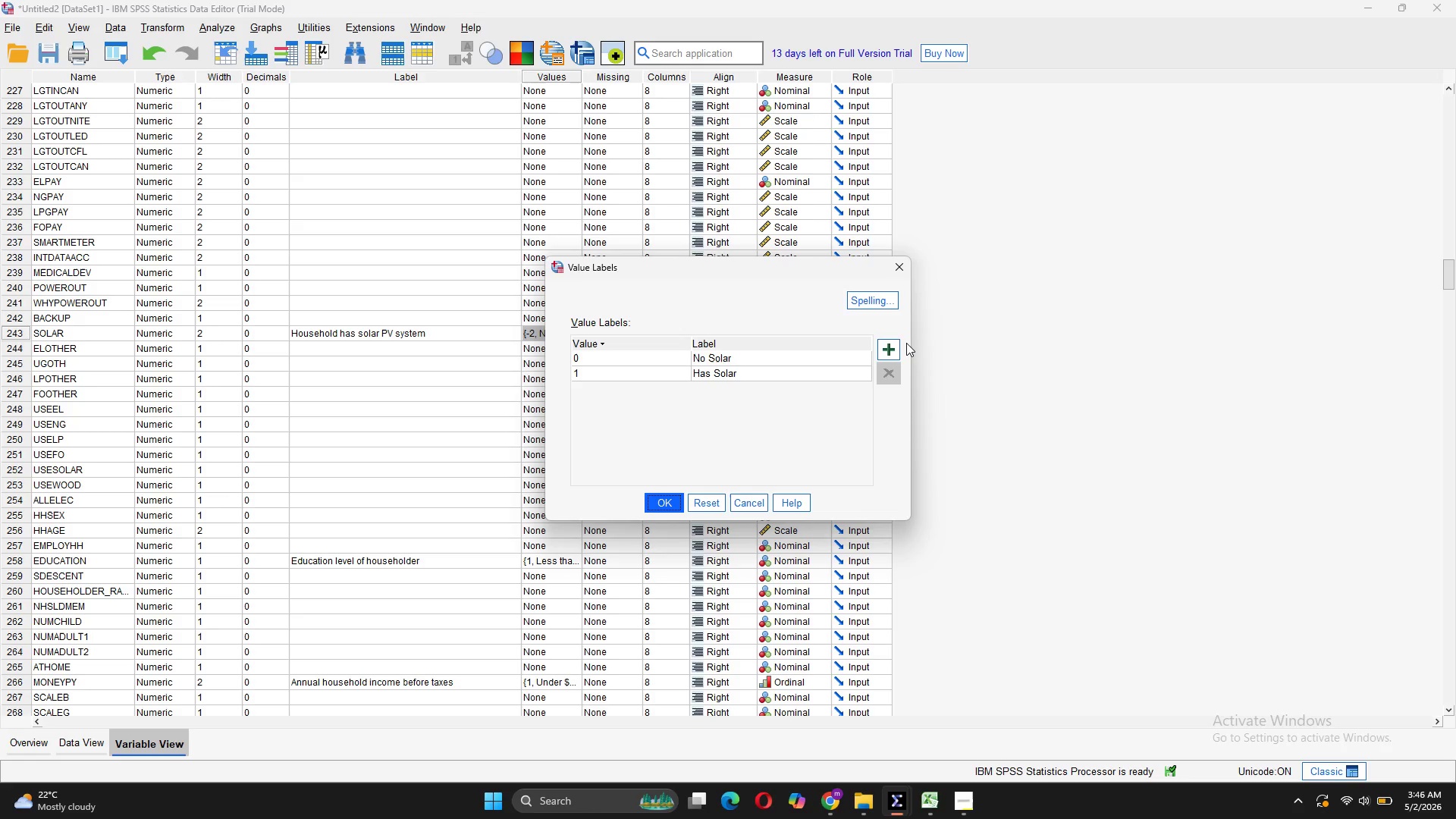 
left_click([898, 347])
 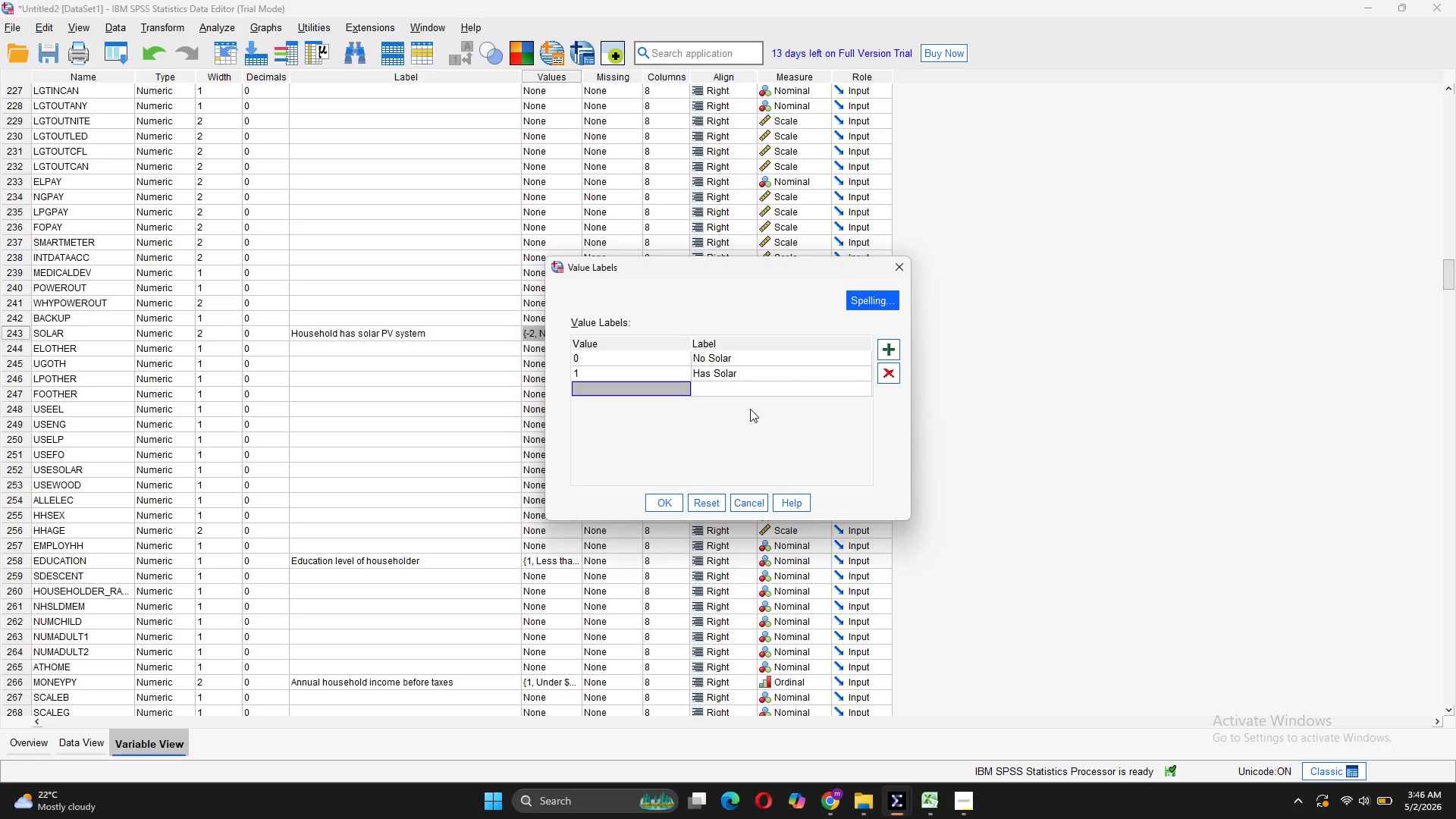 
key(Minus)
 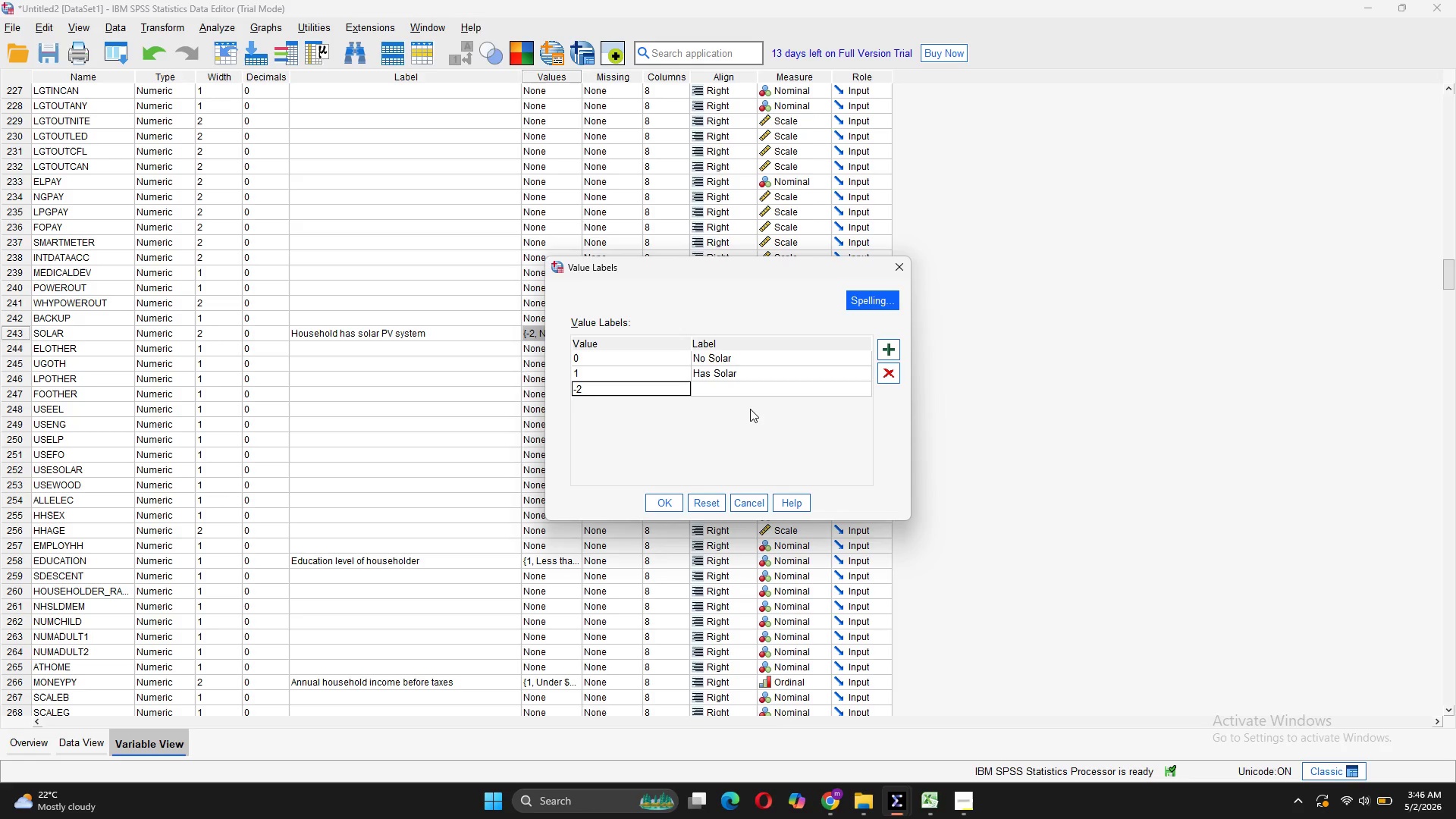 
key(2)
 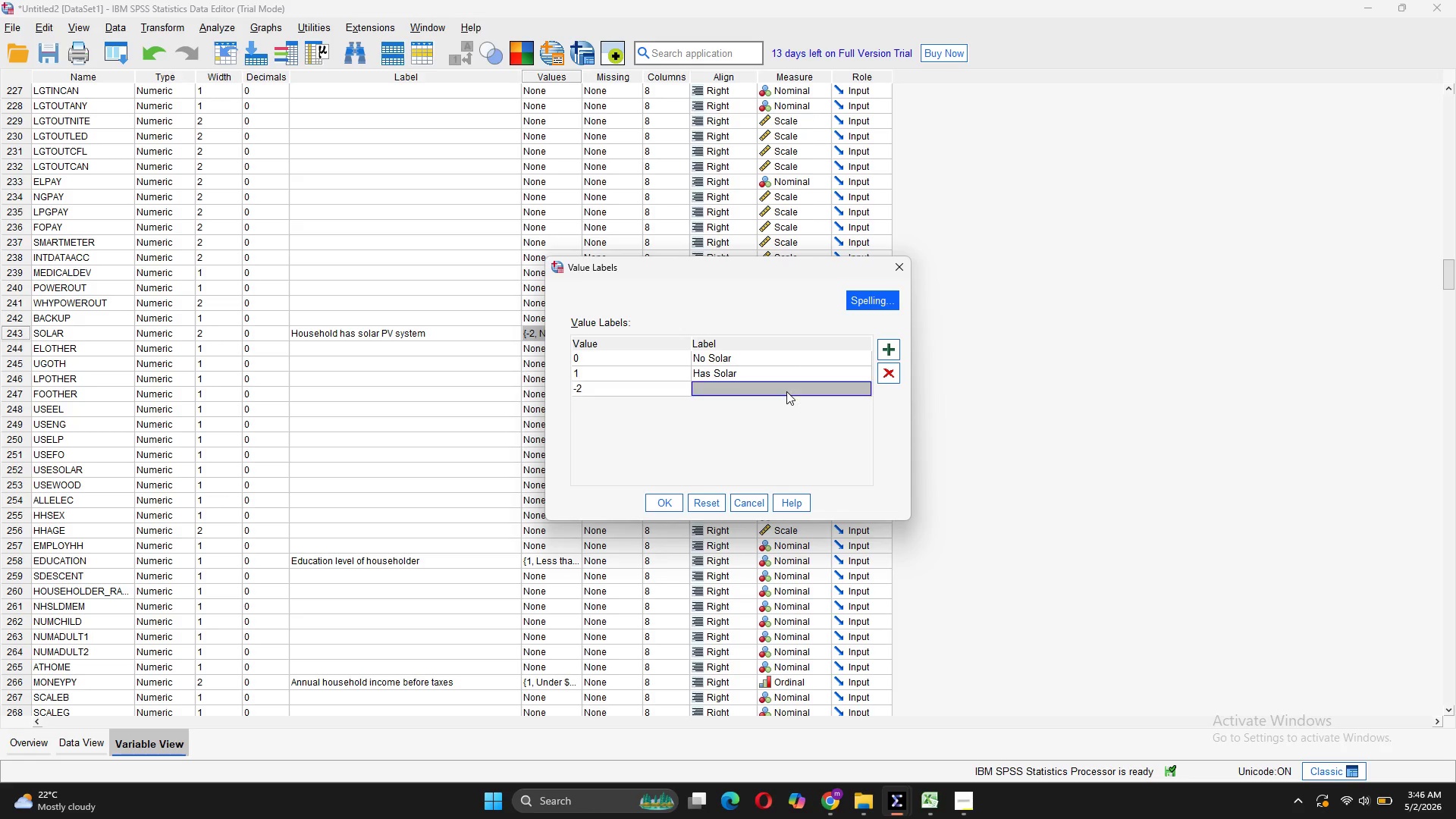 
double_click([786, 391])
 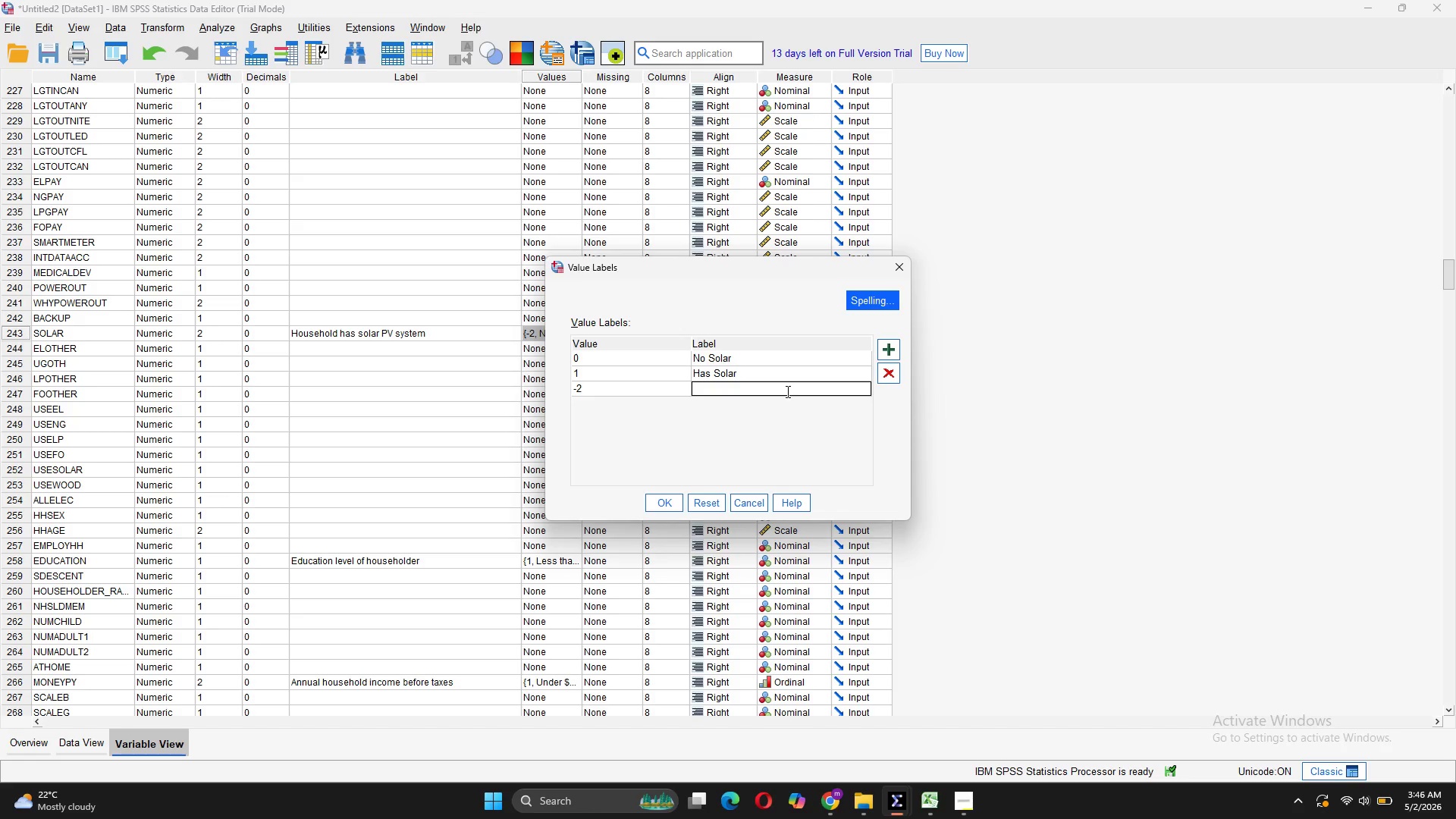 
type(Not applicaple)
 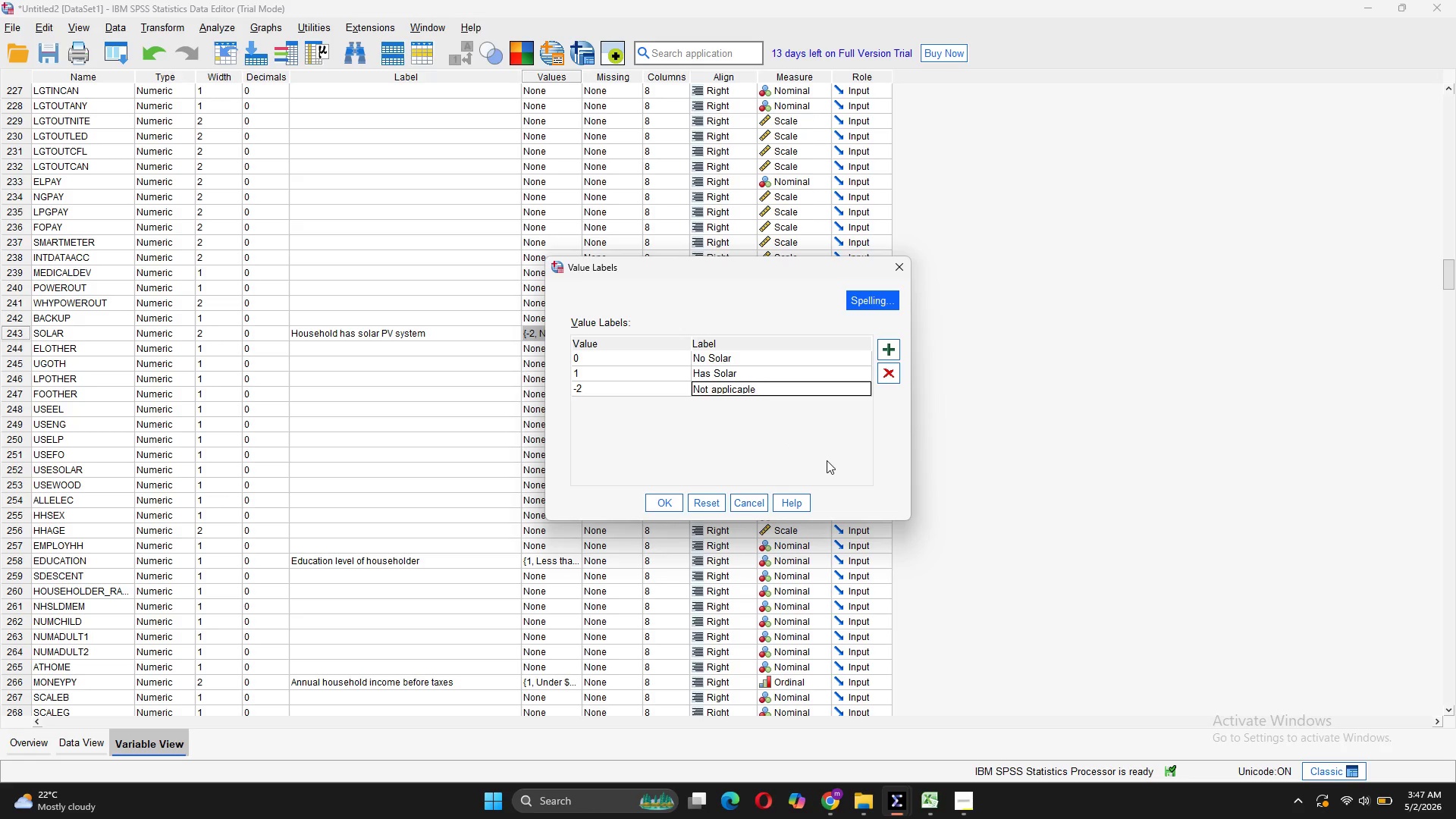 
wait(12.7)
 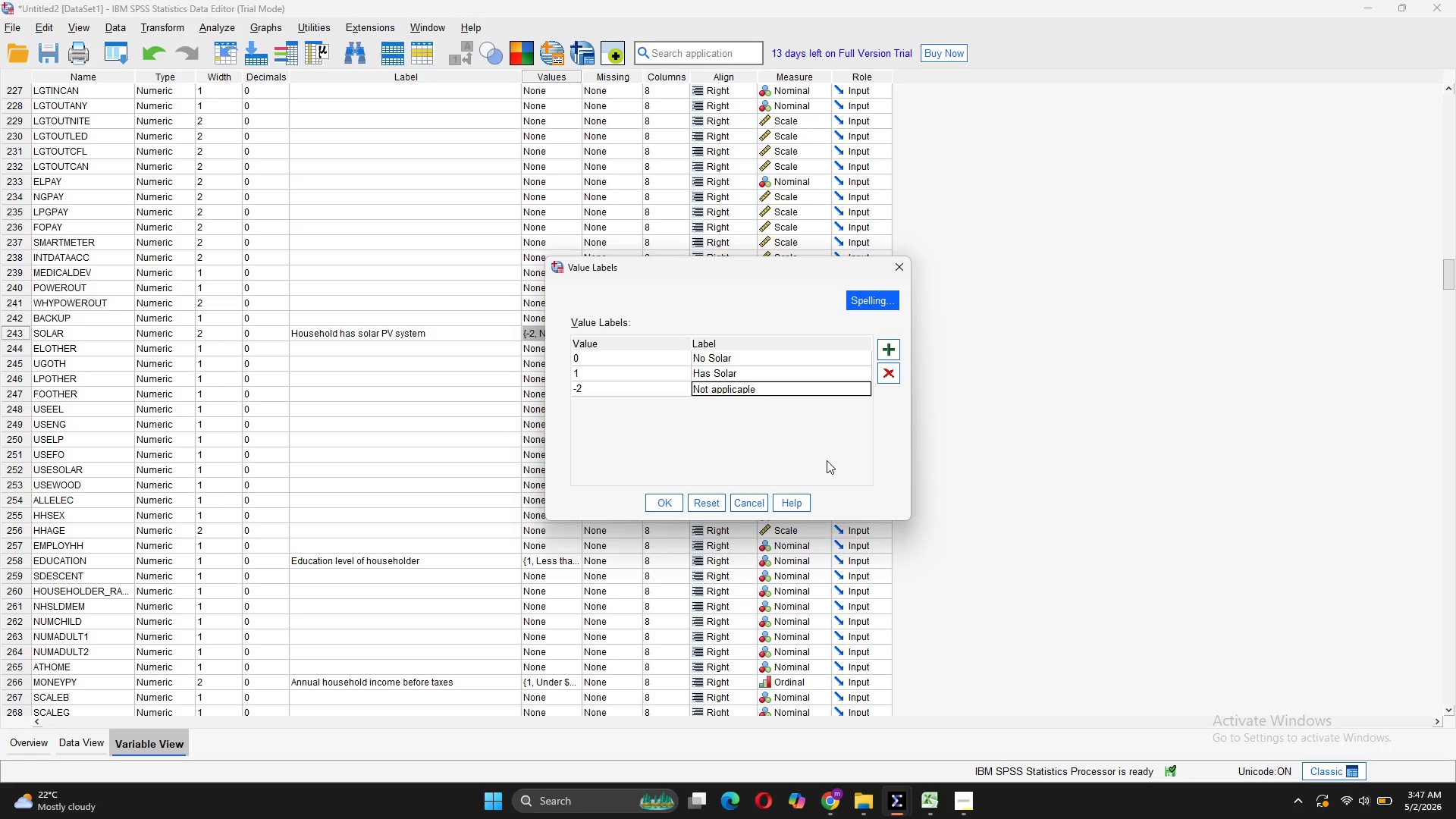 
left_click([680, 495])
 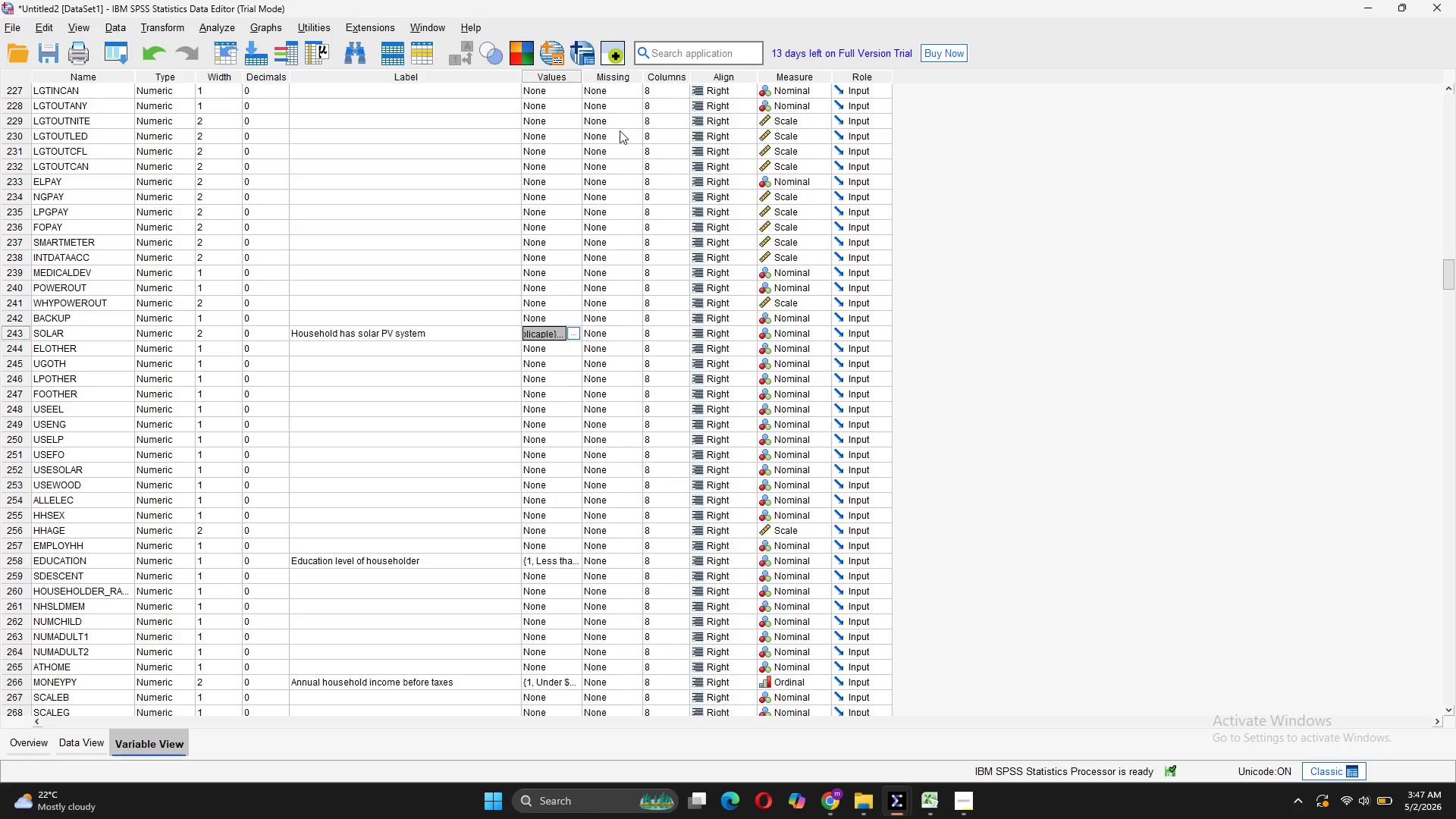 
left_click([616, 336])
 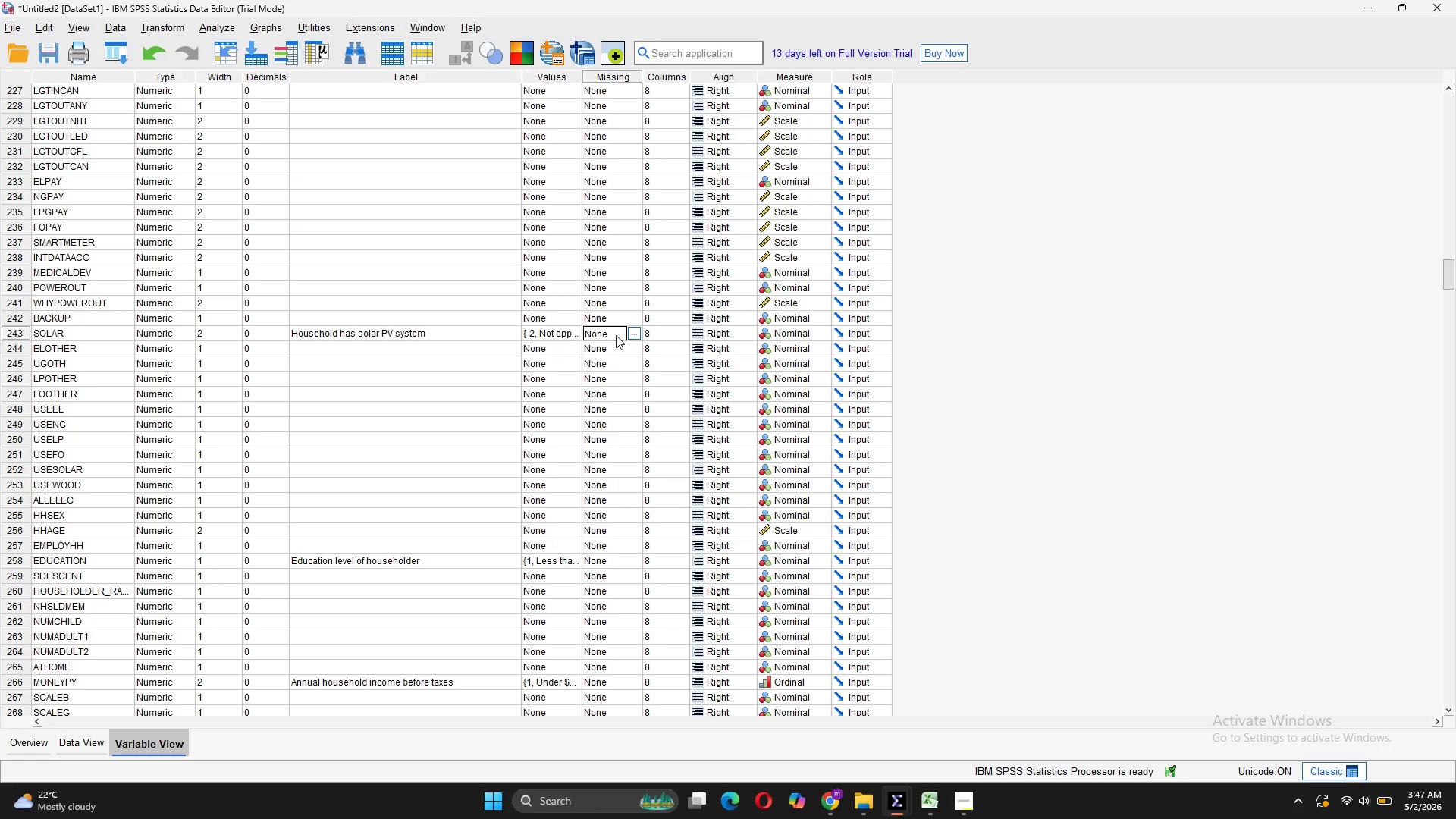 
left_click([630, 334])
 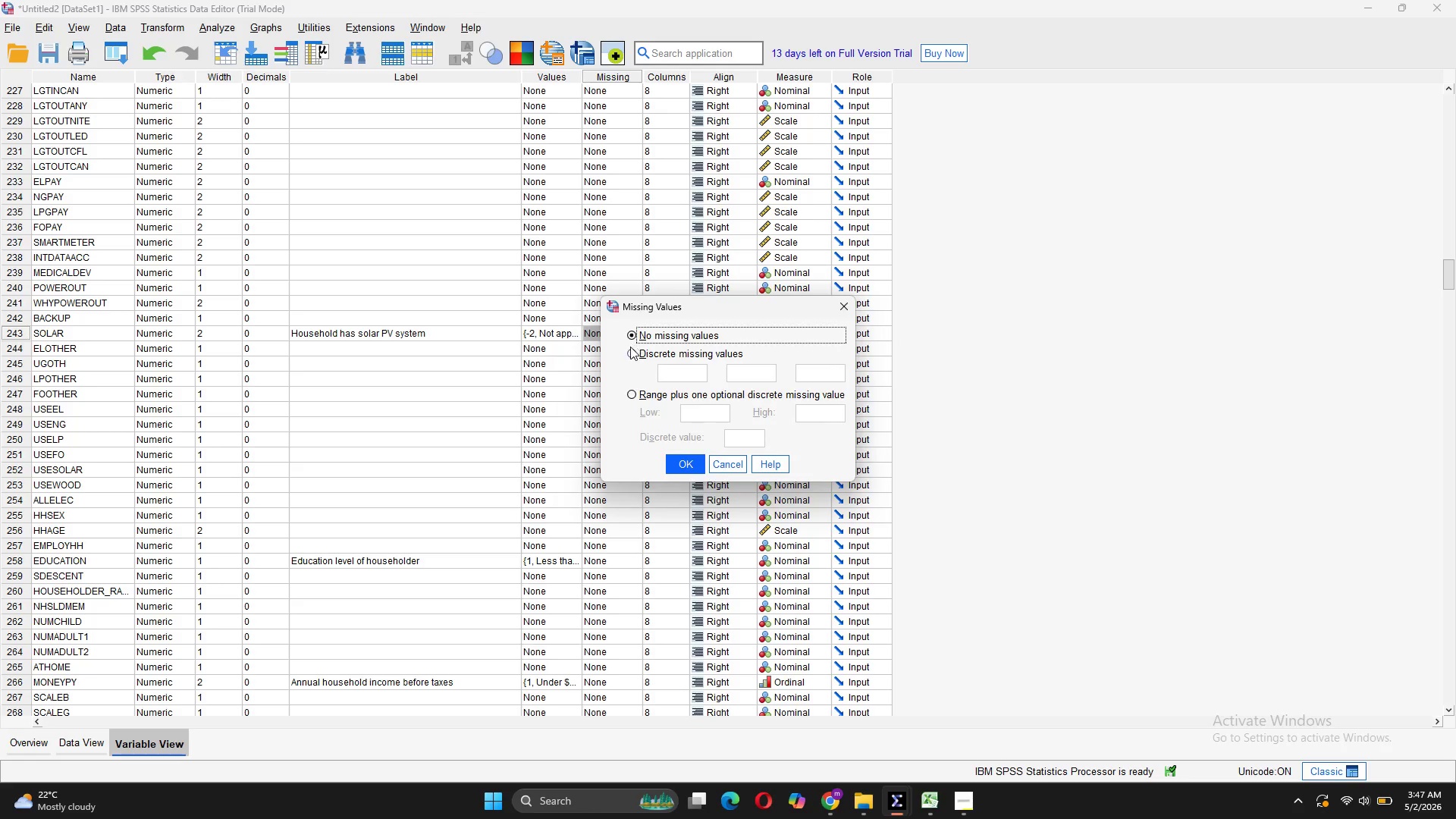 
left_click([629, 347])
 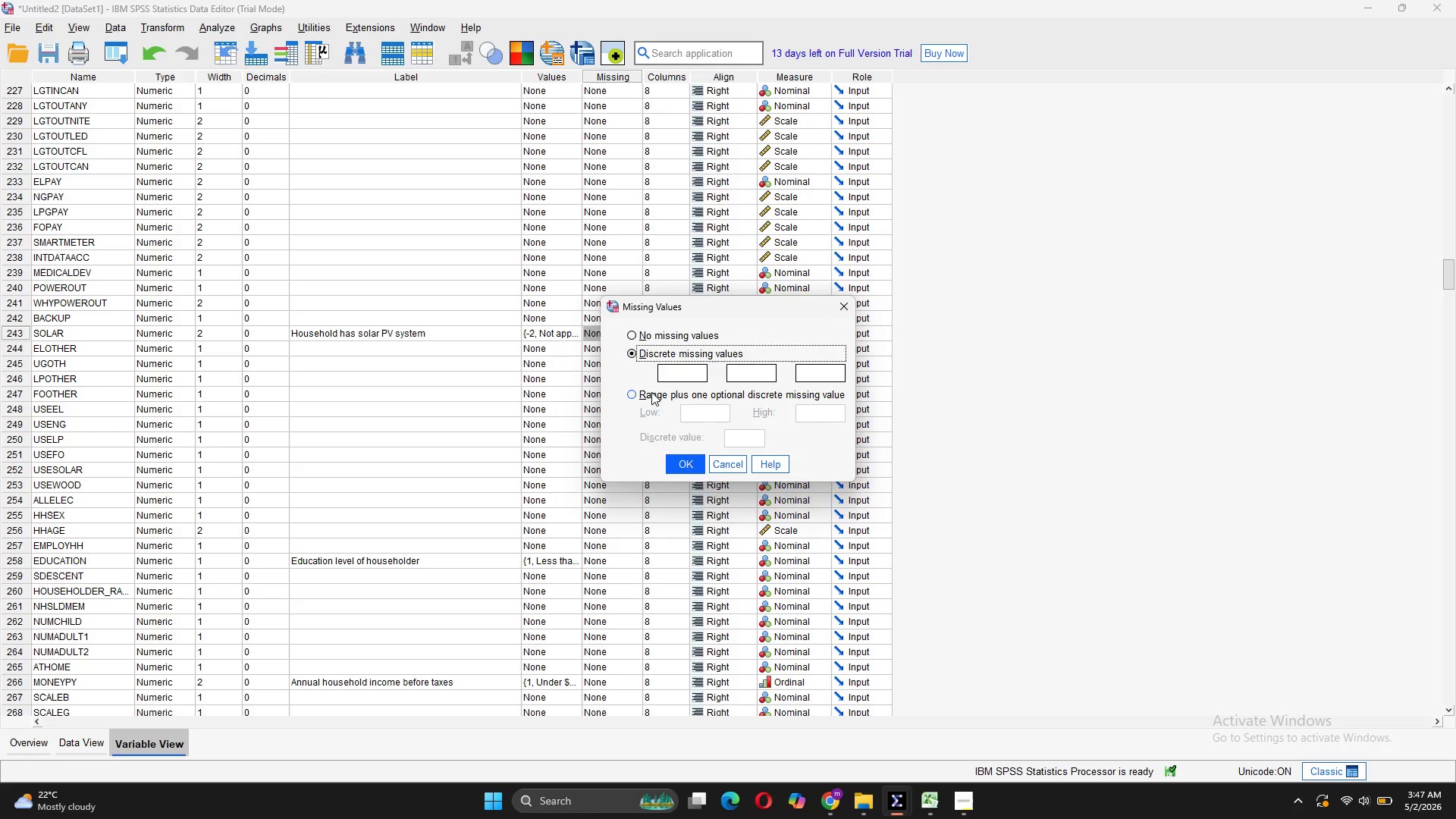 
left_click([670, 373])
 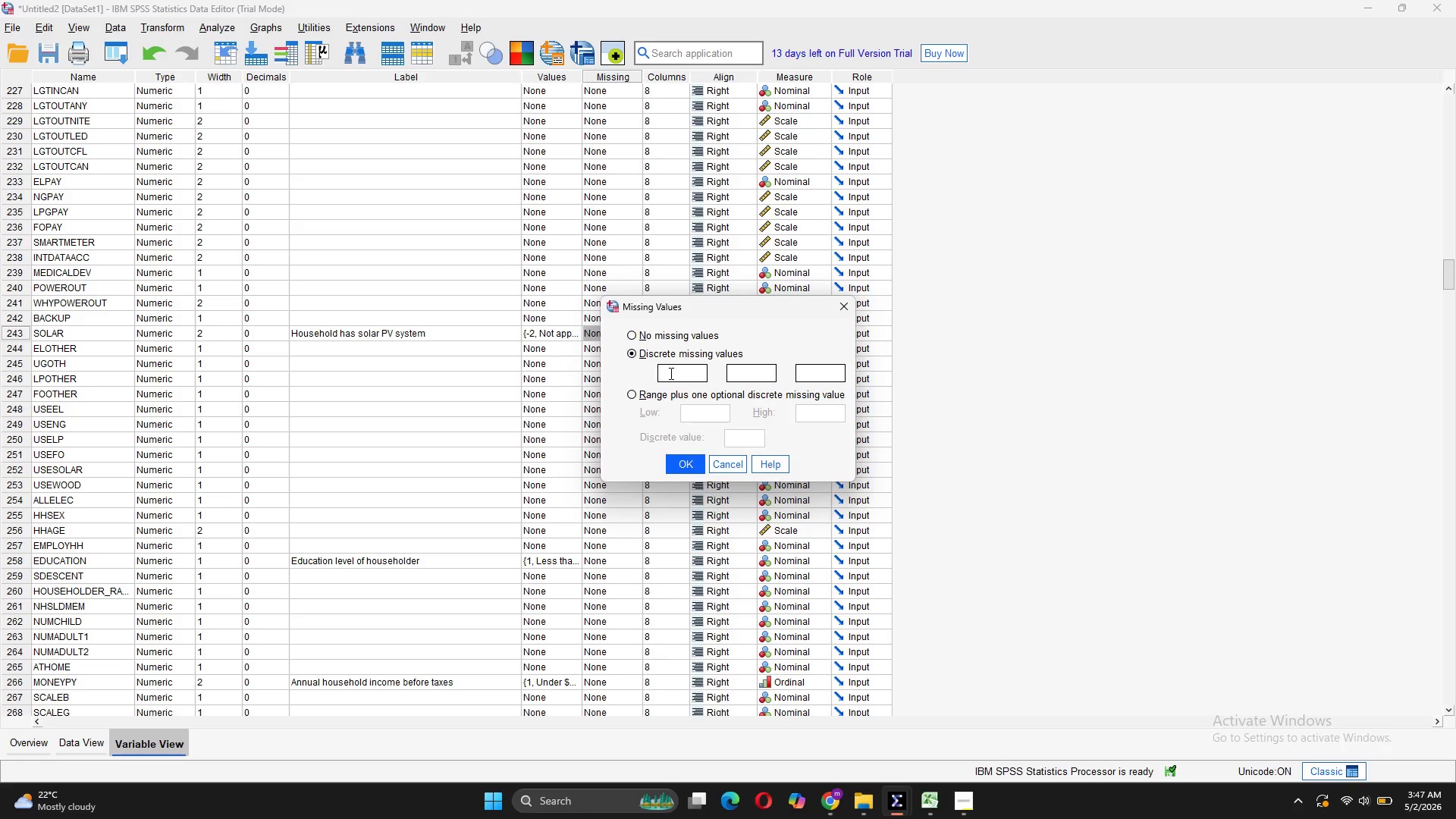 
key(Minus)
 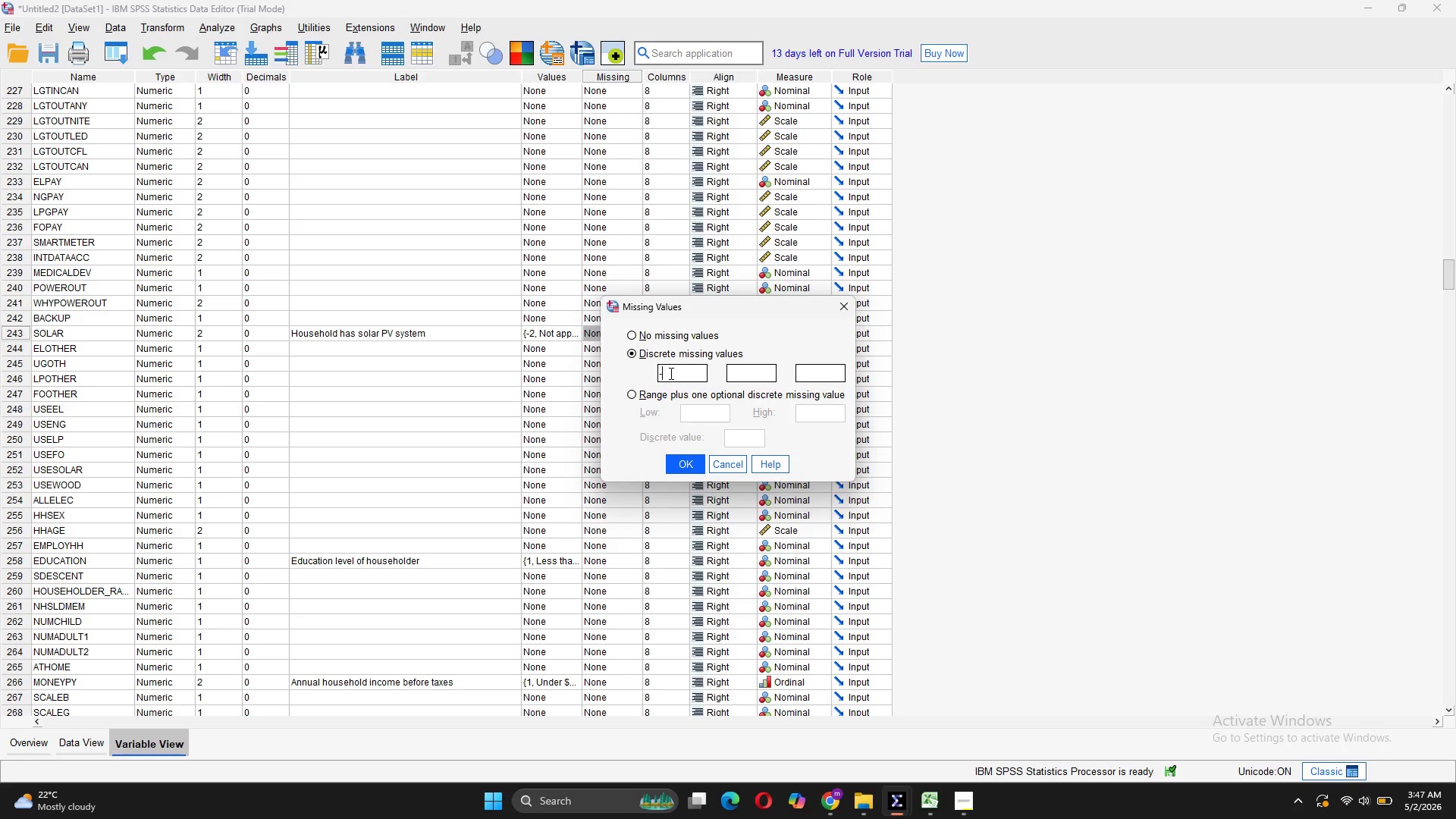 
key(2)
 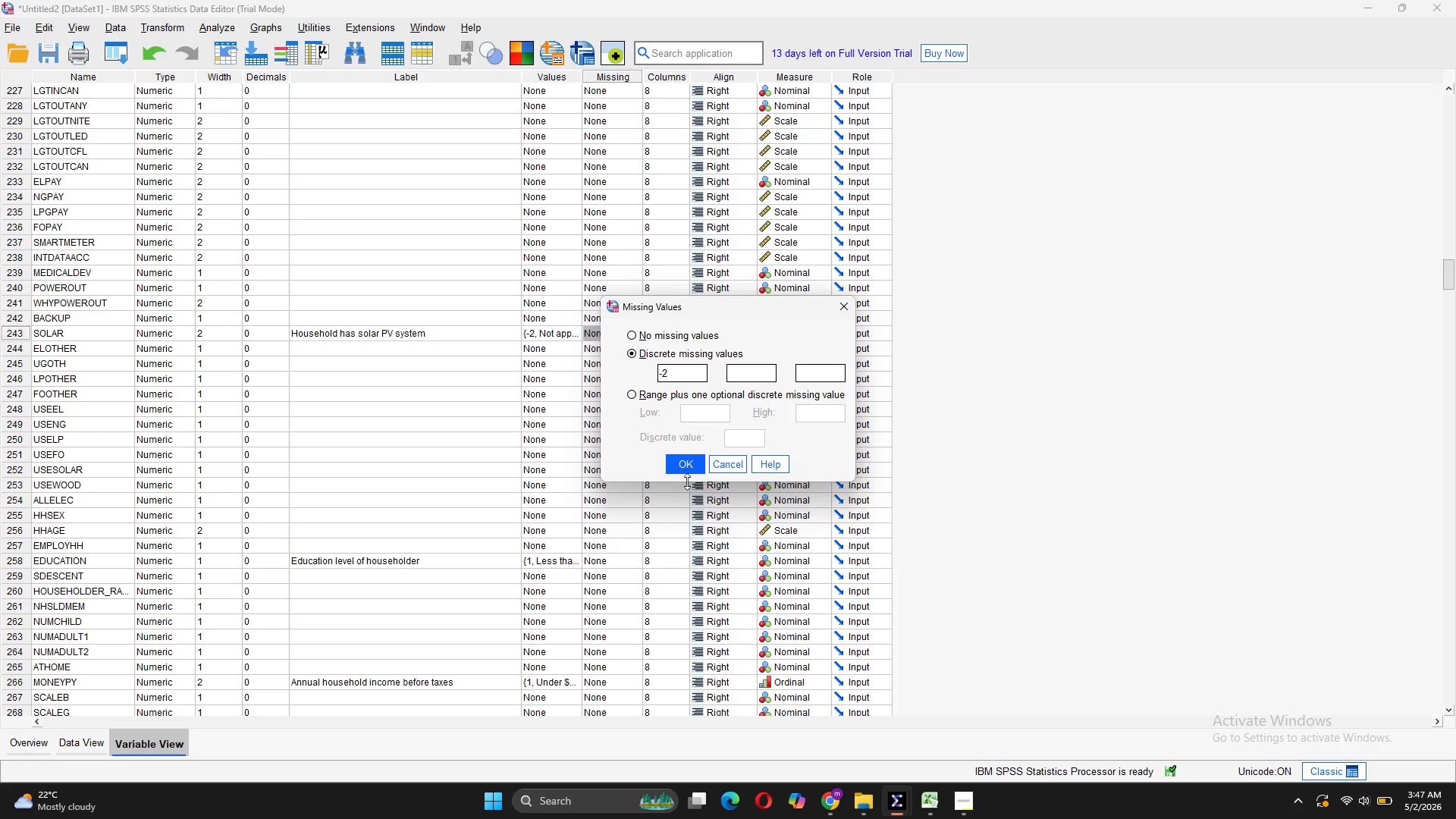 
left_click([674, 460])
 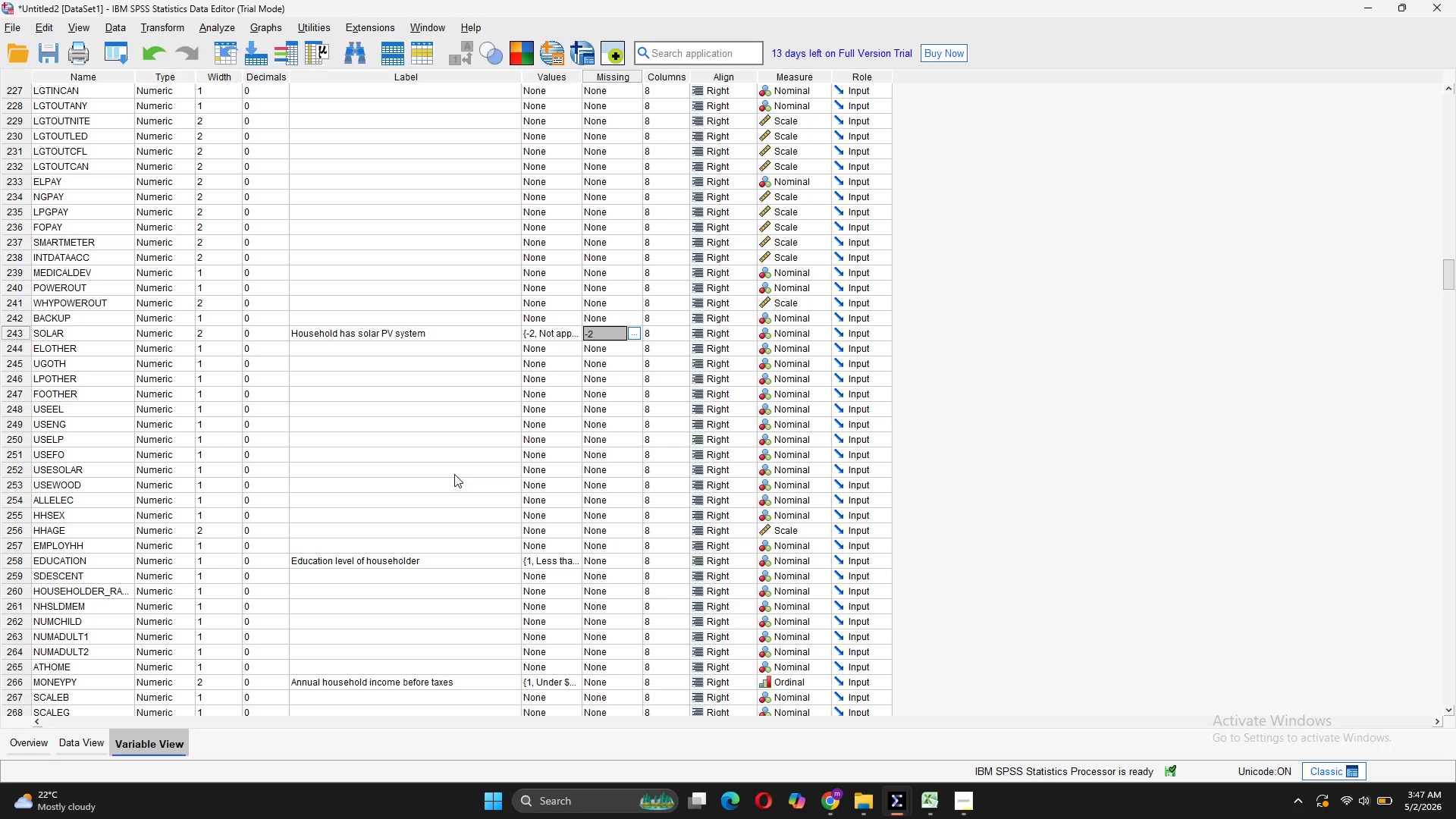 
scroll: coordinate [491, 355], scroll_direction: up, amount: 74.0
 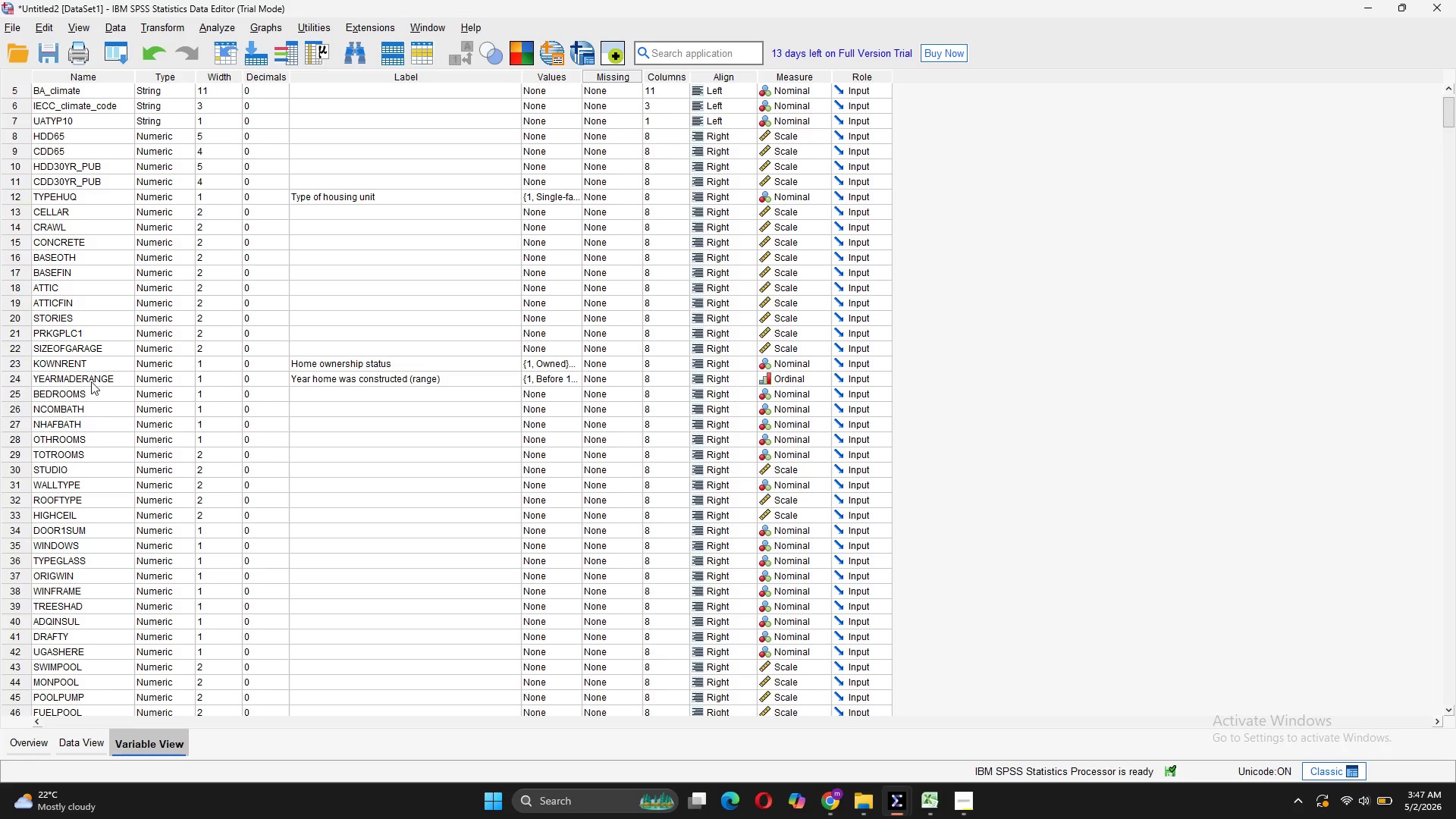 
left_click([89, 378])
 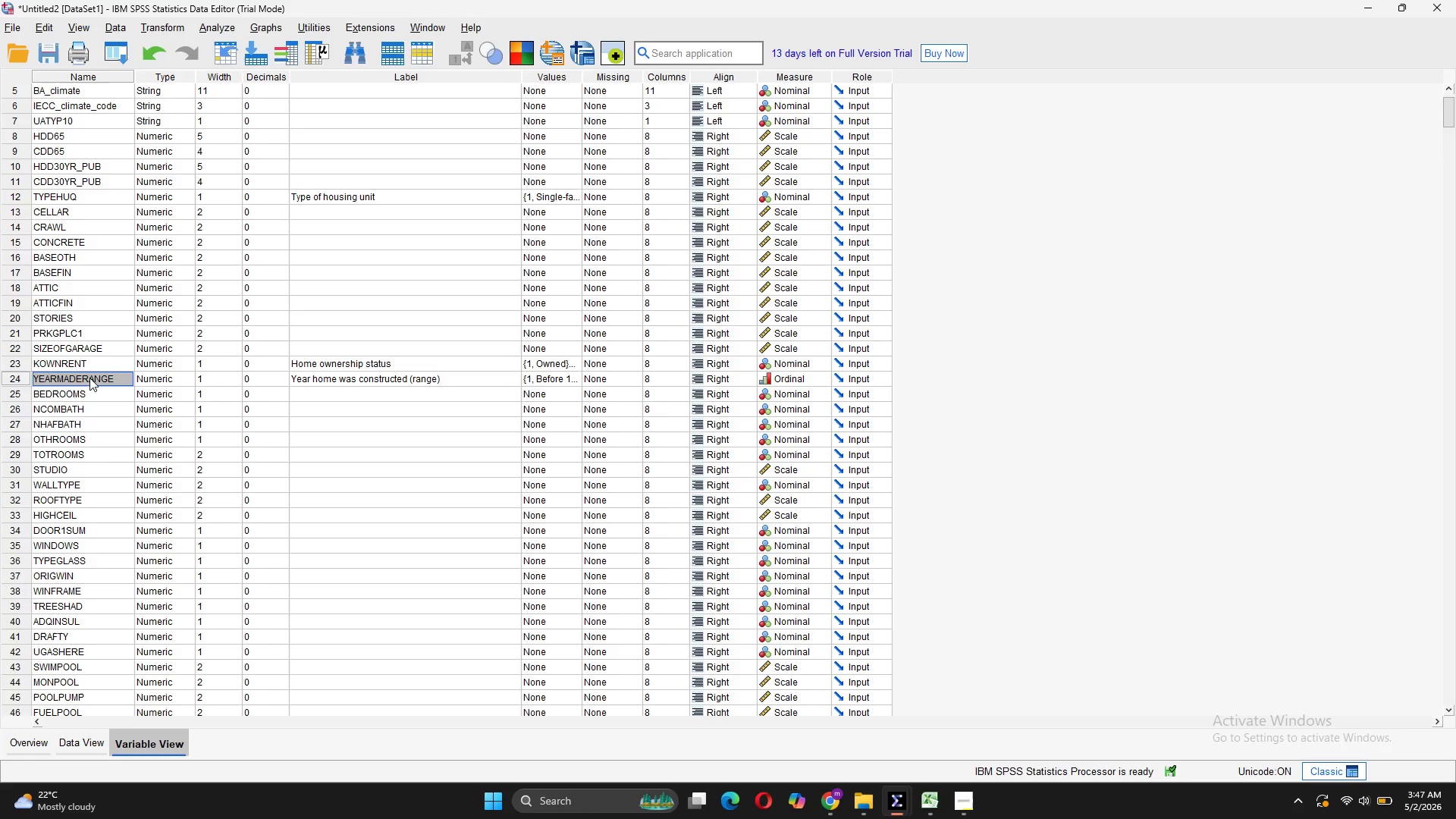 
right_click([89, 378])
 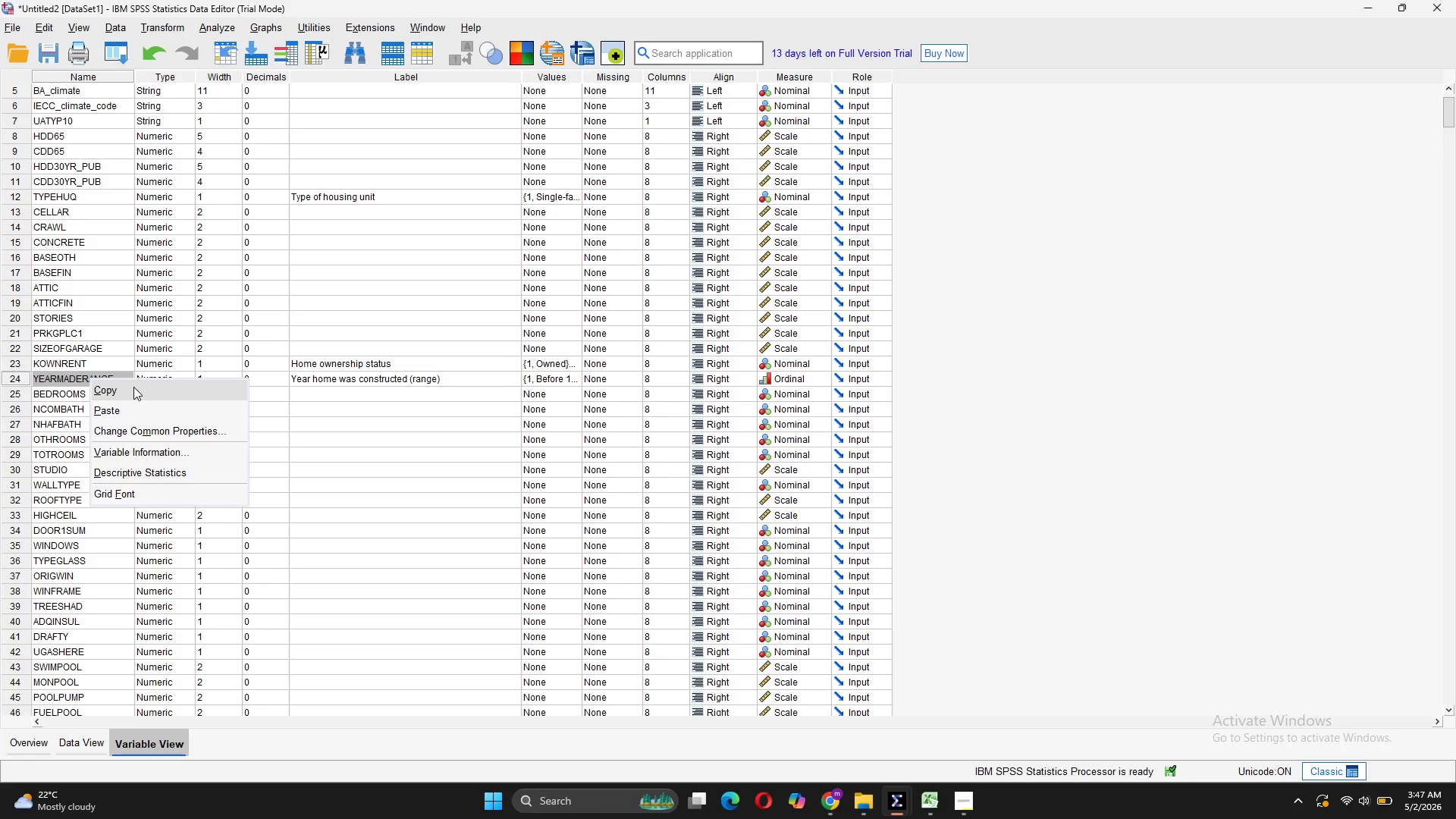 
left_click([133, 387])
 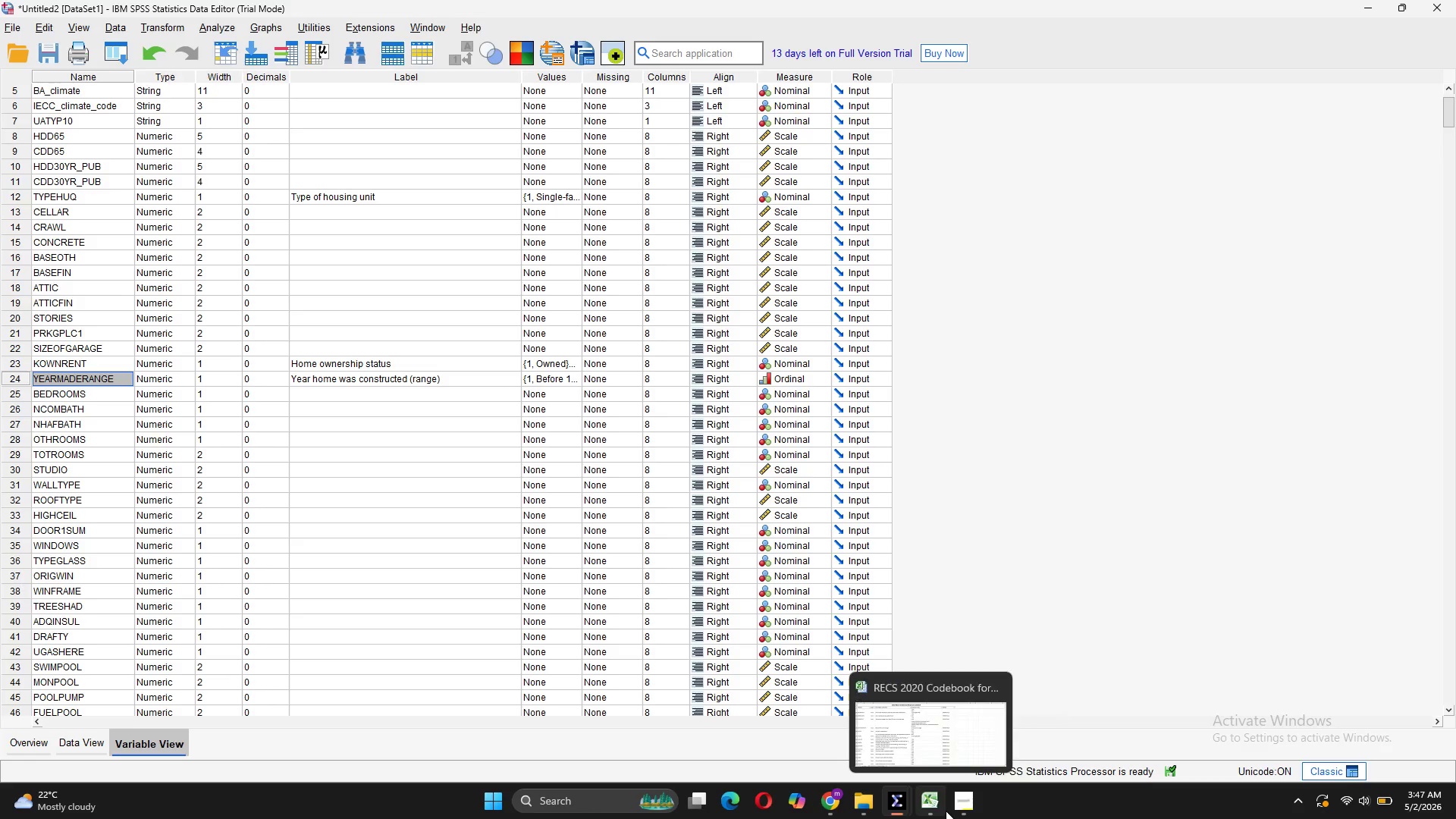 
left_click([908, 712])
 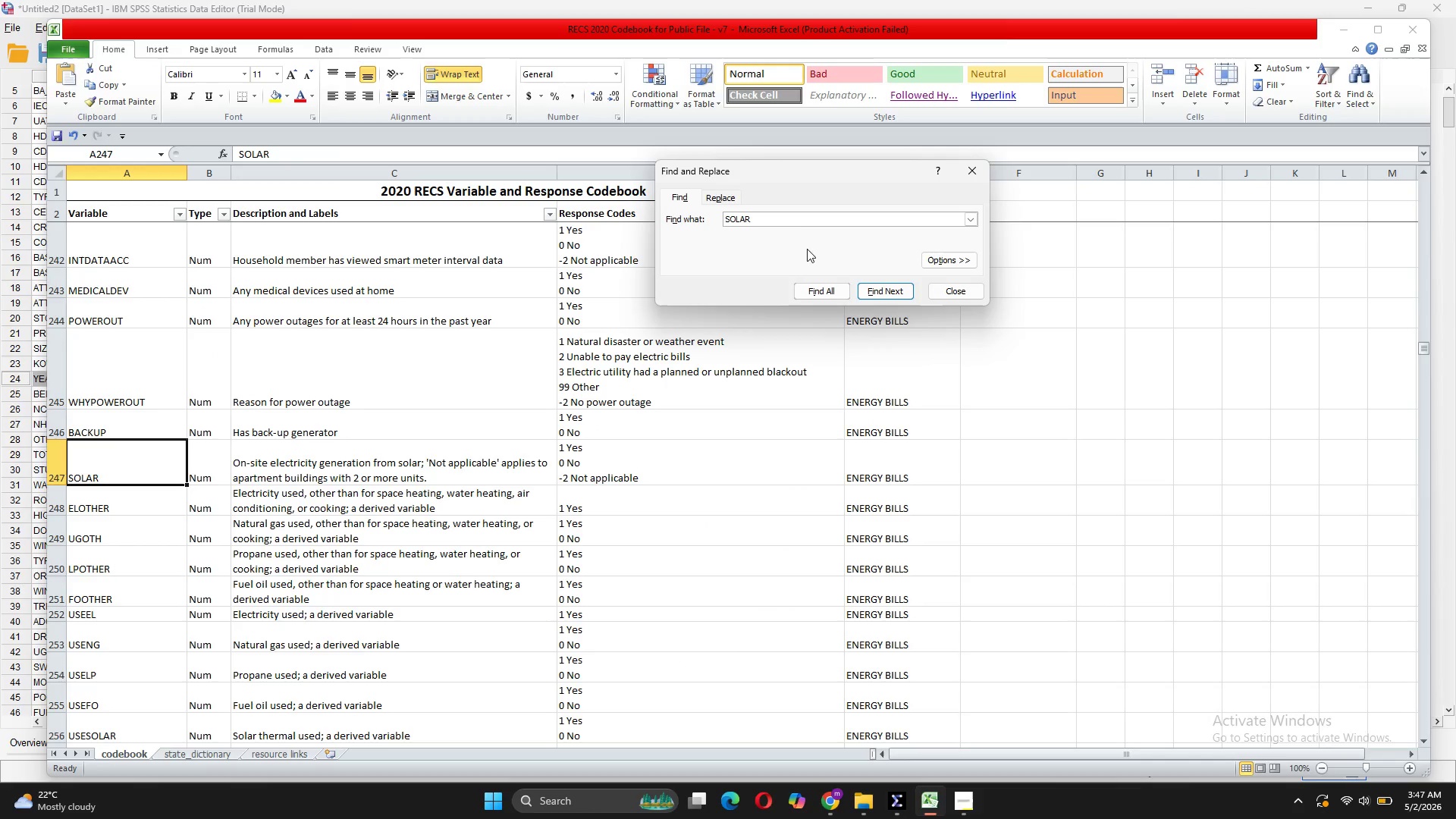 
left_click_drag(start_coordinate=[796, 230], to_coordinate=[772, 224])
 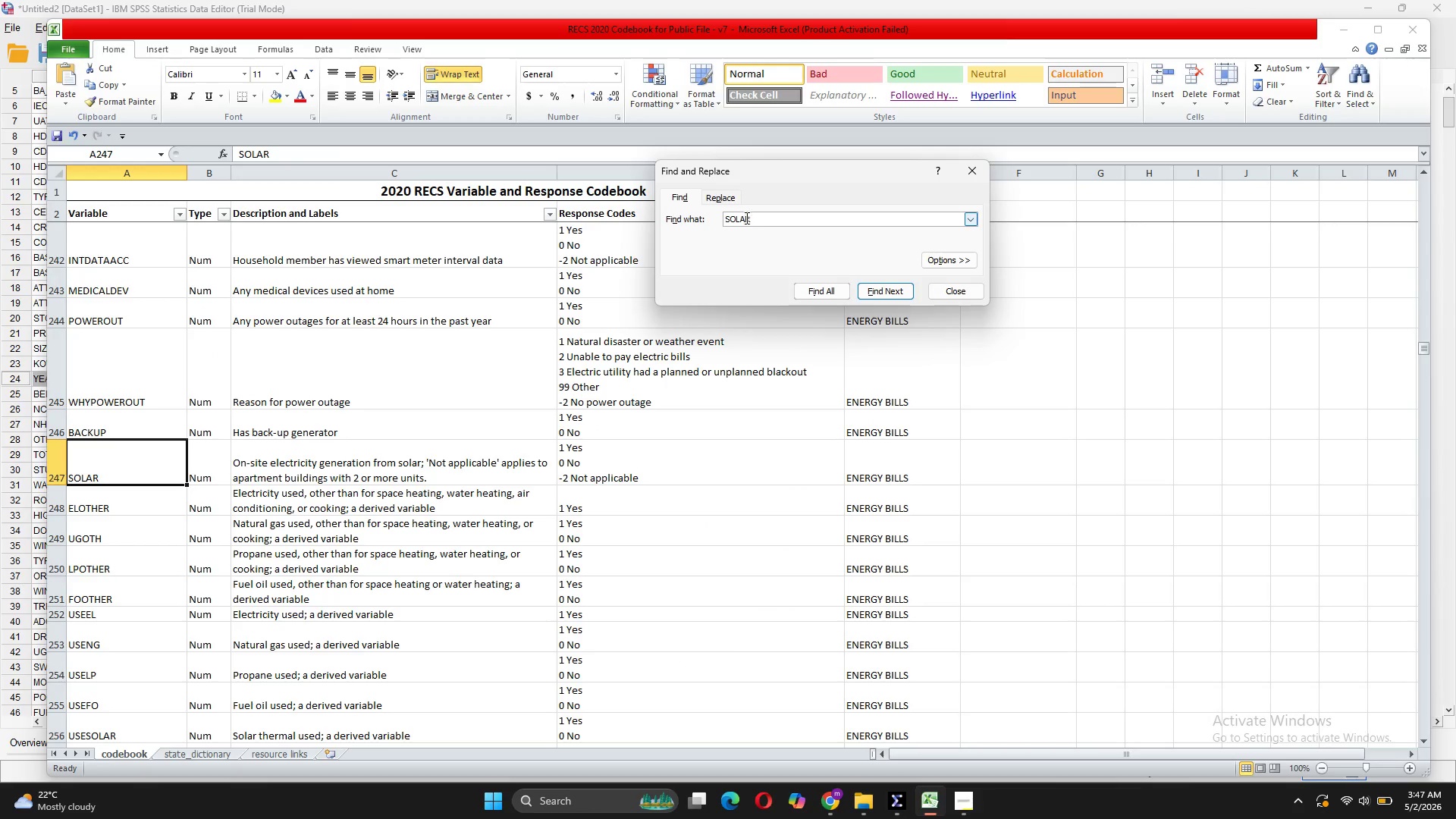 
left_click_drag(start_coordinate=[760, 221], to_coordinate=[679, 222])
 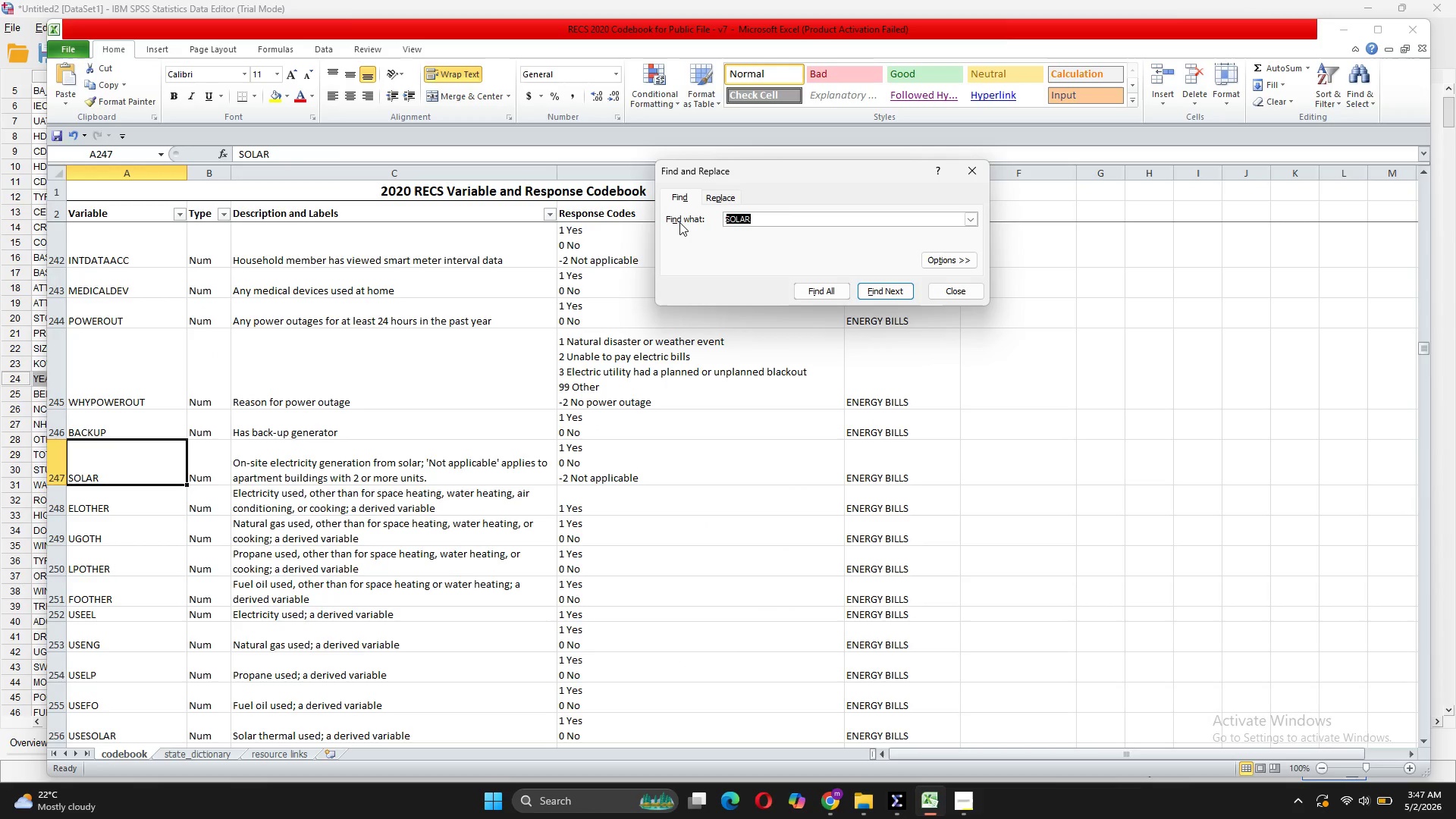 
key(Control+V)
 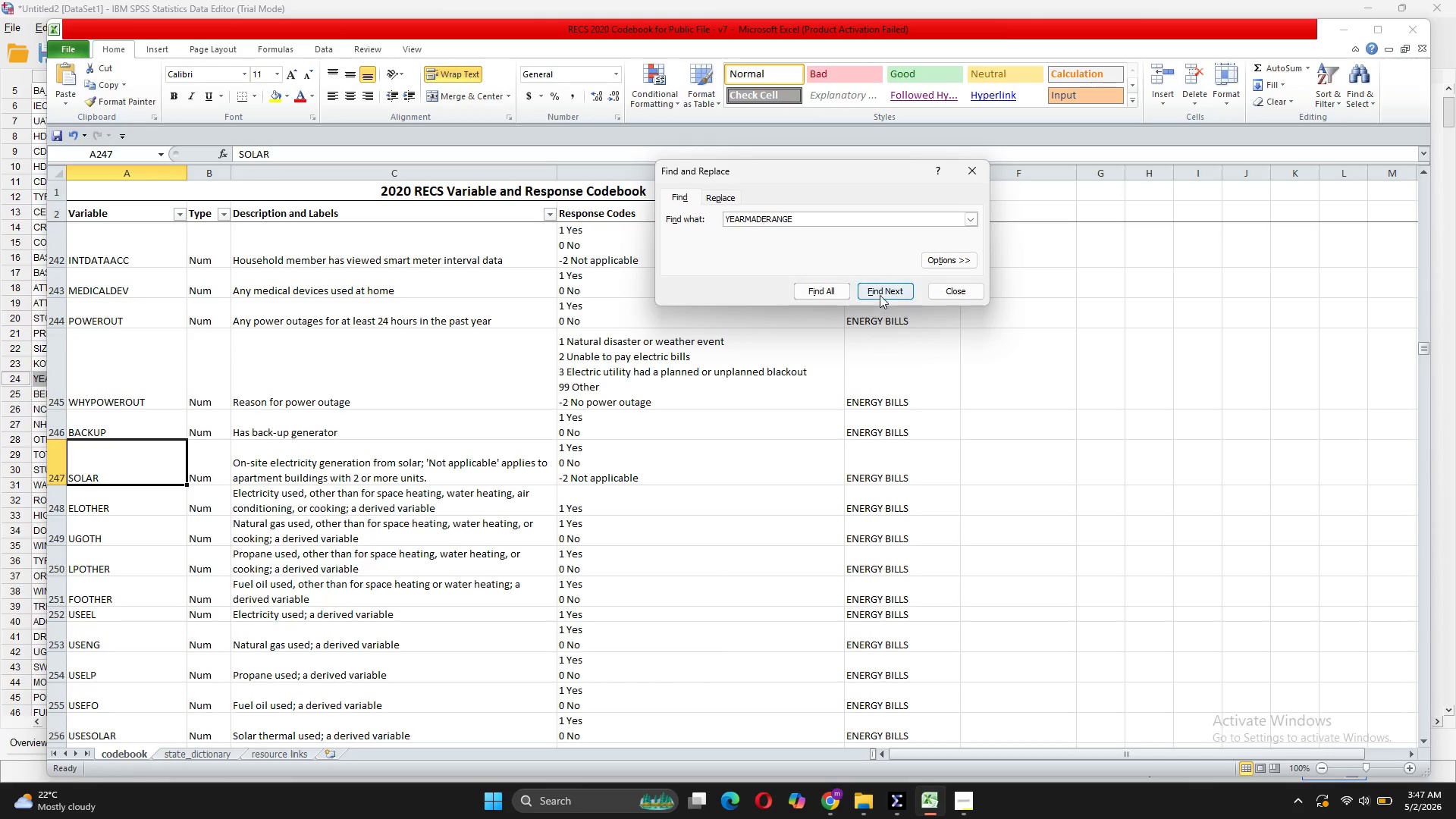 
left_click([882, 292])
 